 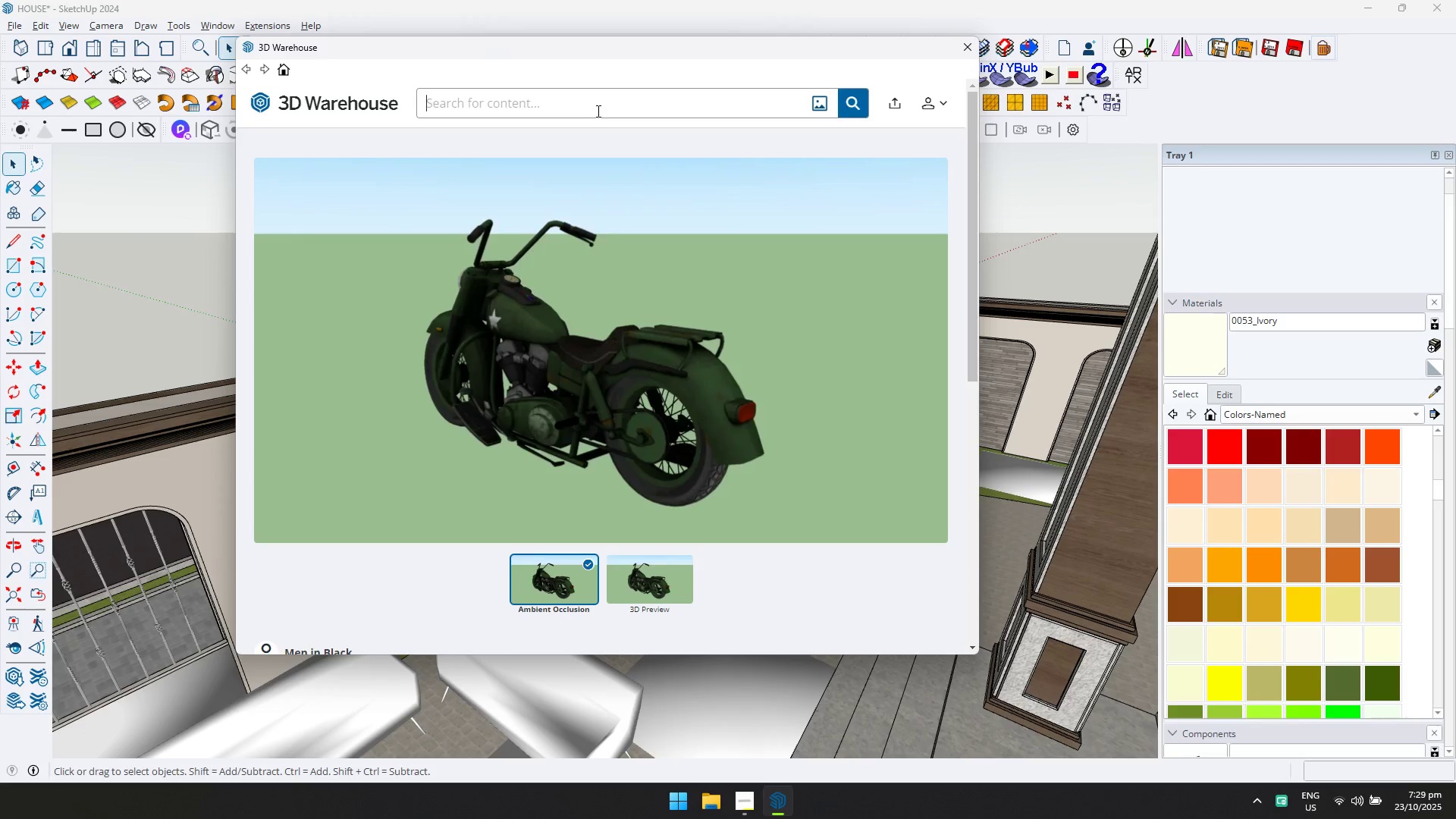 
type(plants)
 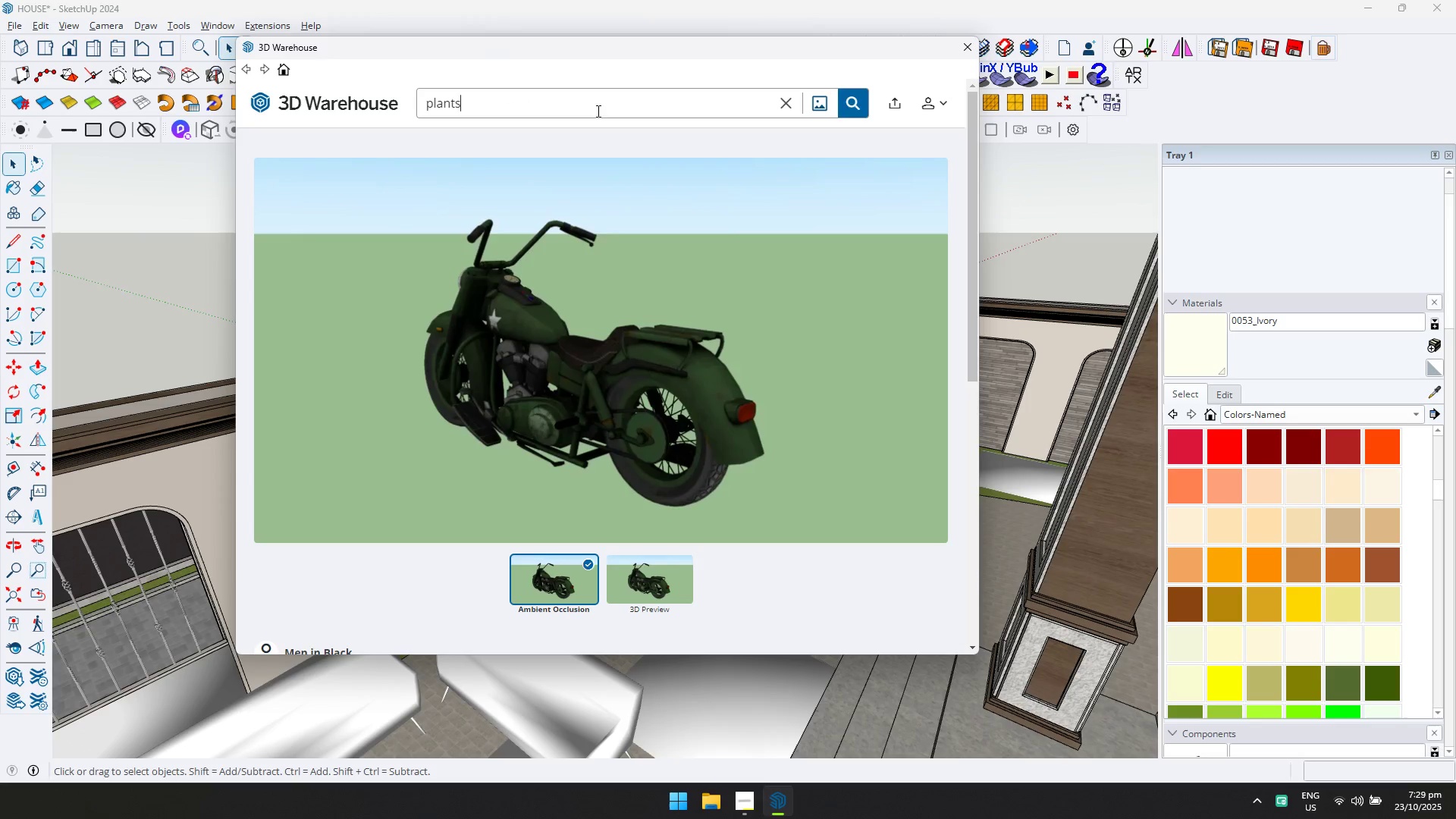 
key(Enter)
 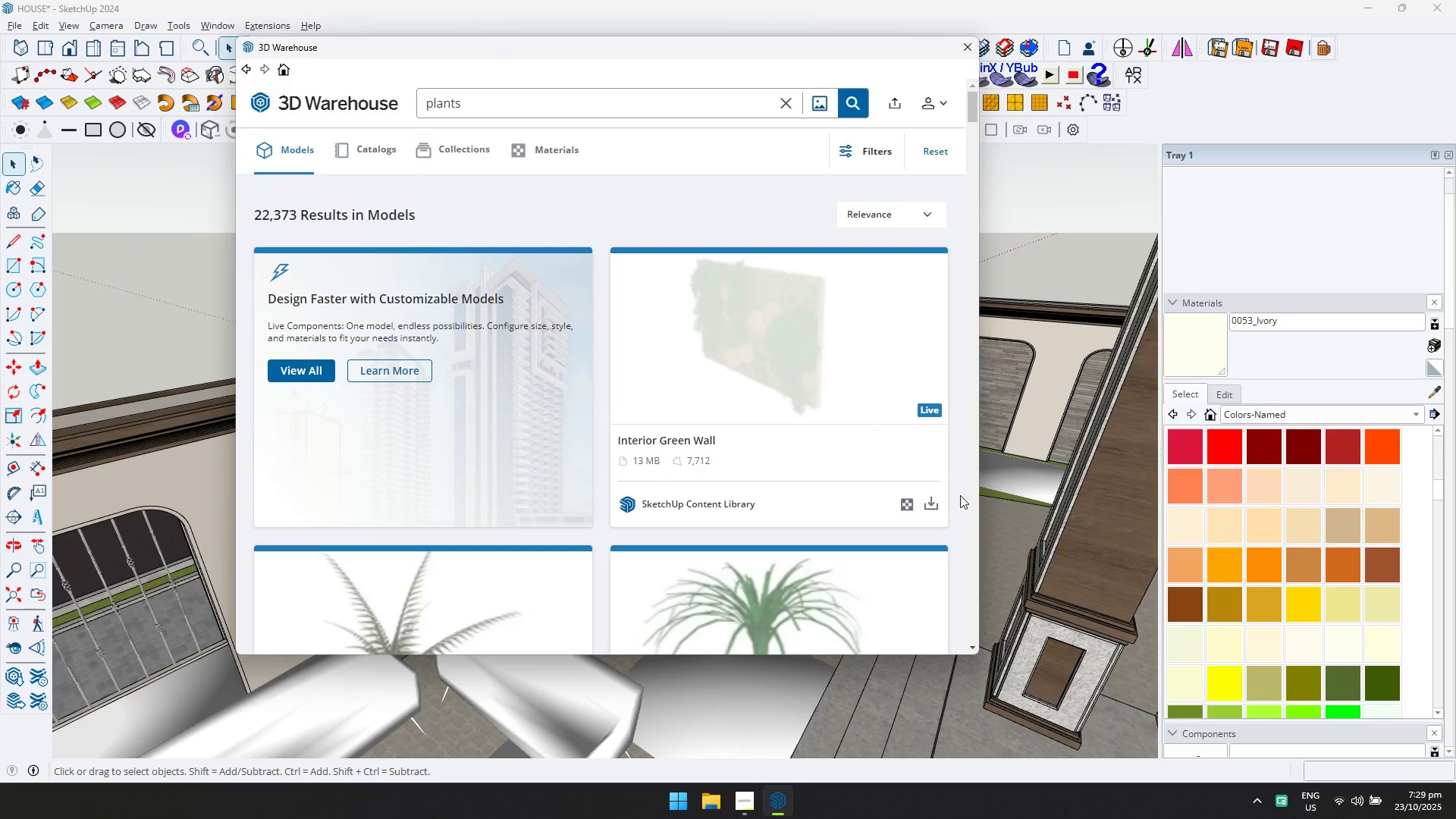 
scroll: coordinate [745, 424], scroll_direction: down, amount: 6.0
 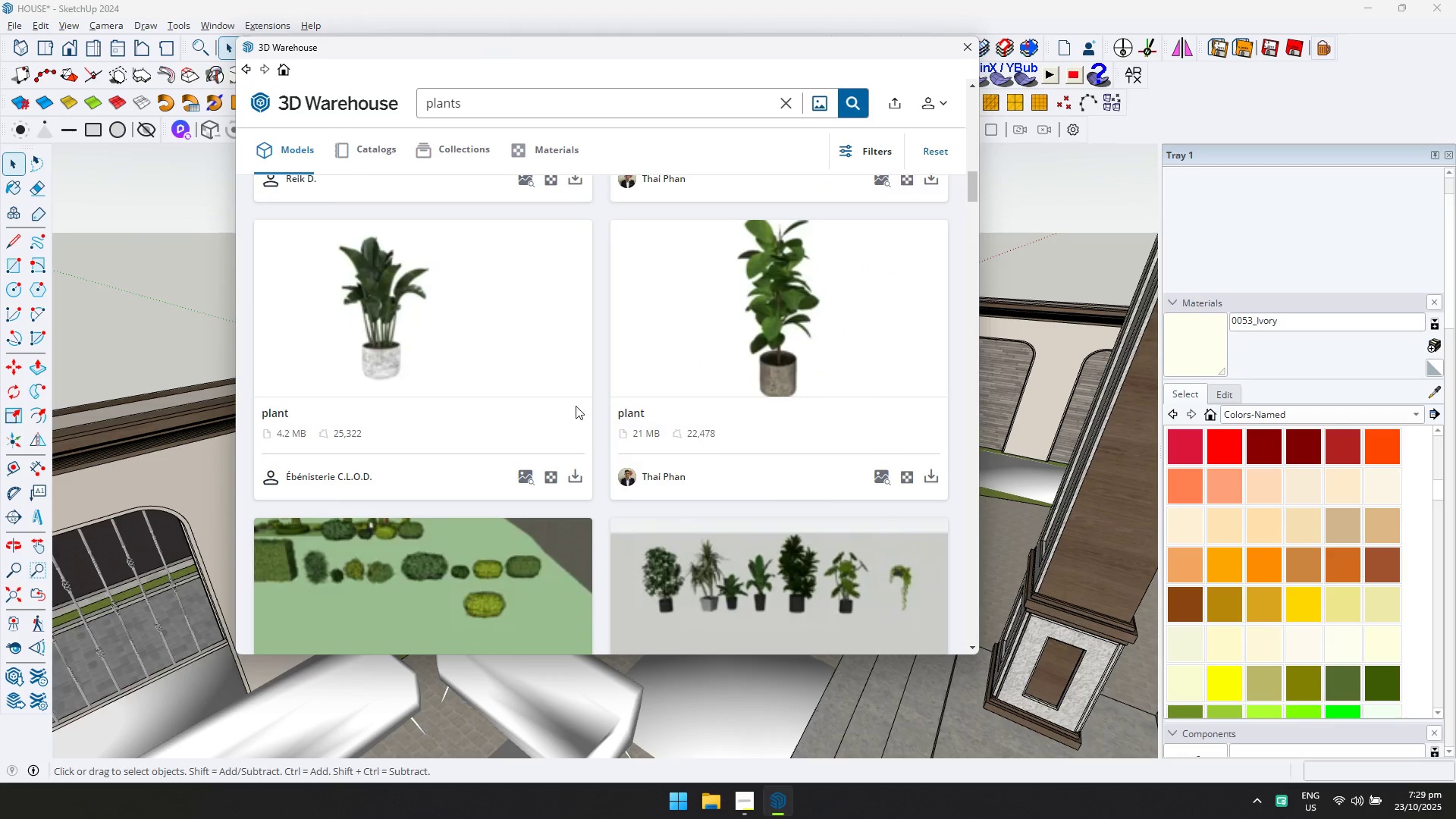 
left_click([495, 362])
 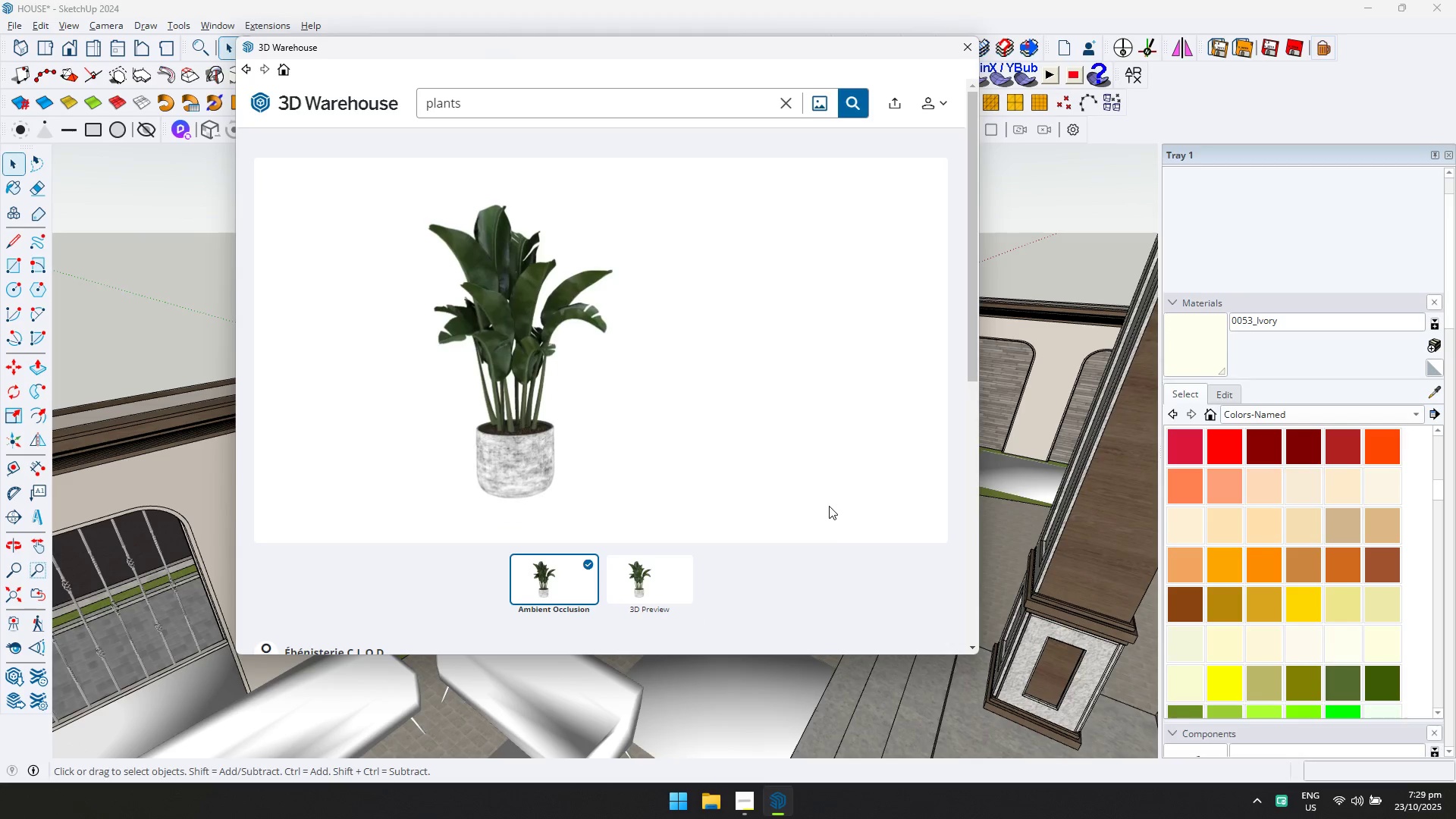 
scroll: coordinate [823, 559], scroll_direction: down, amount: 1.0
 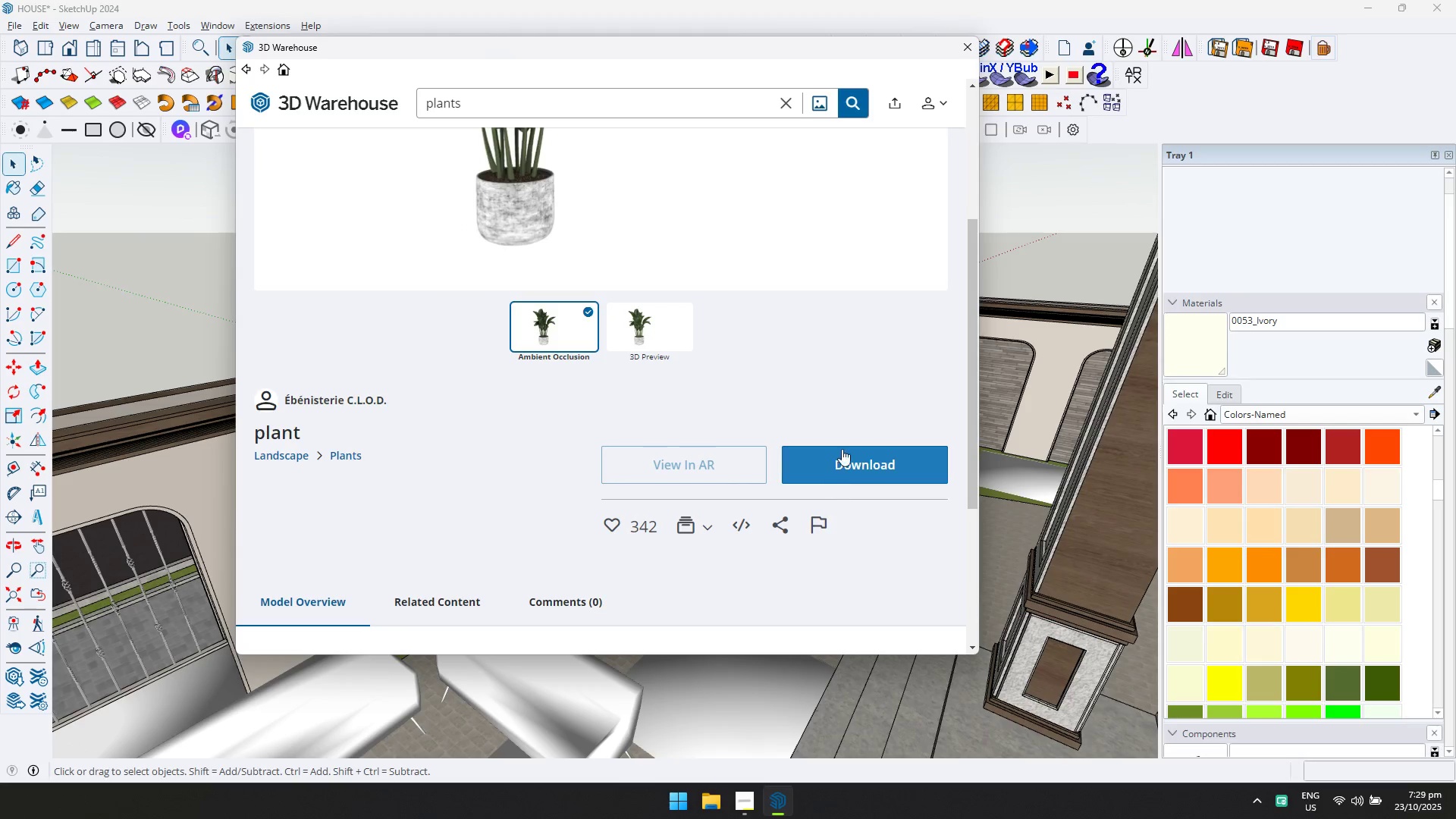 
left_click([842, 448])
 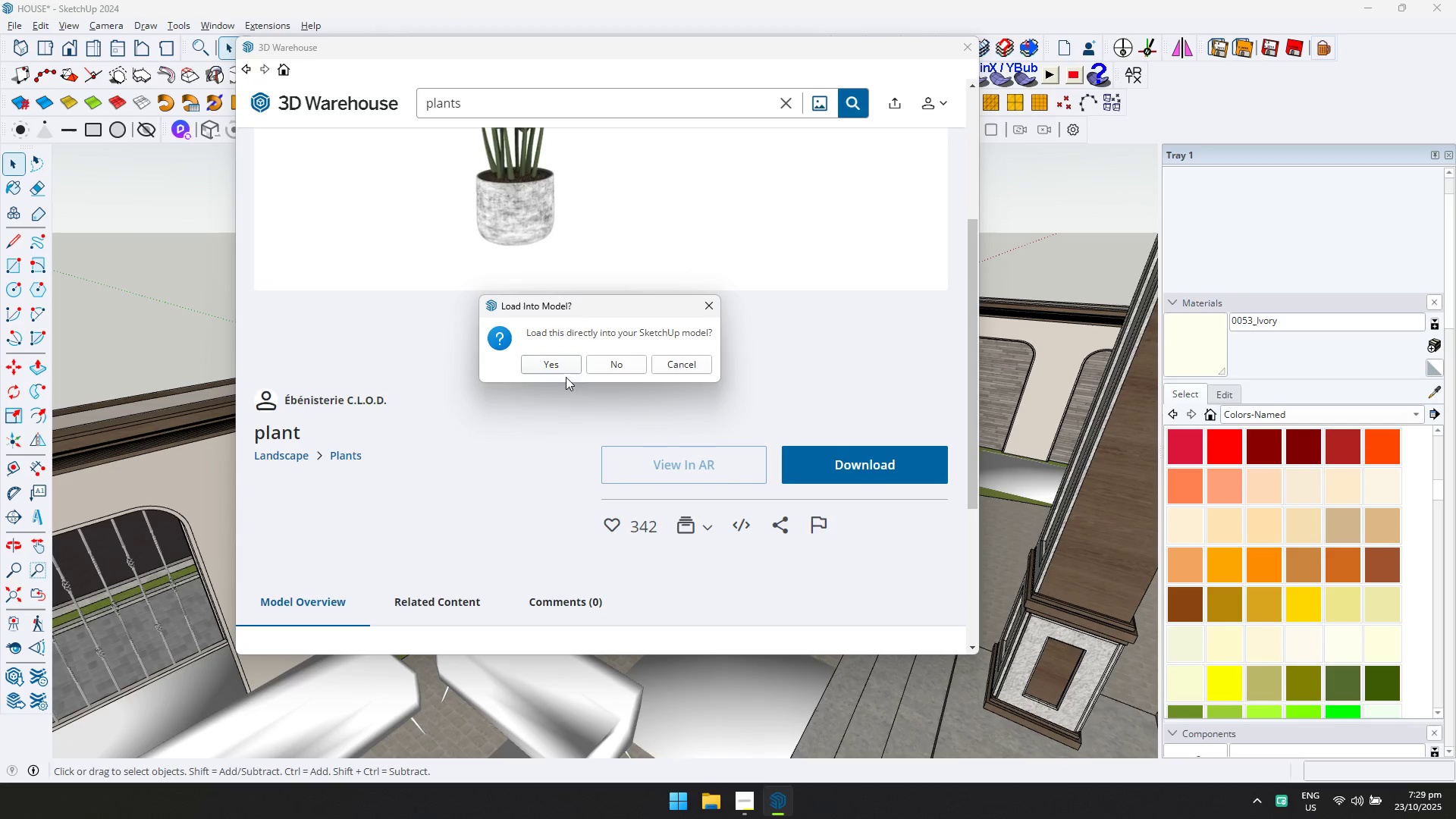 
double_click([565, 369])
 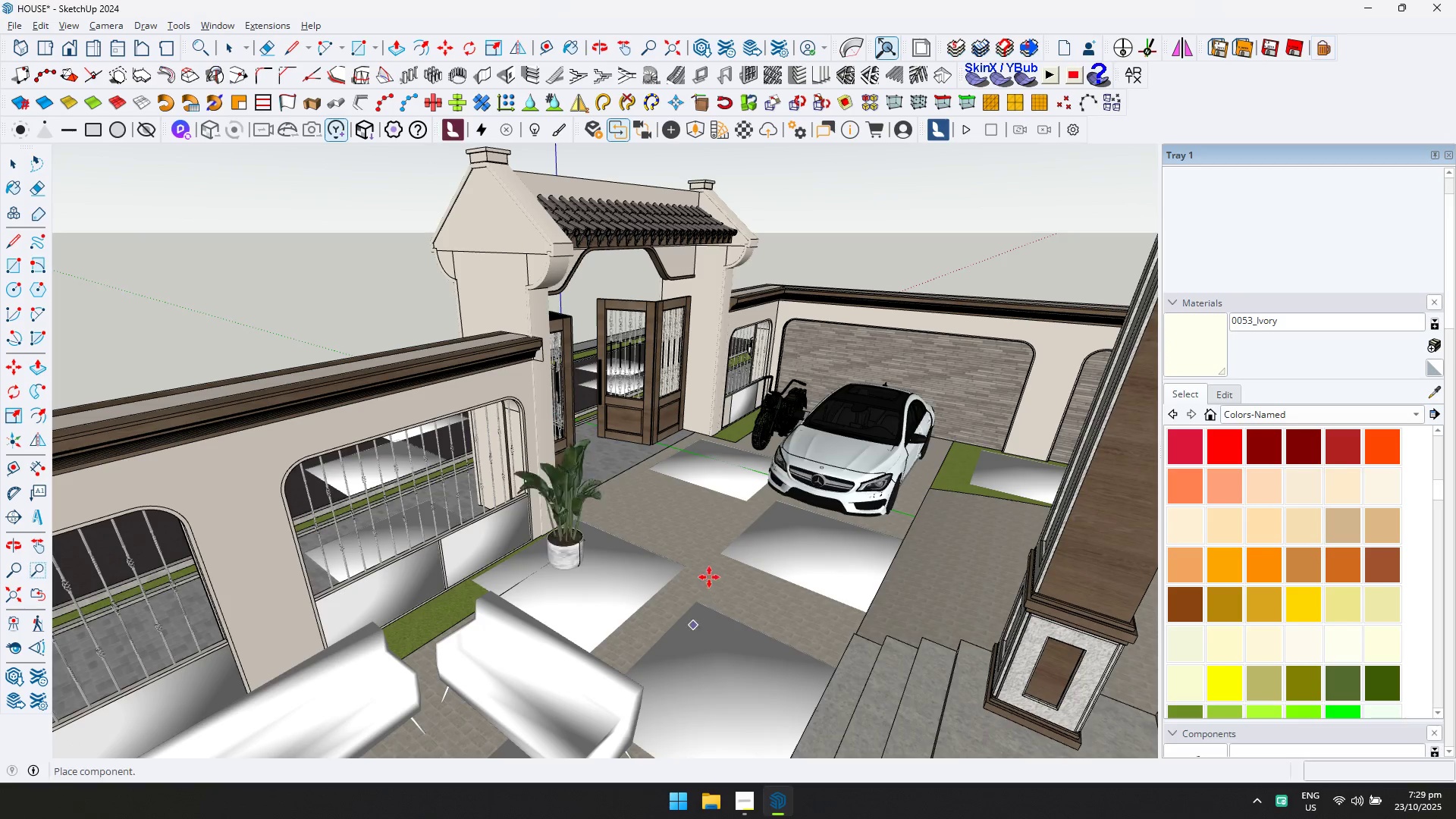 
left_click([755, 587])
 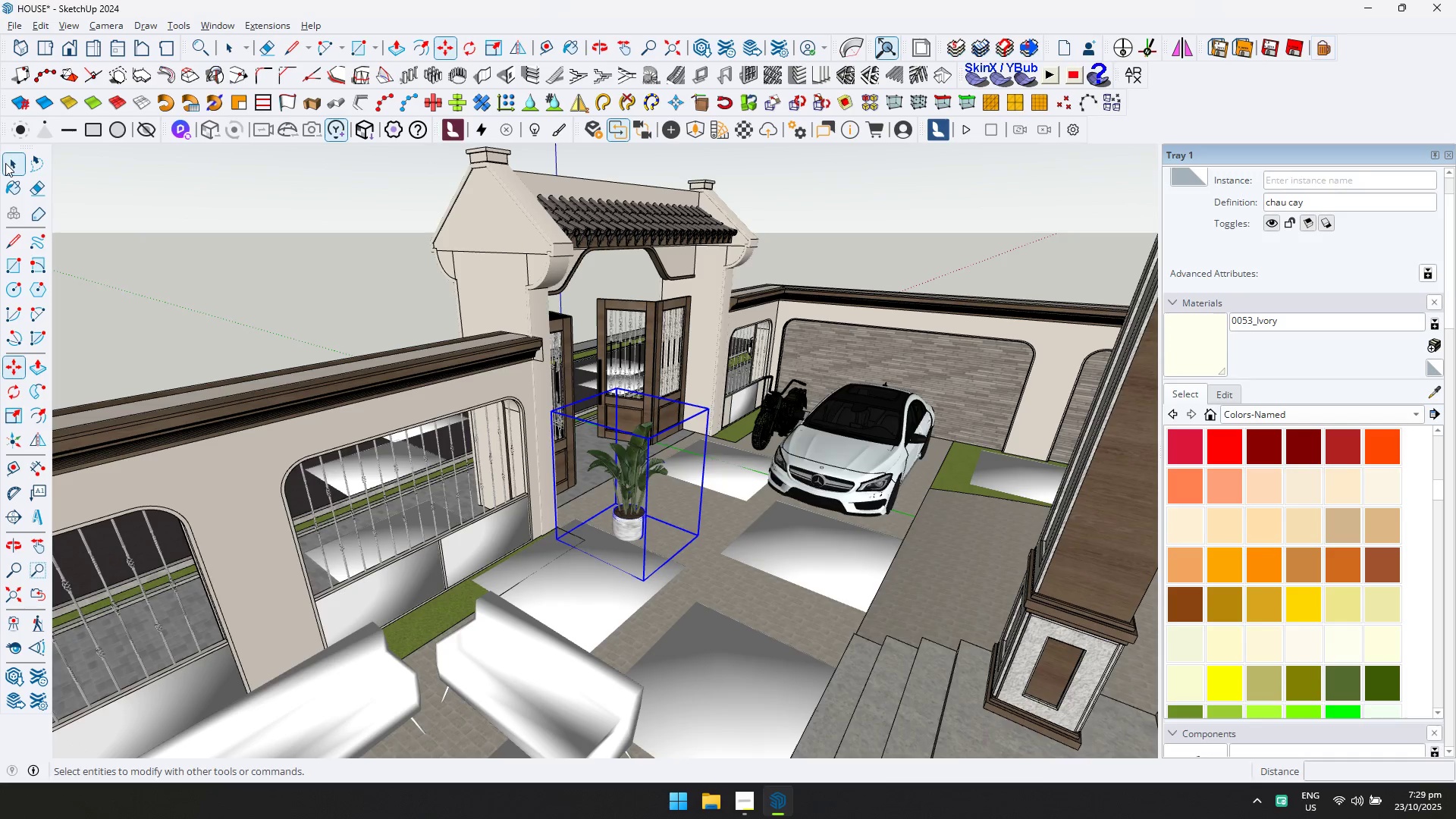 
scroll: coordinate [629, 532], scroll_direction: up, amount: 7.0
 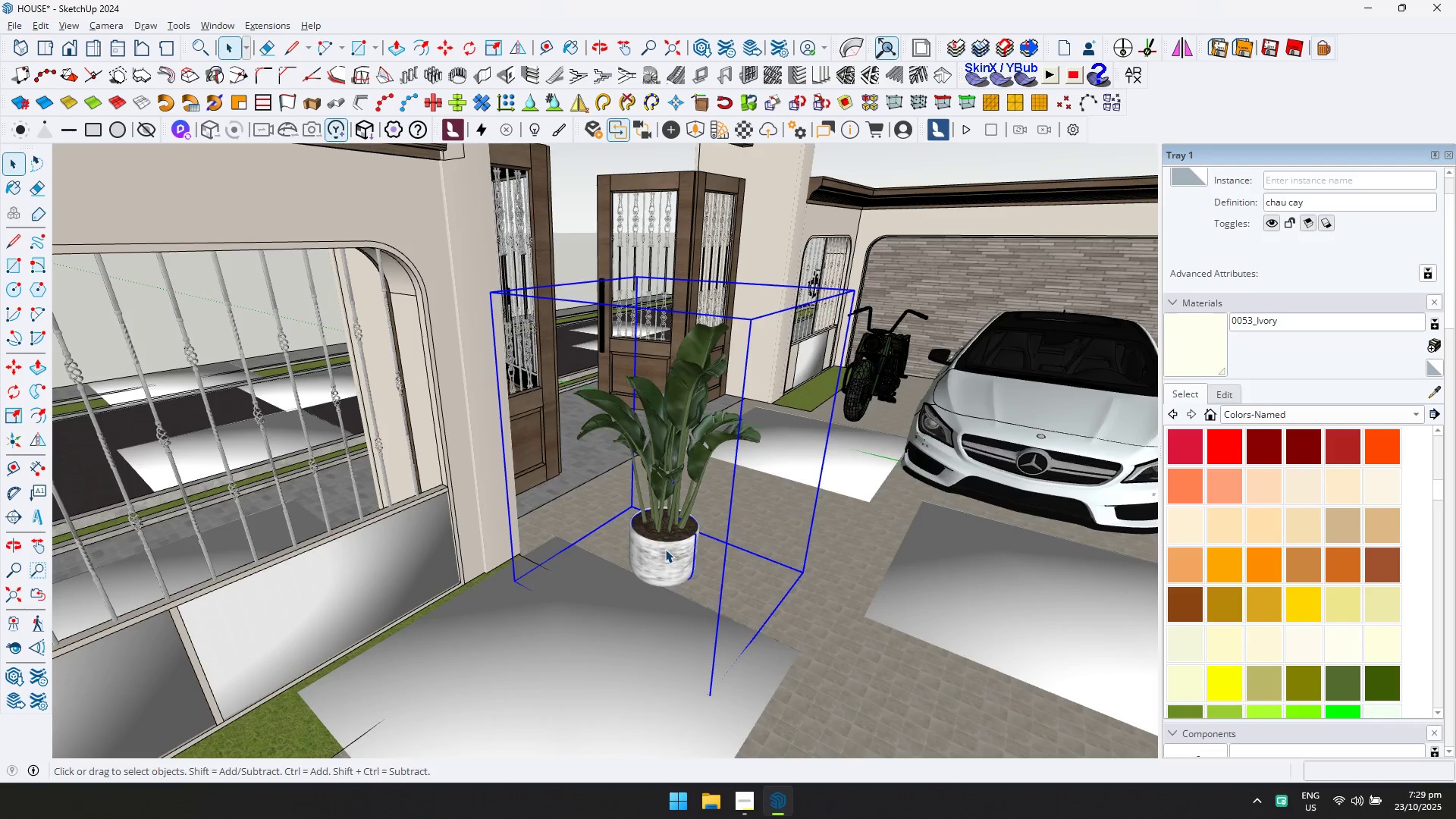 
double_click([665, 549])
 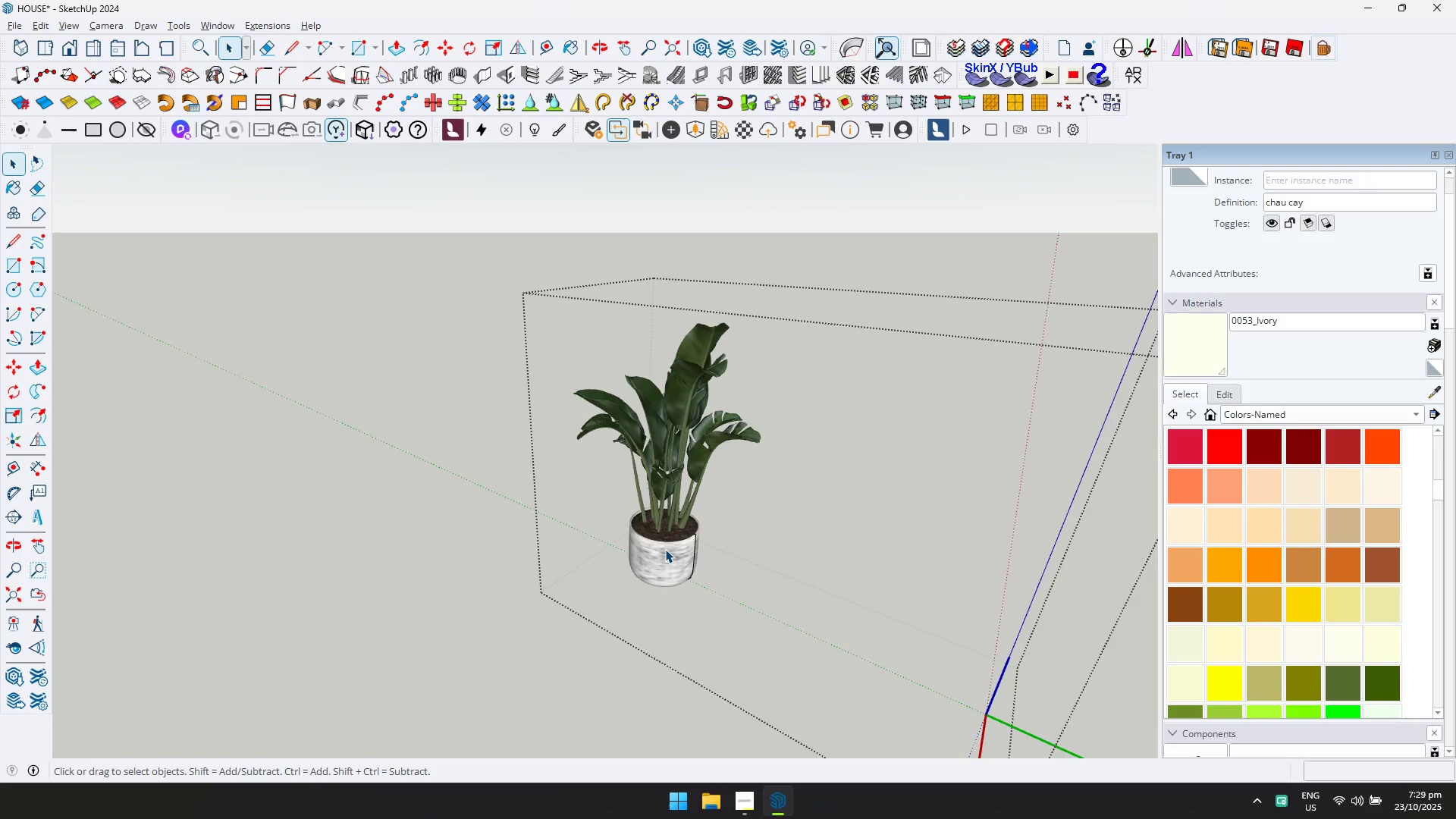 
triple_click([665, 549])
 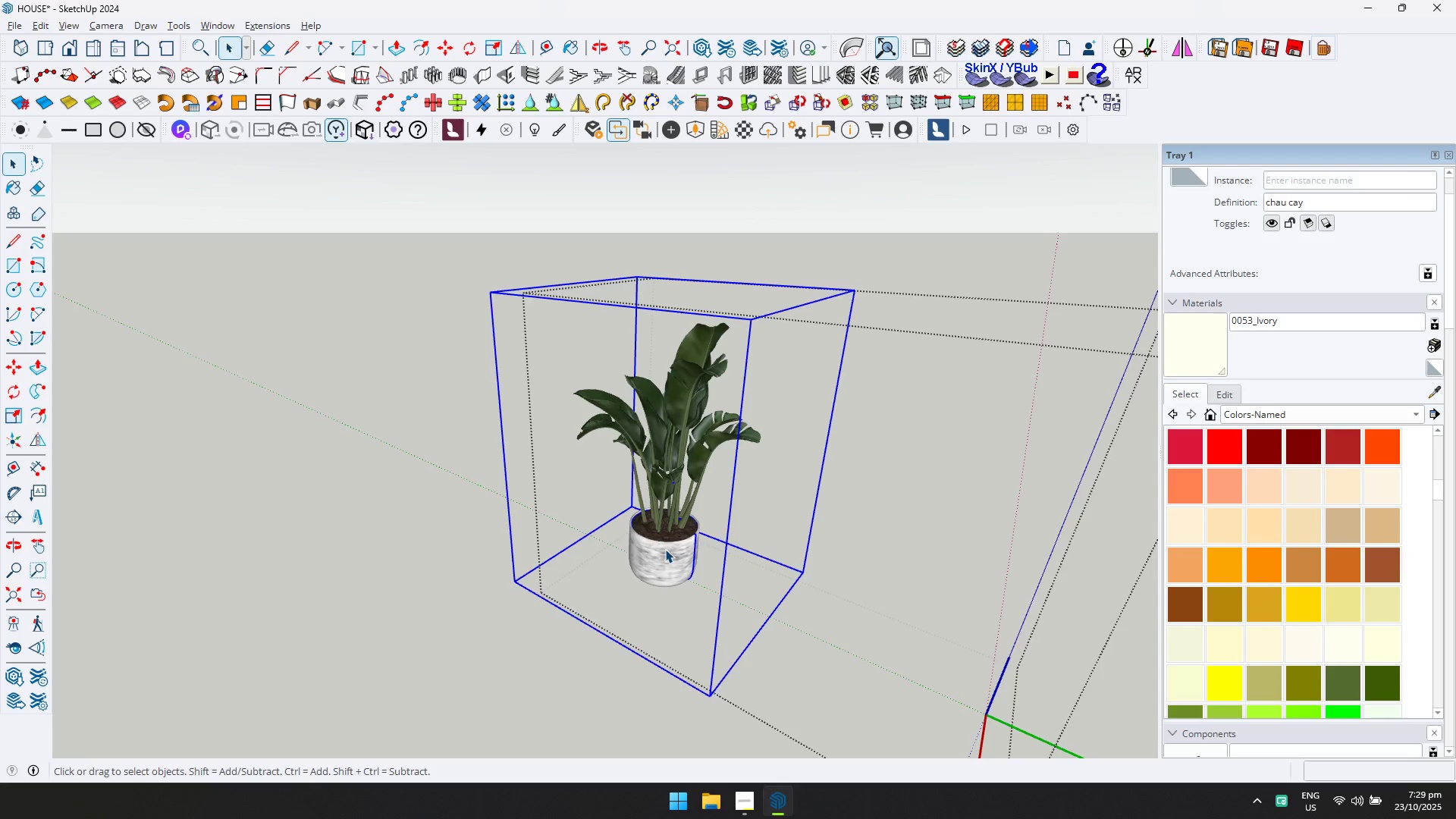 
triple_click([665, 549])
 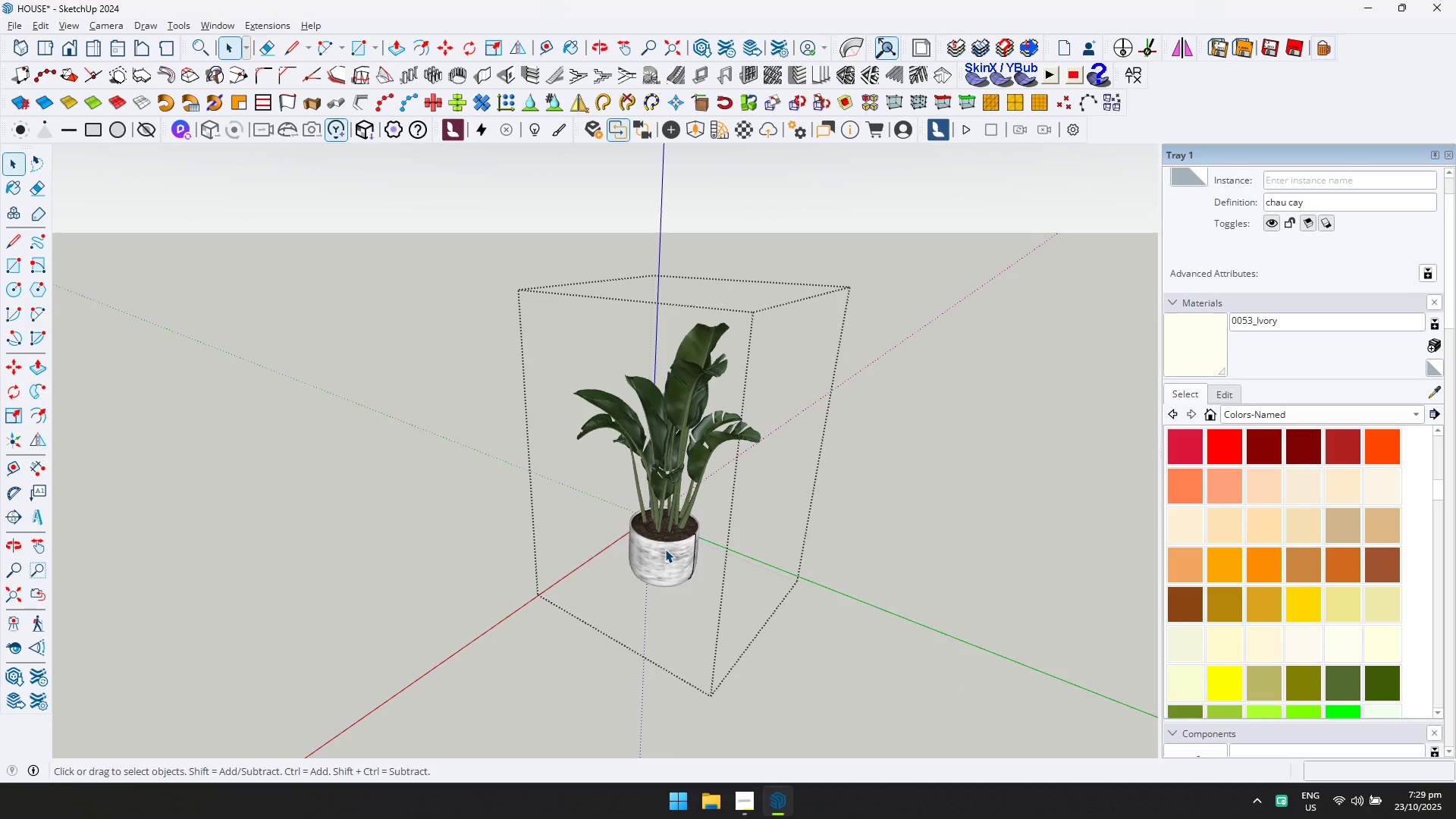 
triple_click([665, 549])
 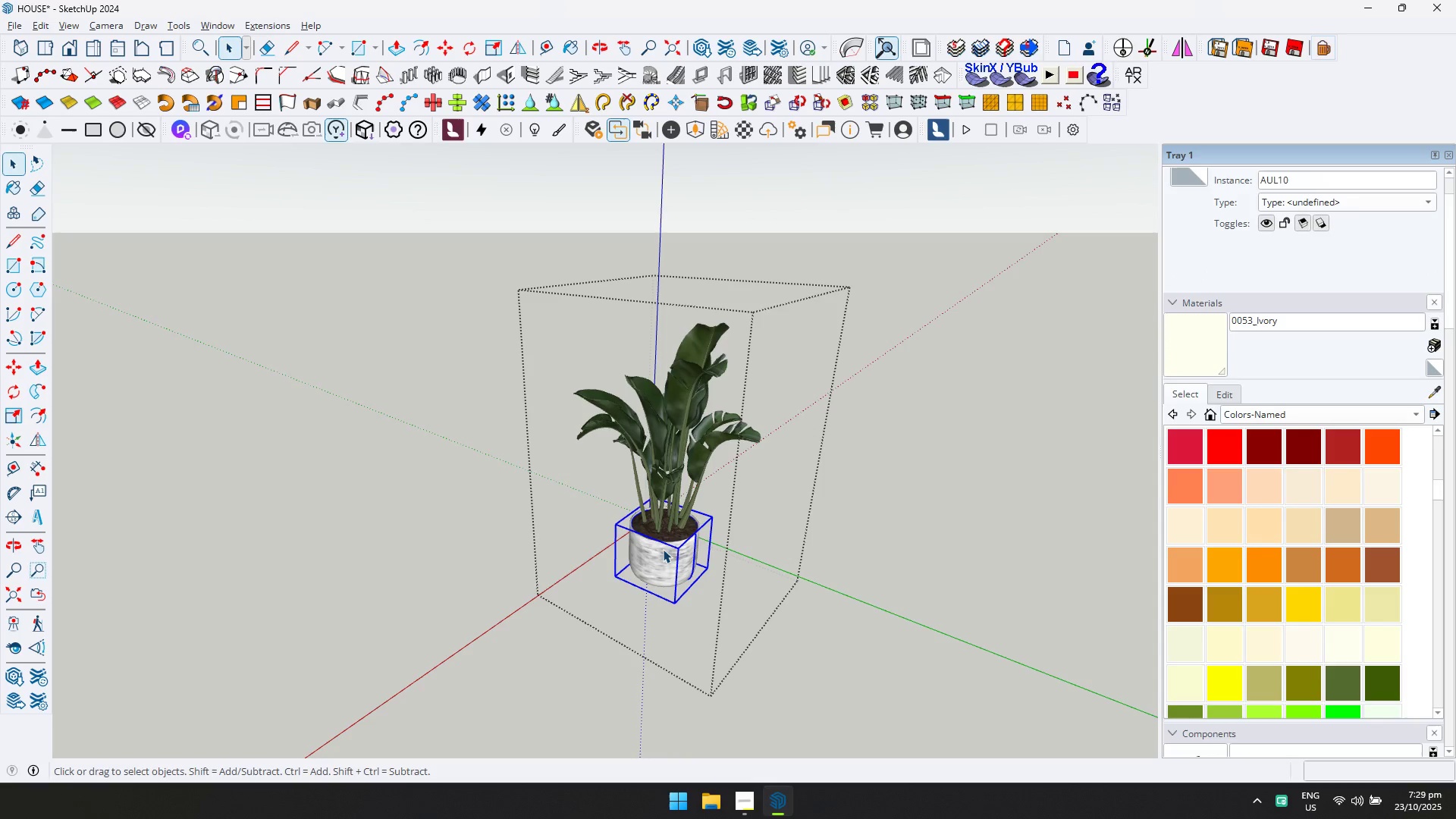 
key(Delete)
 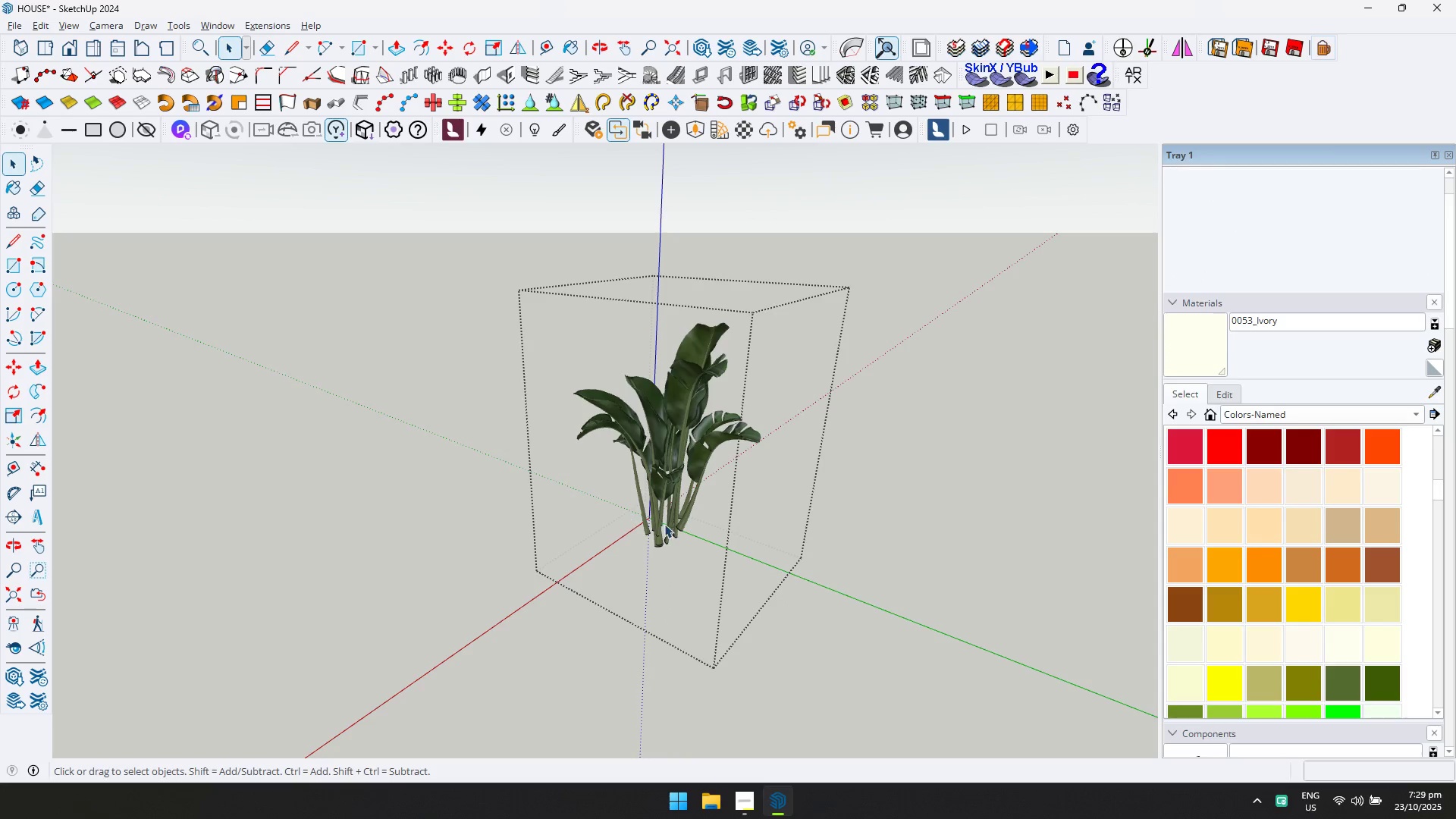 
key(Escape)
 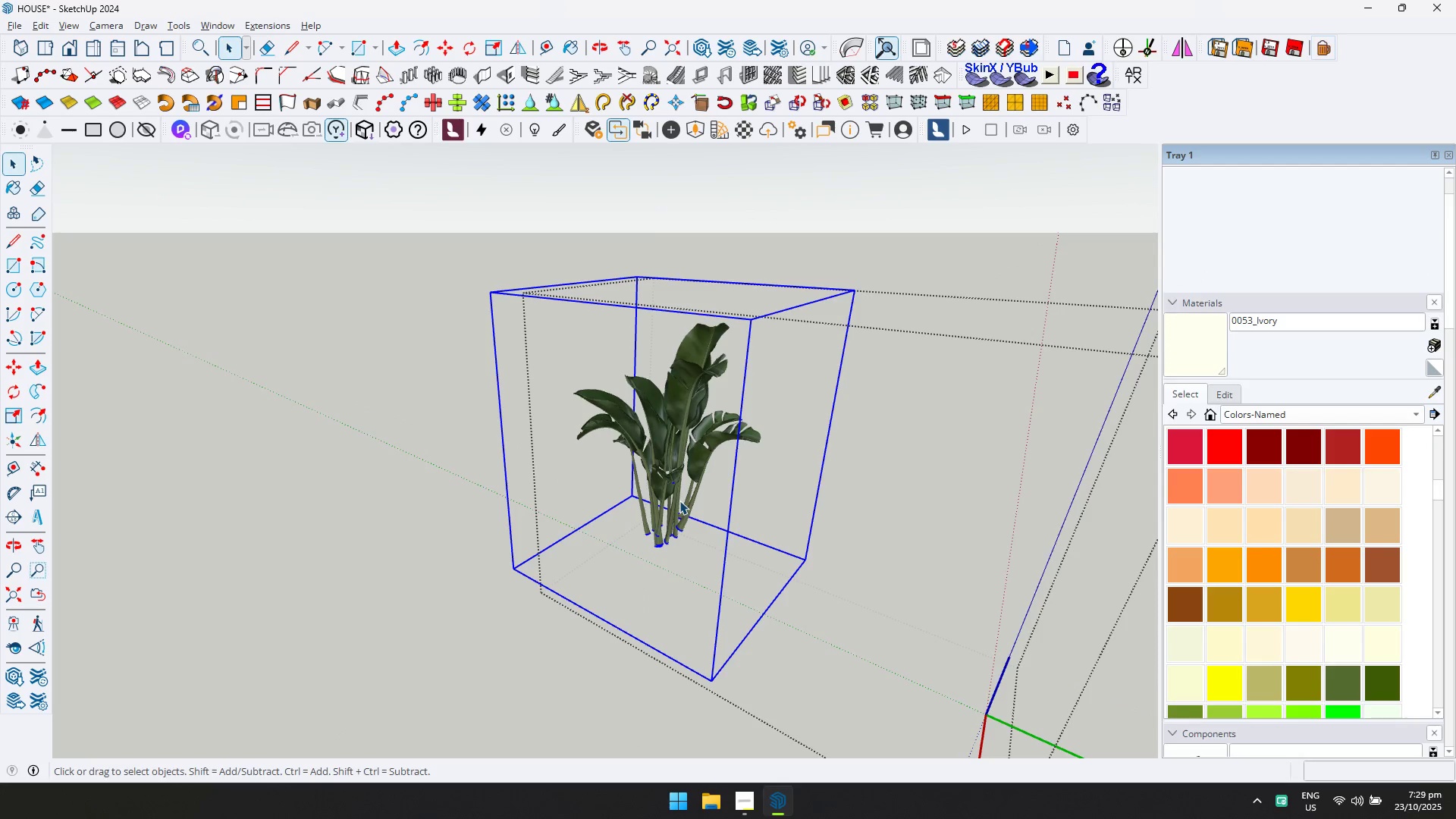 
key(Escape)
 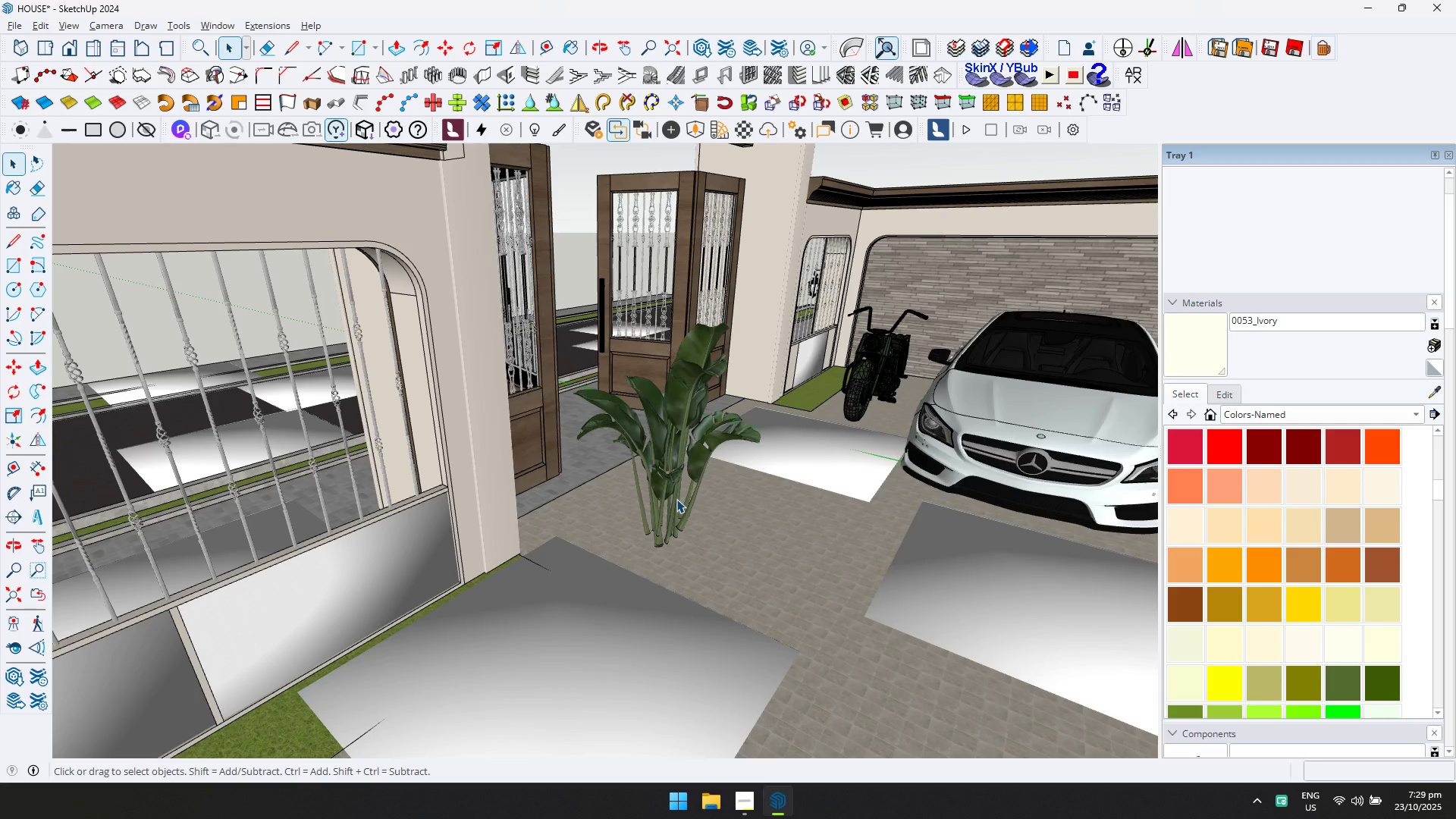 
left_click([676, 499])
 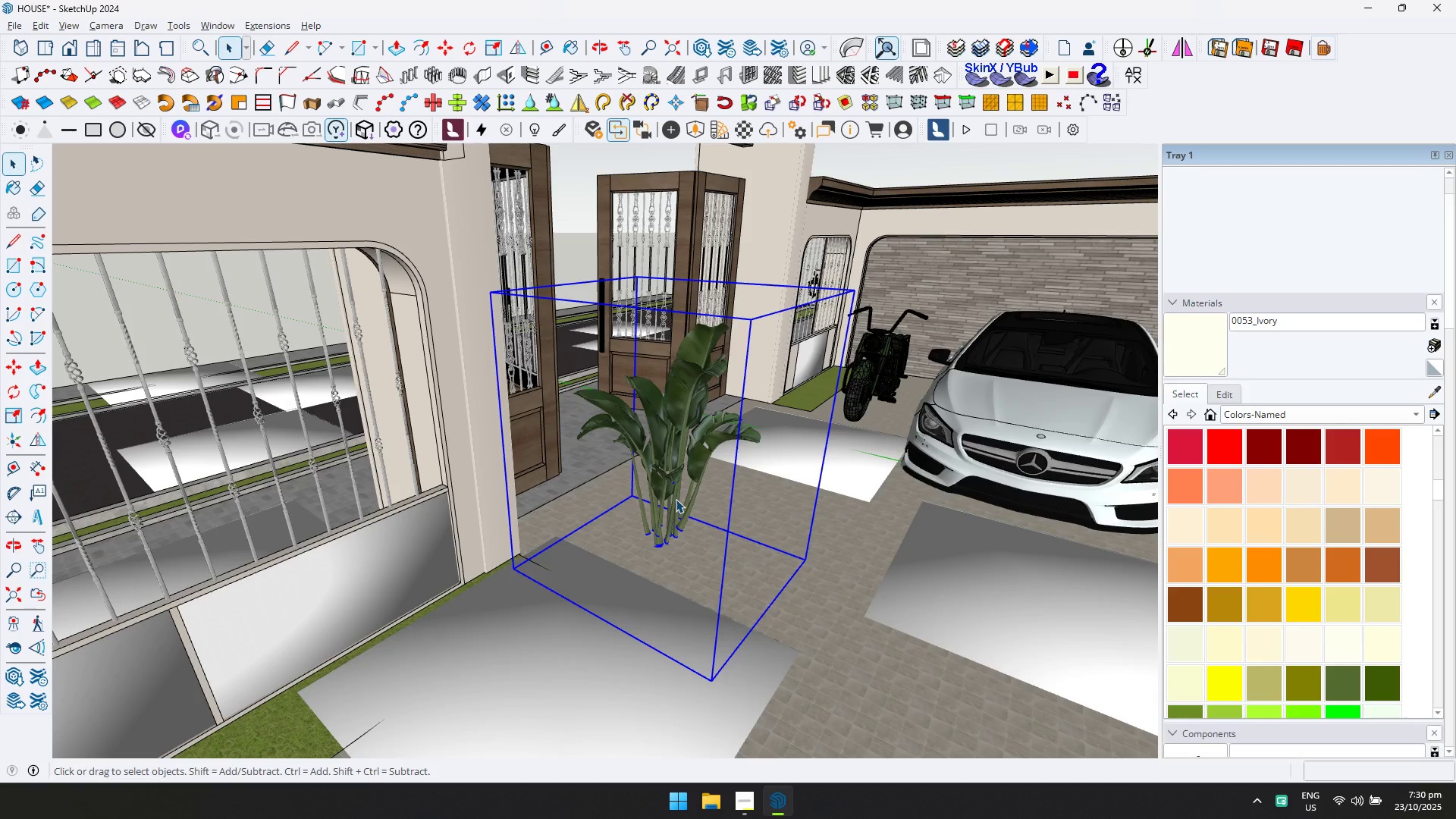 
key(M)
 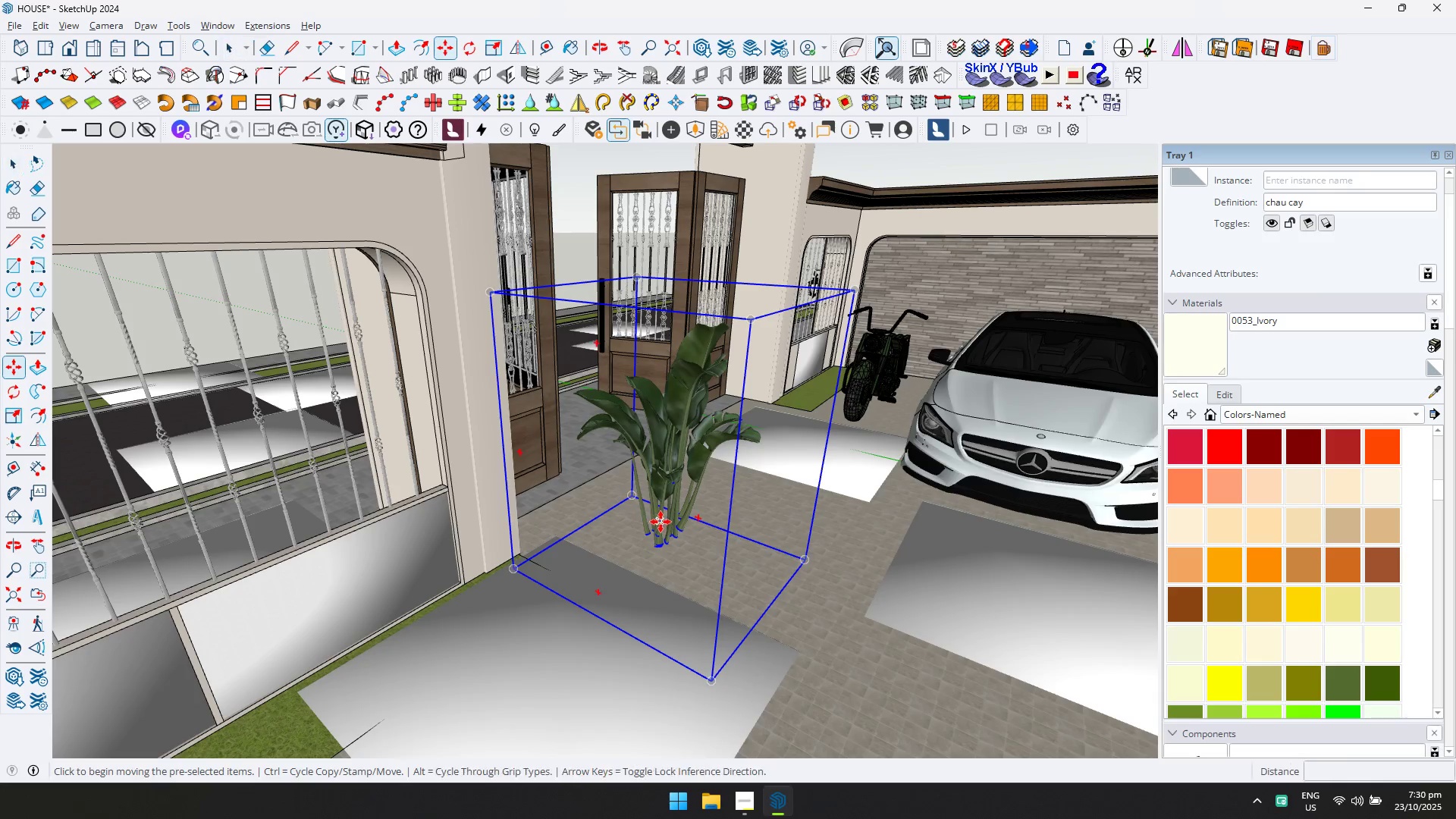 
left_click([661, 522])
 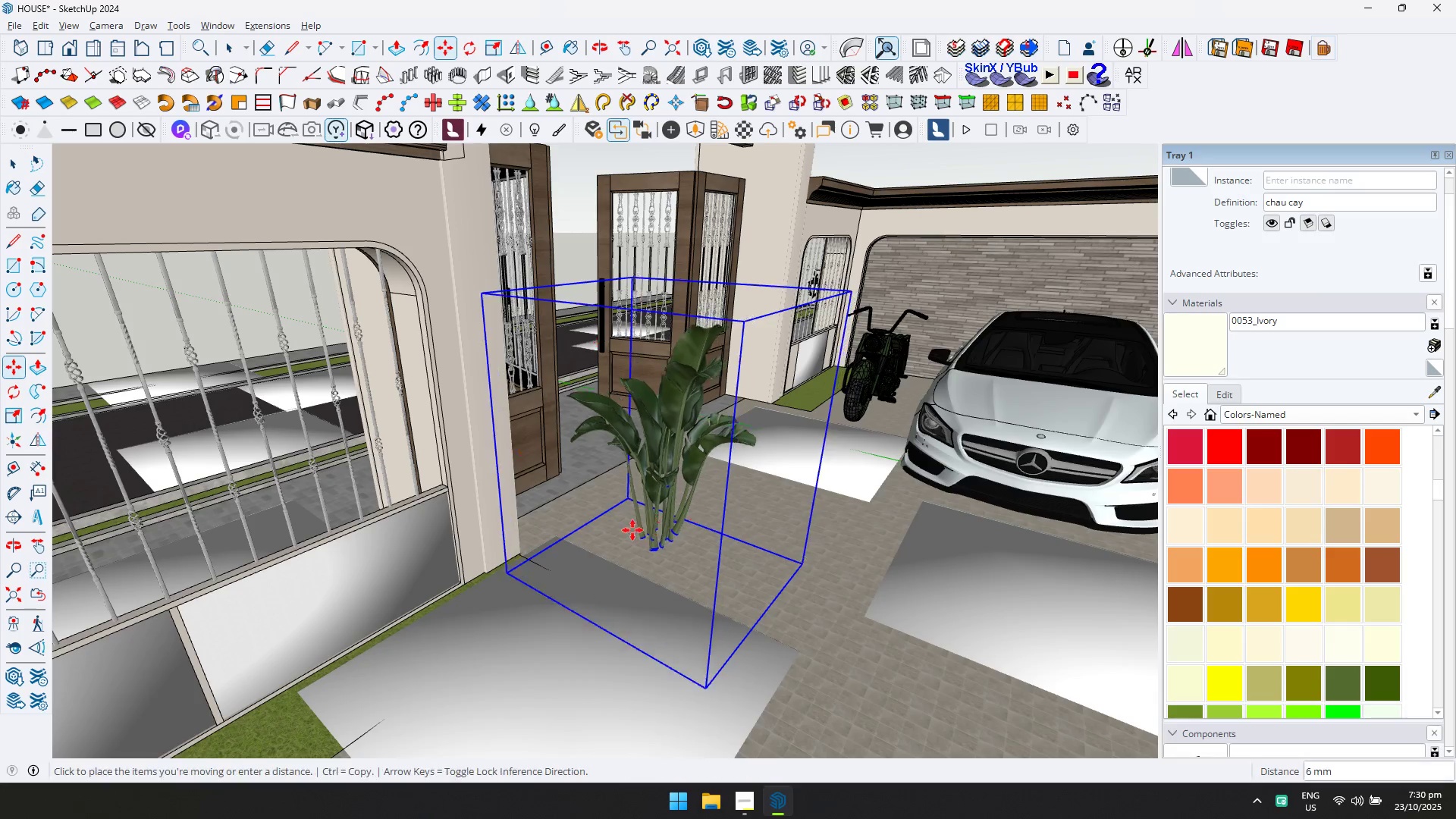 
hold_key(key=ShiftLeft, duration=0.36)
scroll: coordinate [541, 554], scroll_direction: down, amount: 1.0
 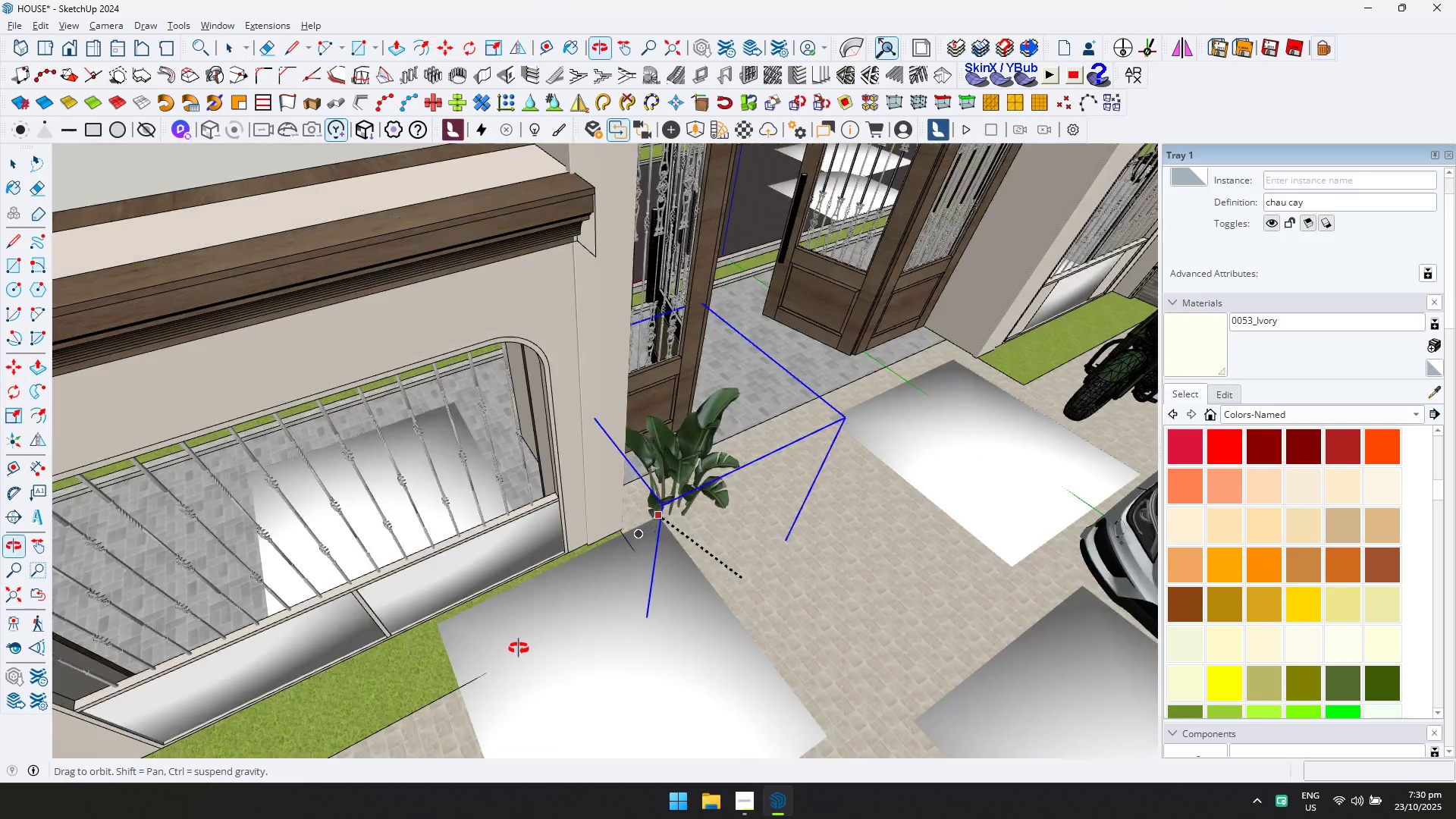 
hold_key(key=ShiftLeft, duration=0.49)
 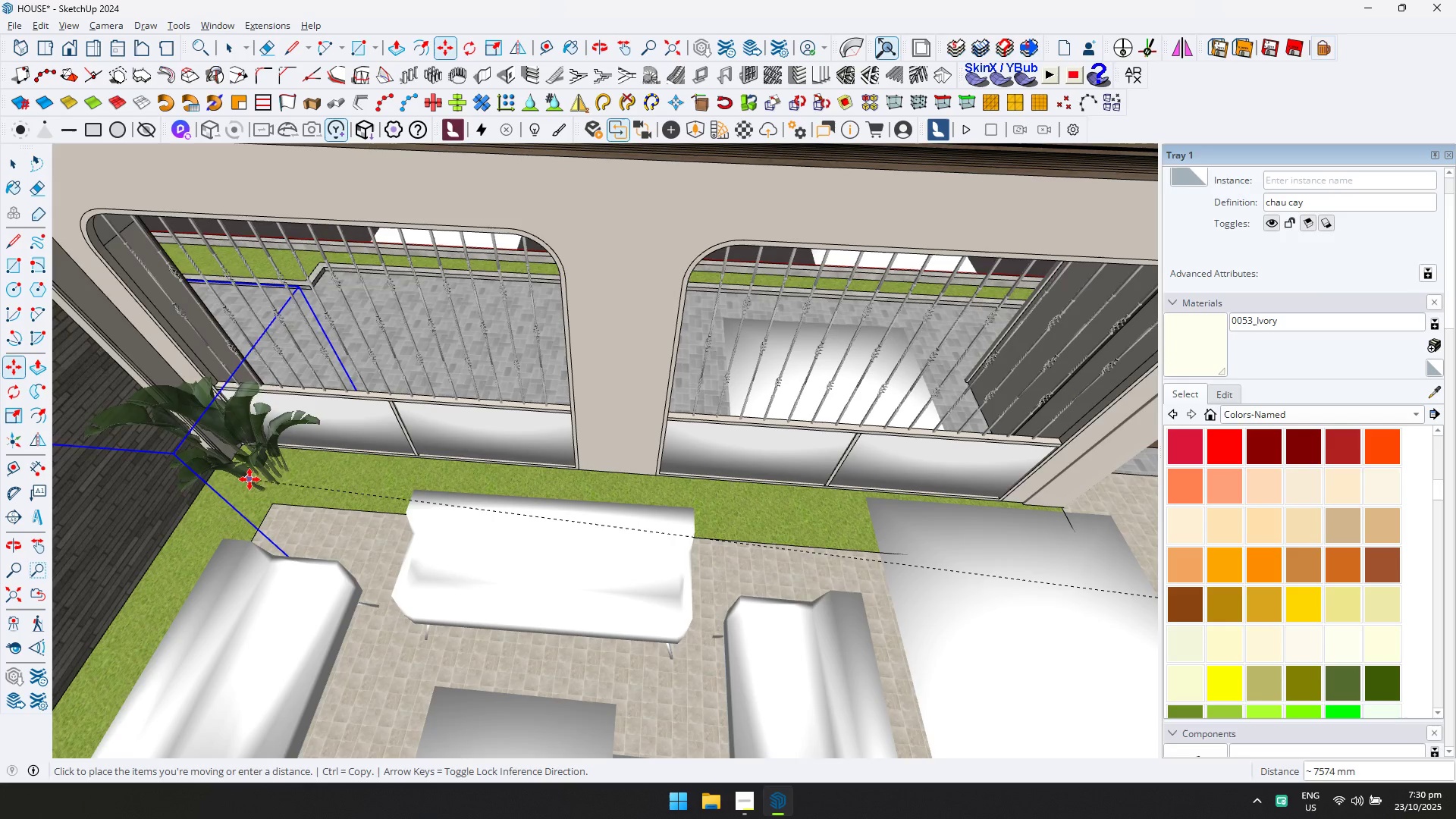 
left_click([254, 485])
 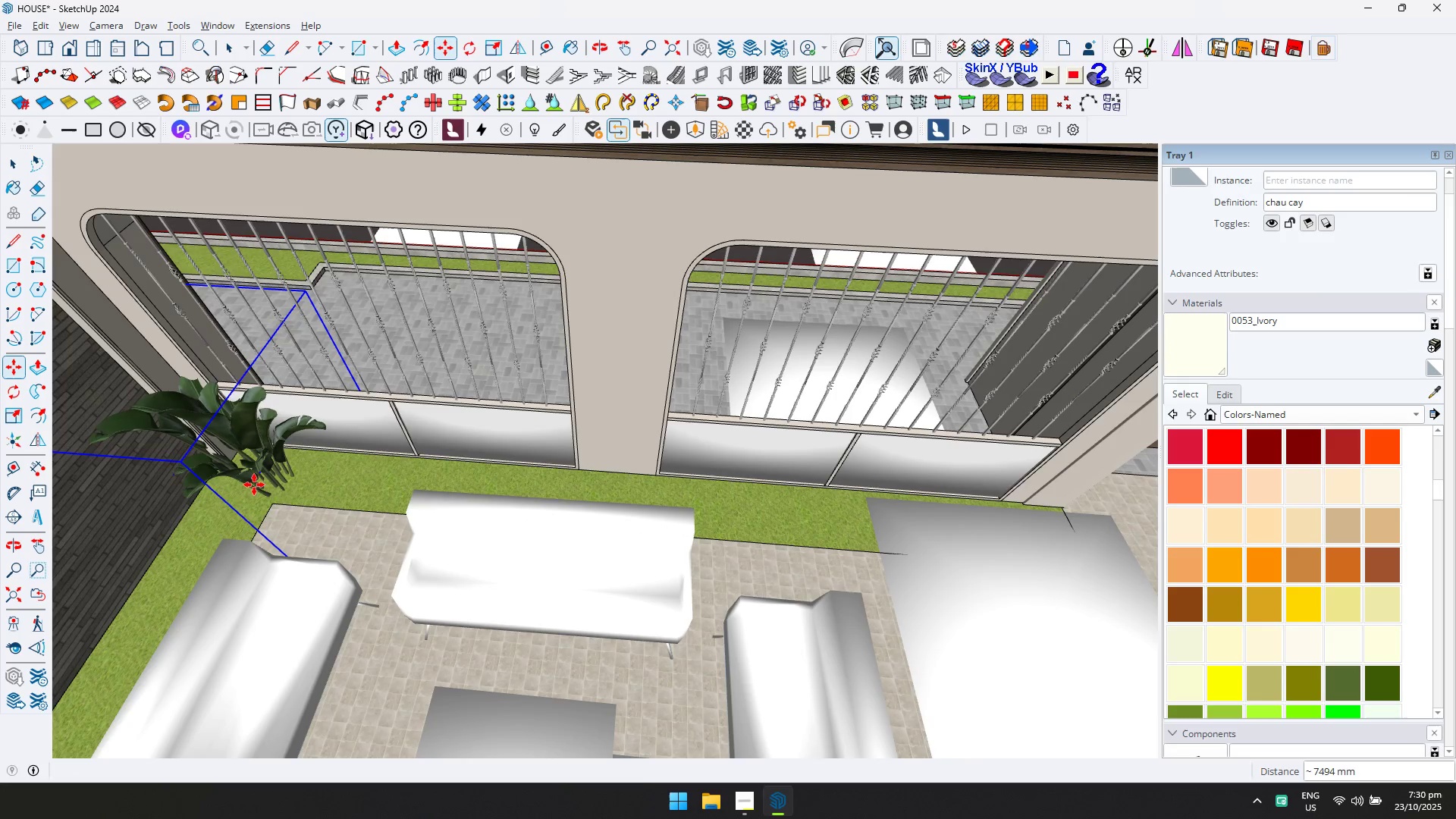 
hold_key(key=ShiftLeft, duration=0.35)
 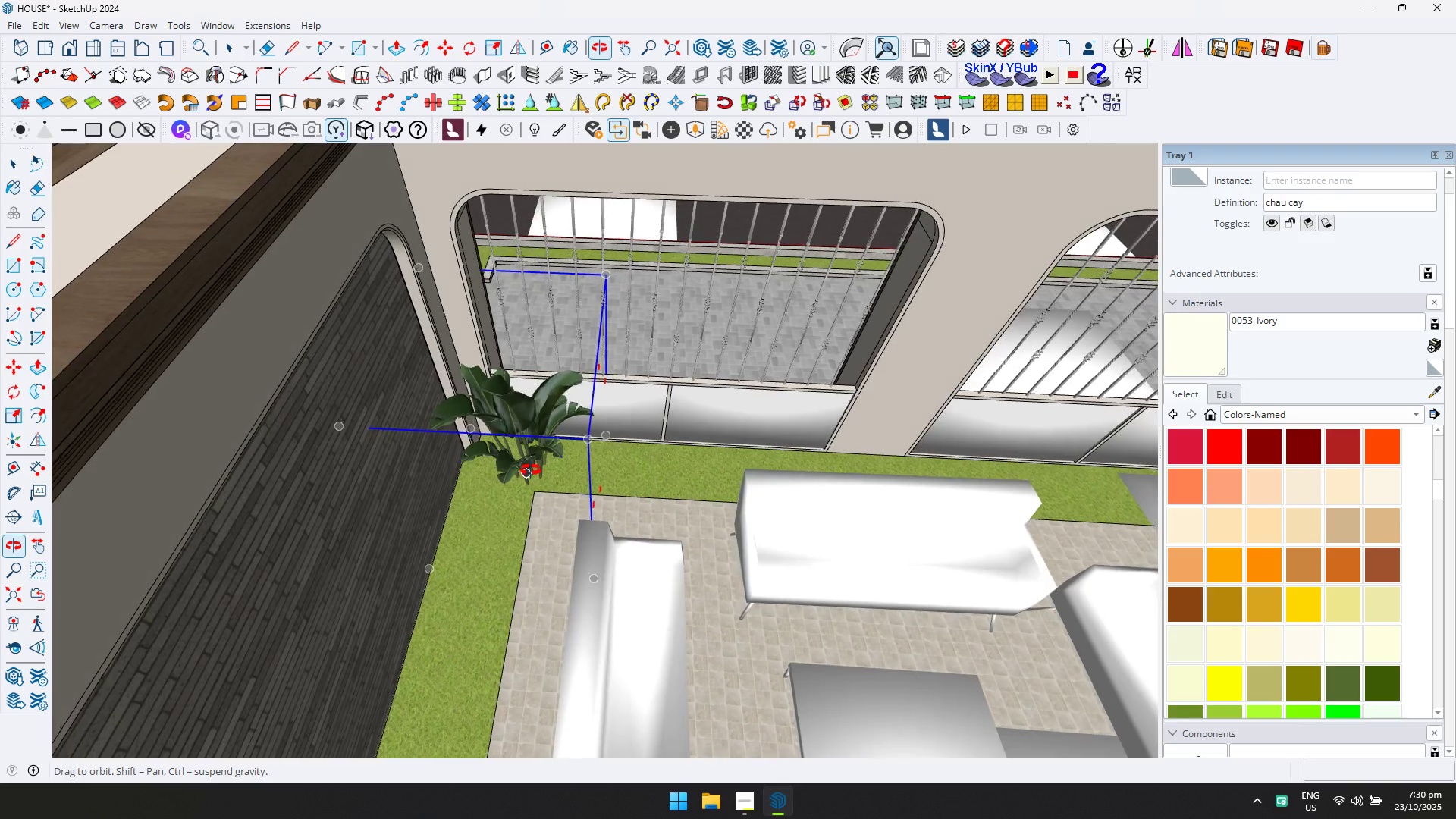 
key(S)
 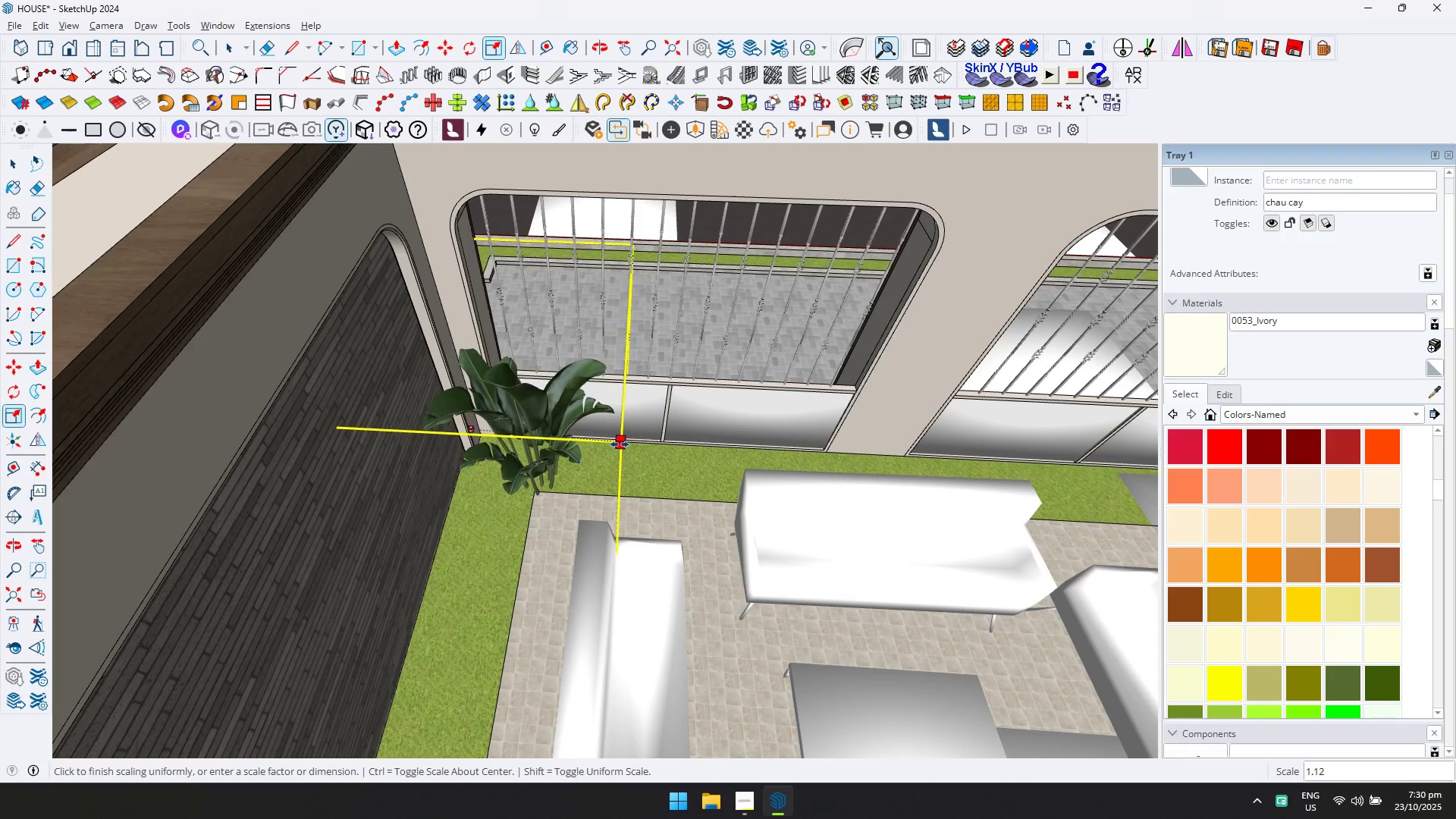 
left_click([629, 444])
 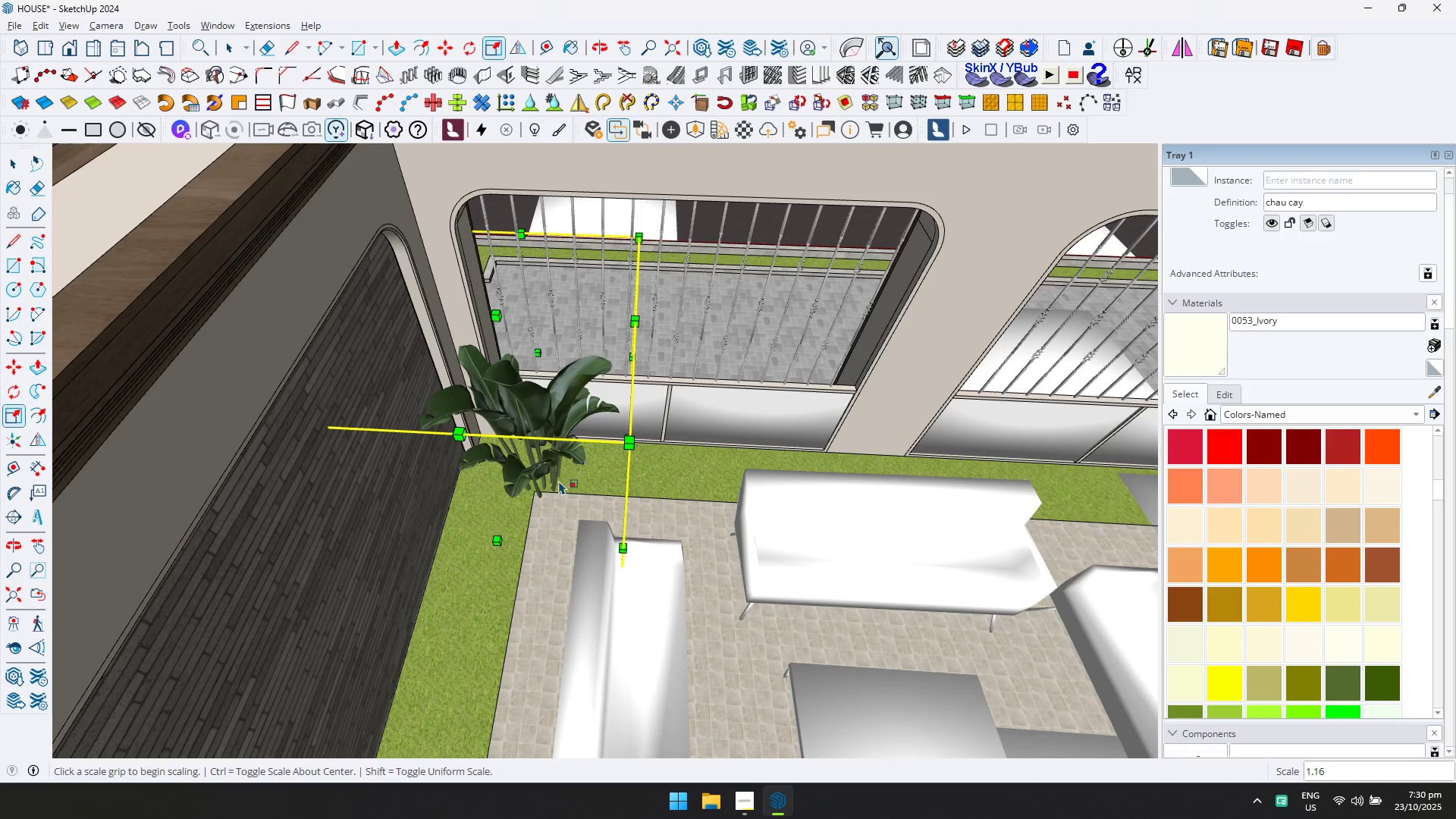 
key(M)
 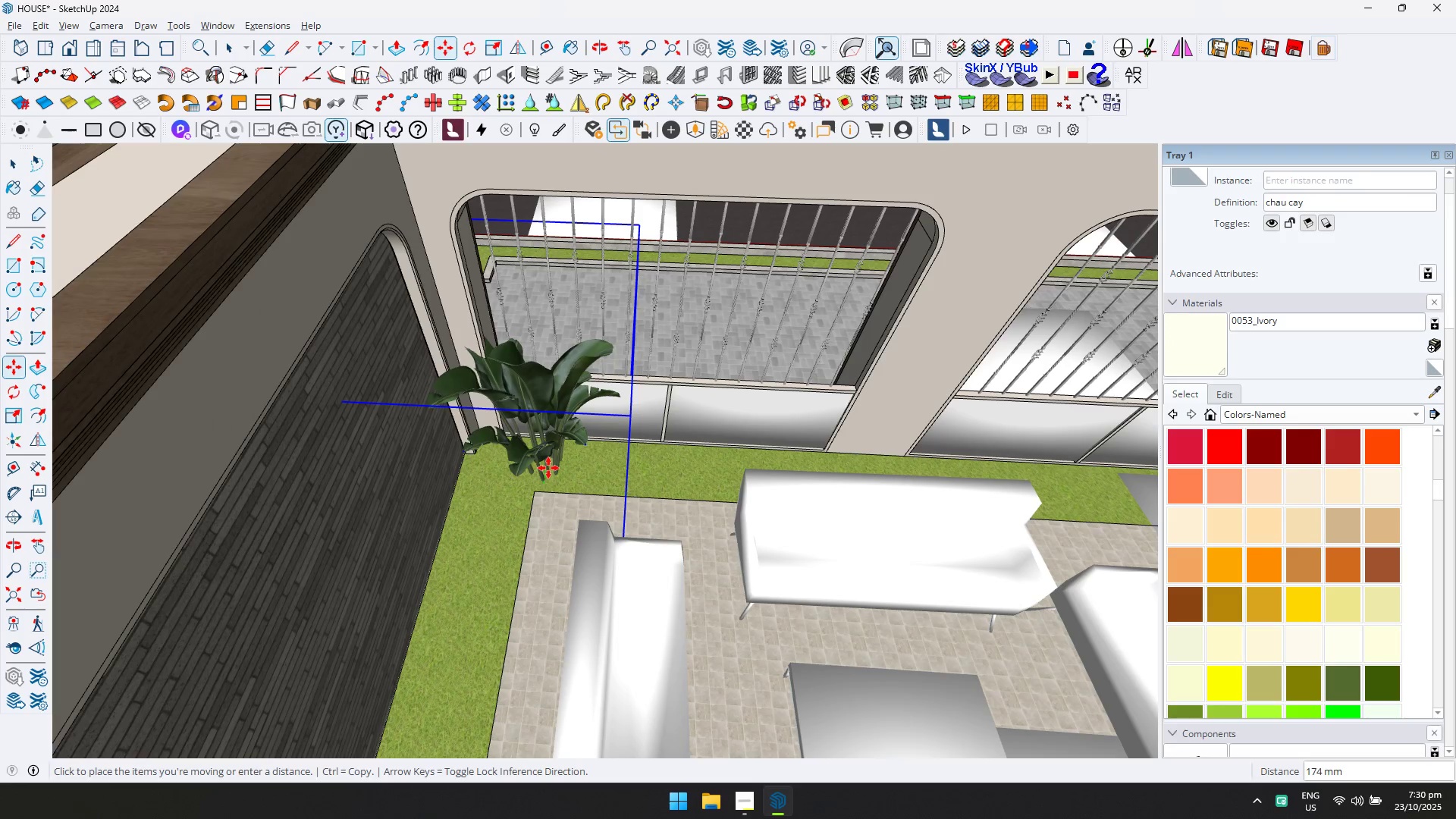 
left_click([547, 469])
 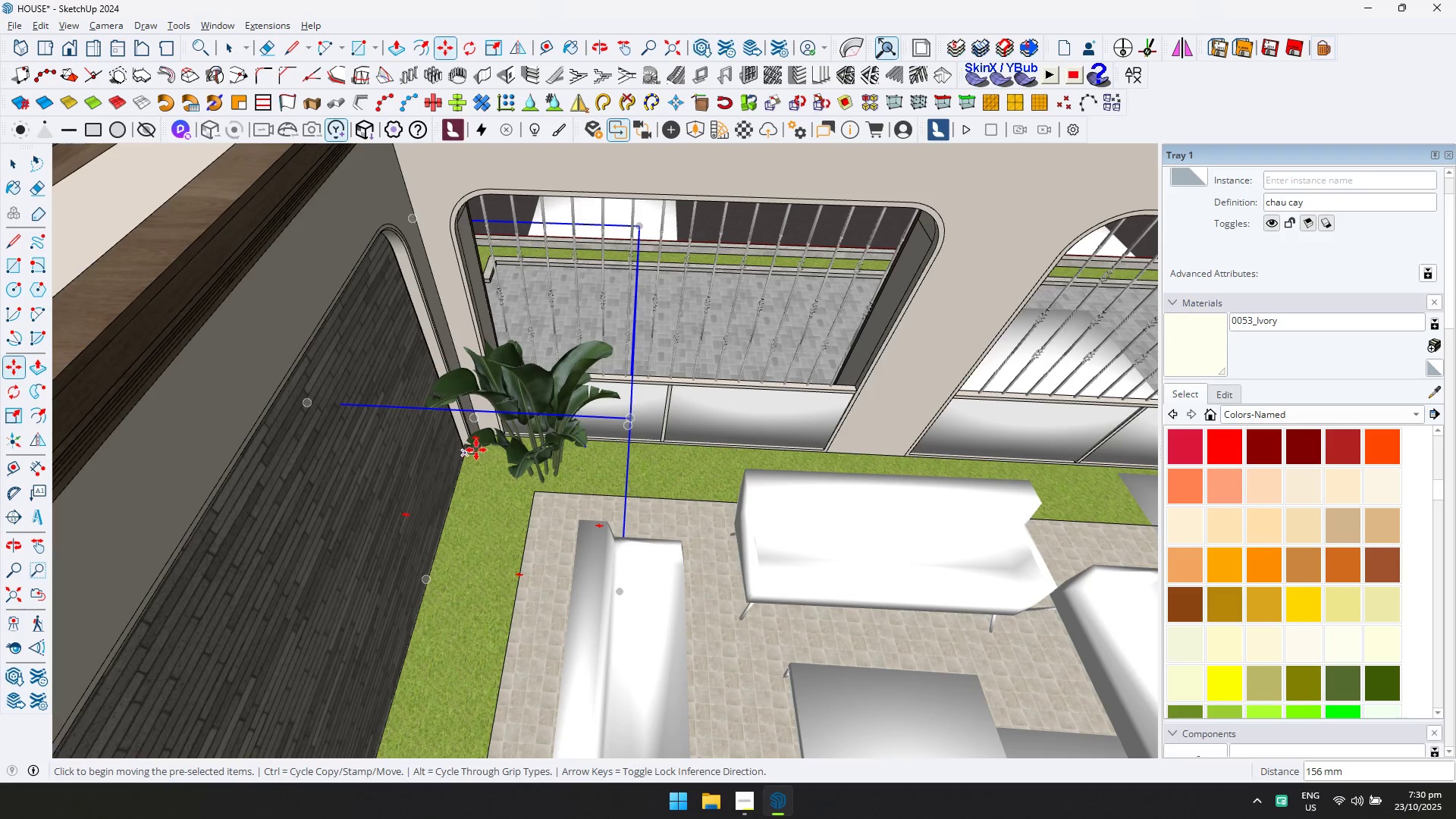 
left_click_drag(start_coordinate=[575, 451], to_coordinate=[571, 452])
 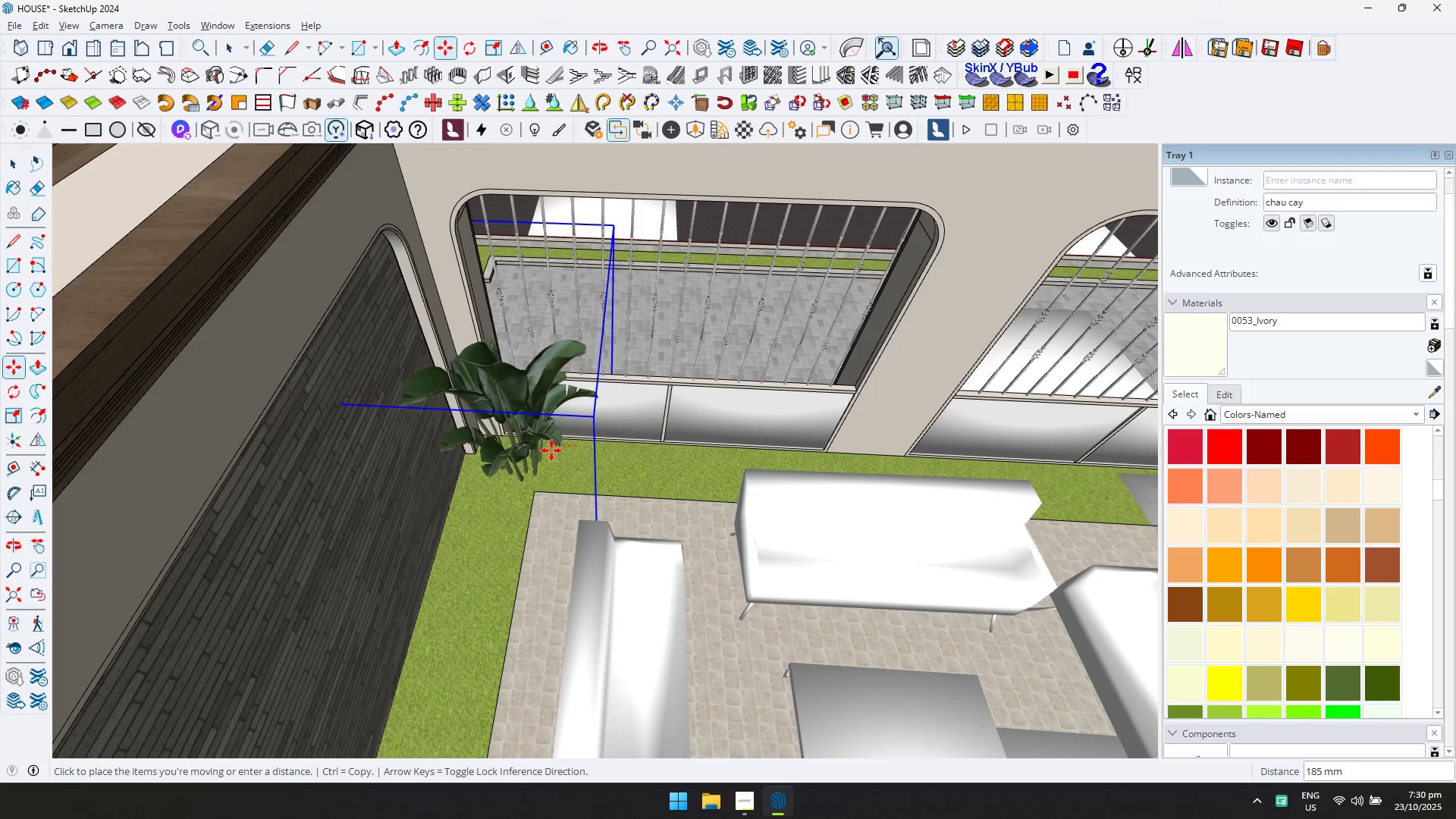 
left_click([551, 450])
 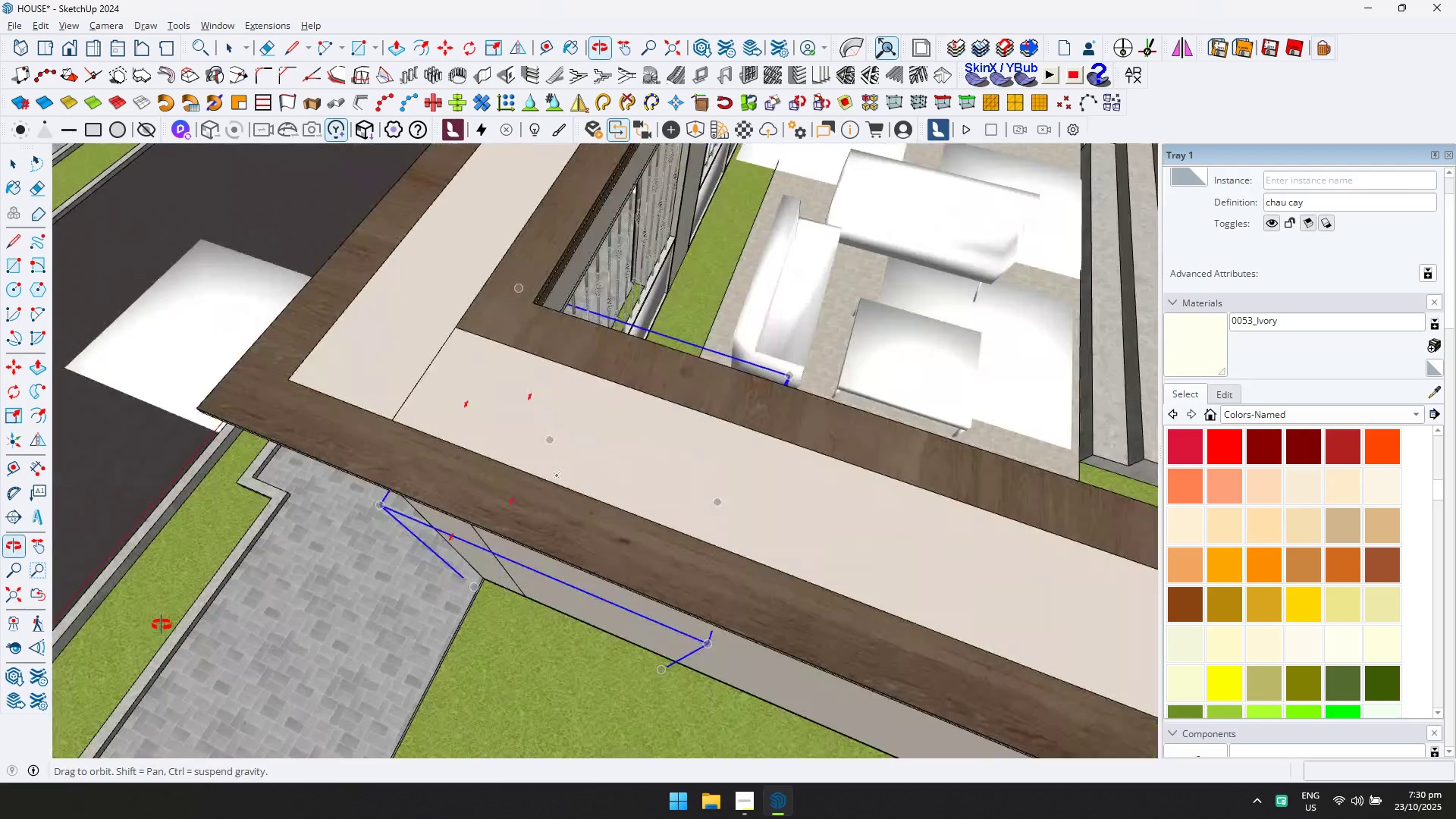 
key(Shift+ShiftLeft)
 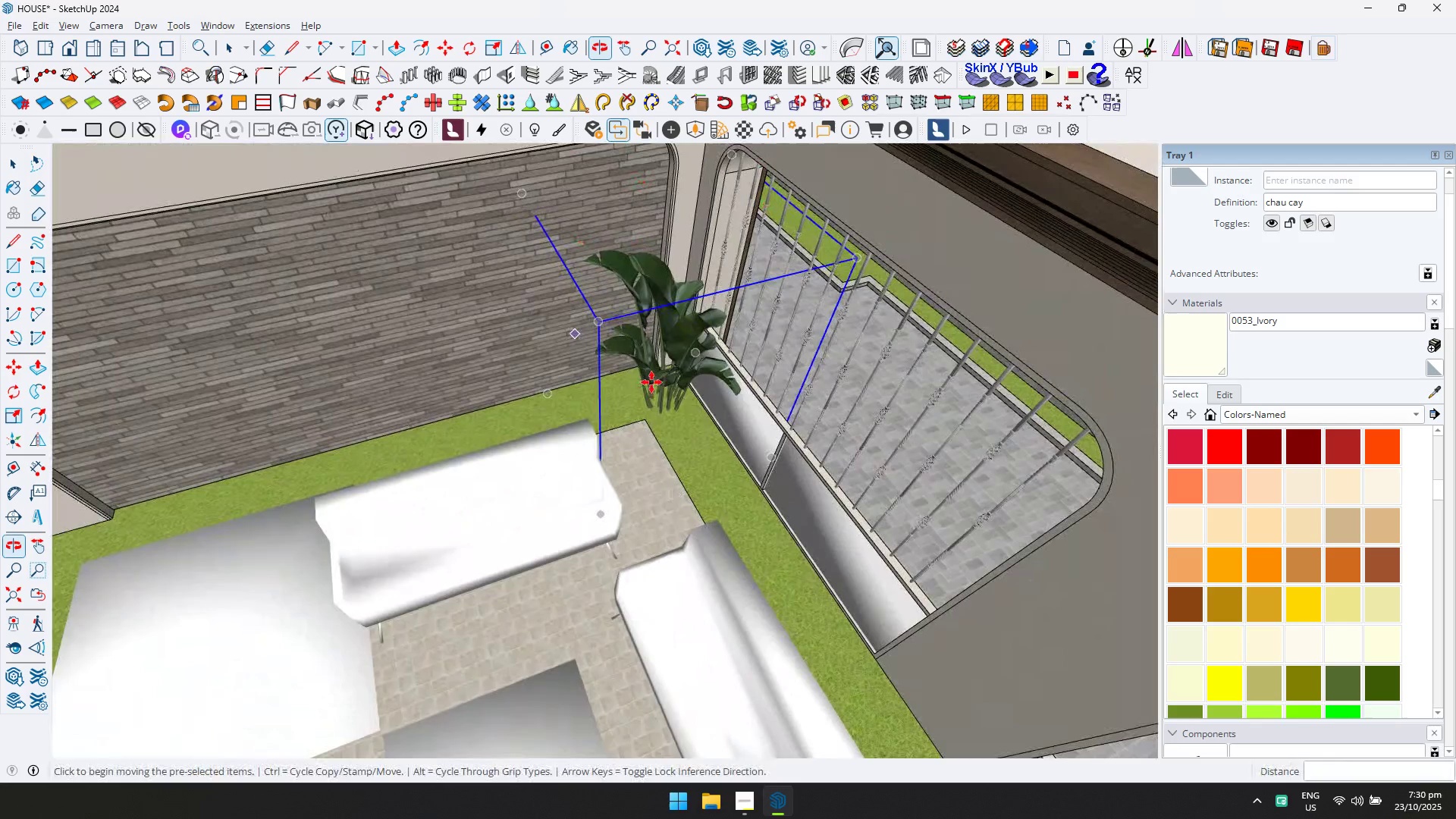 
left_click([691, 424])
 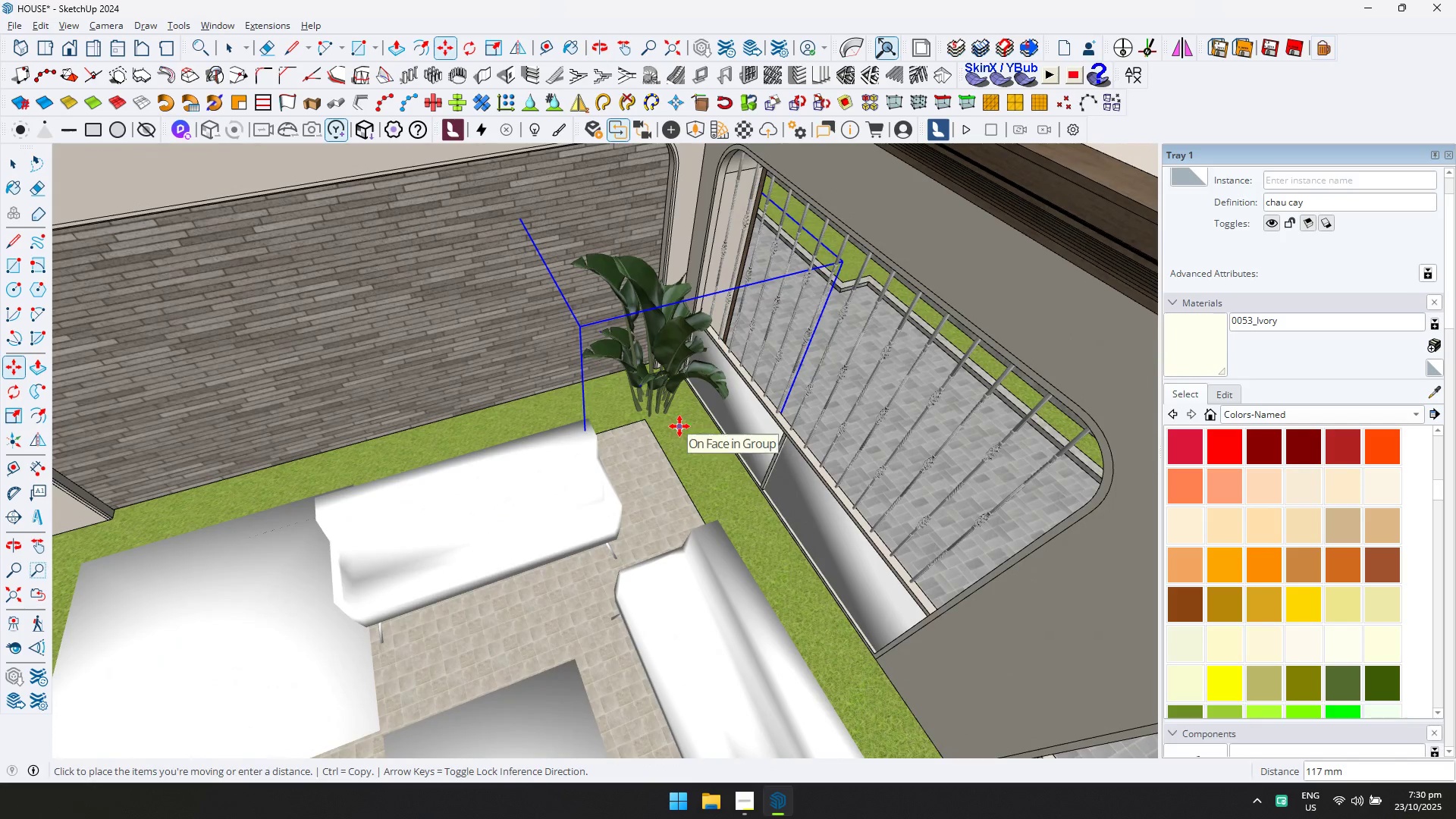 
left_click([679, 426])
 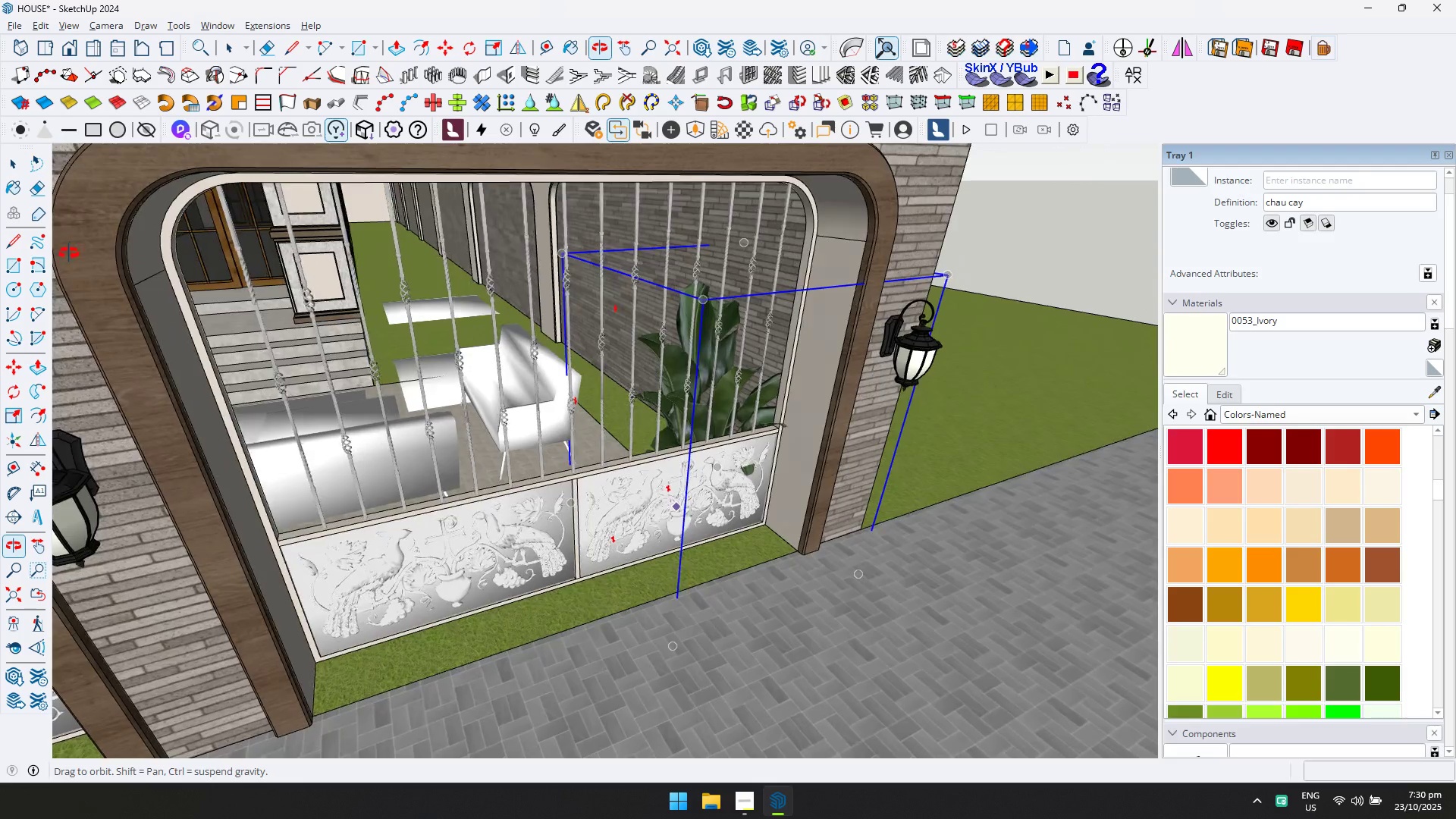 
key(S)
 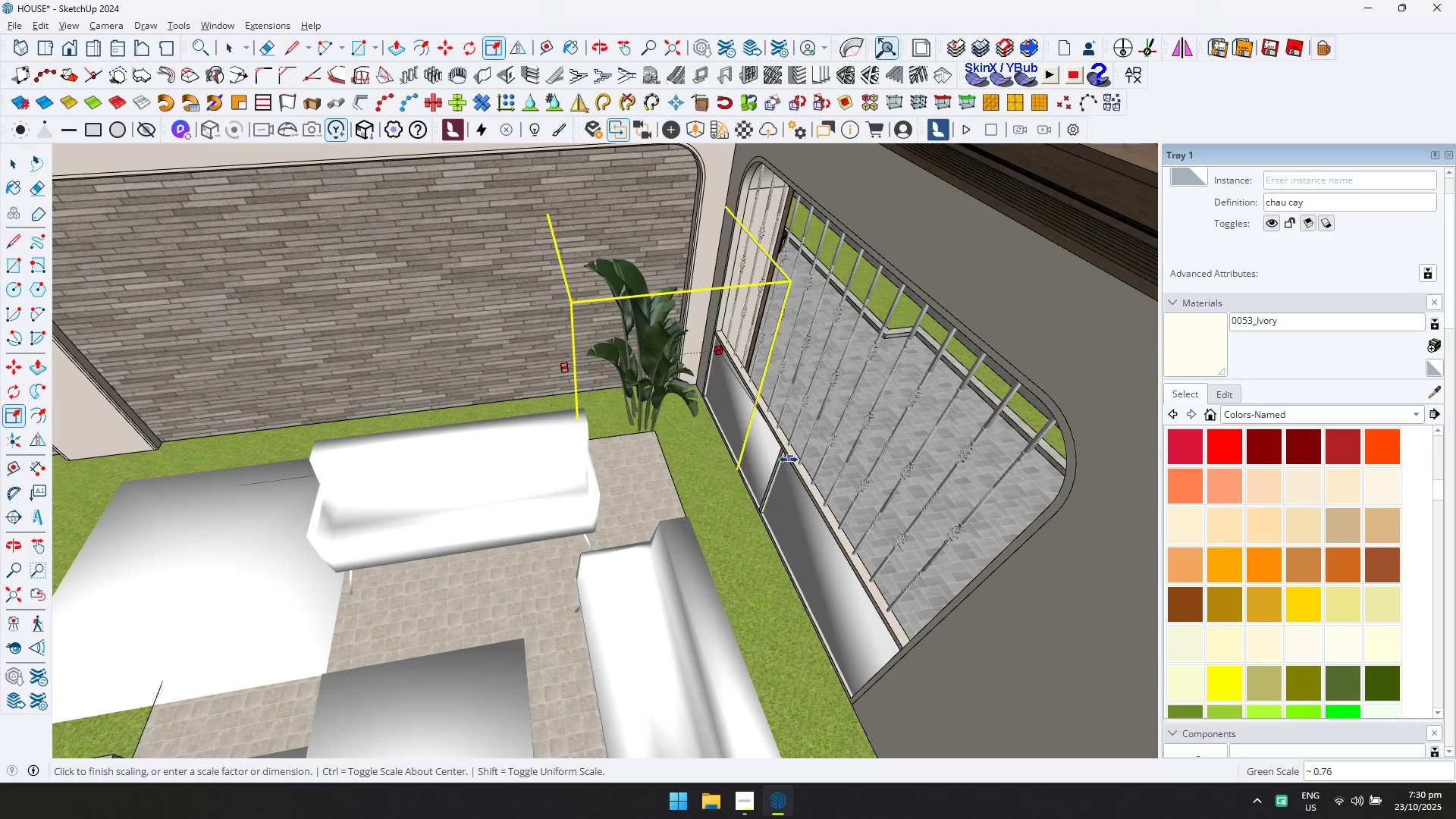 
left_click([793, 458])
 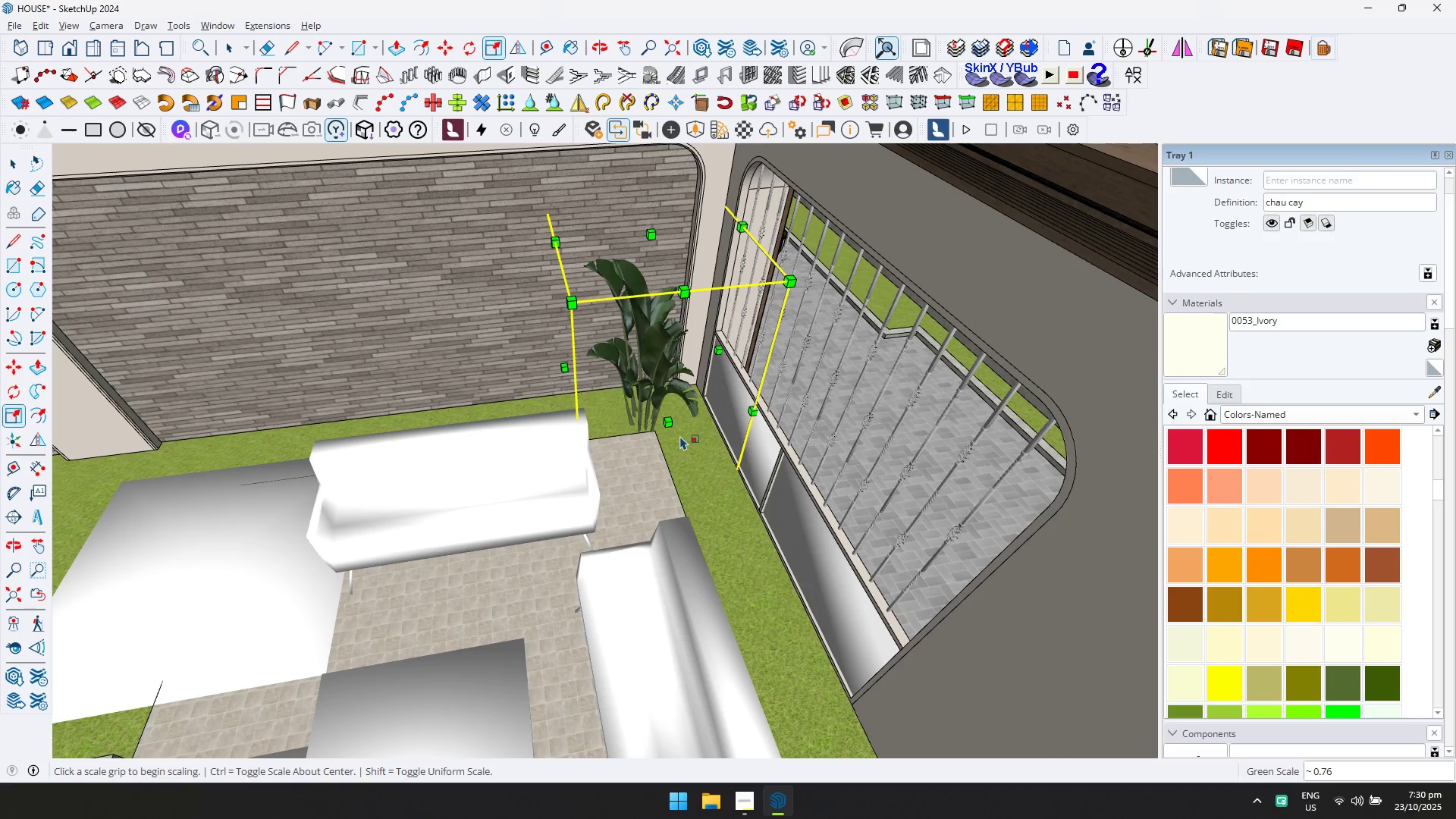 
key(Control+ControlLeft)
 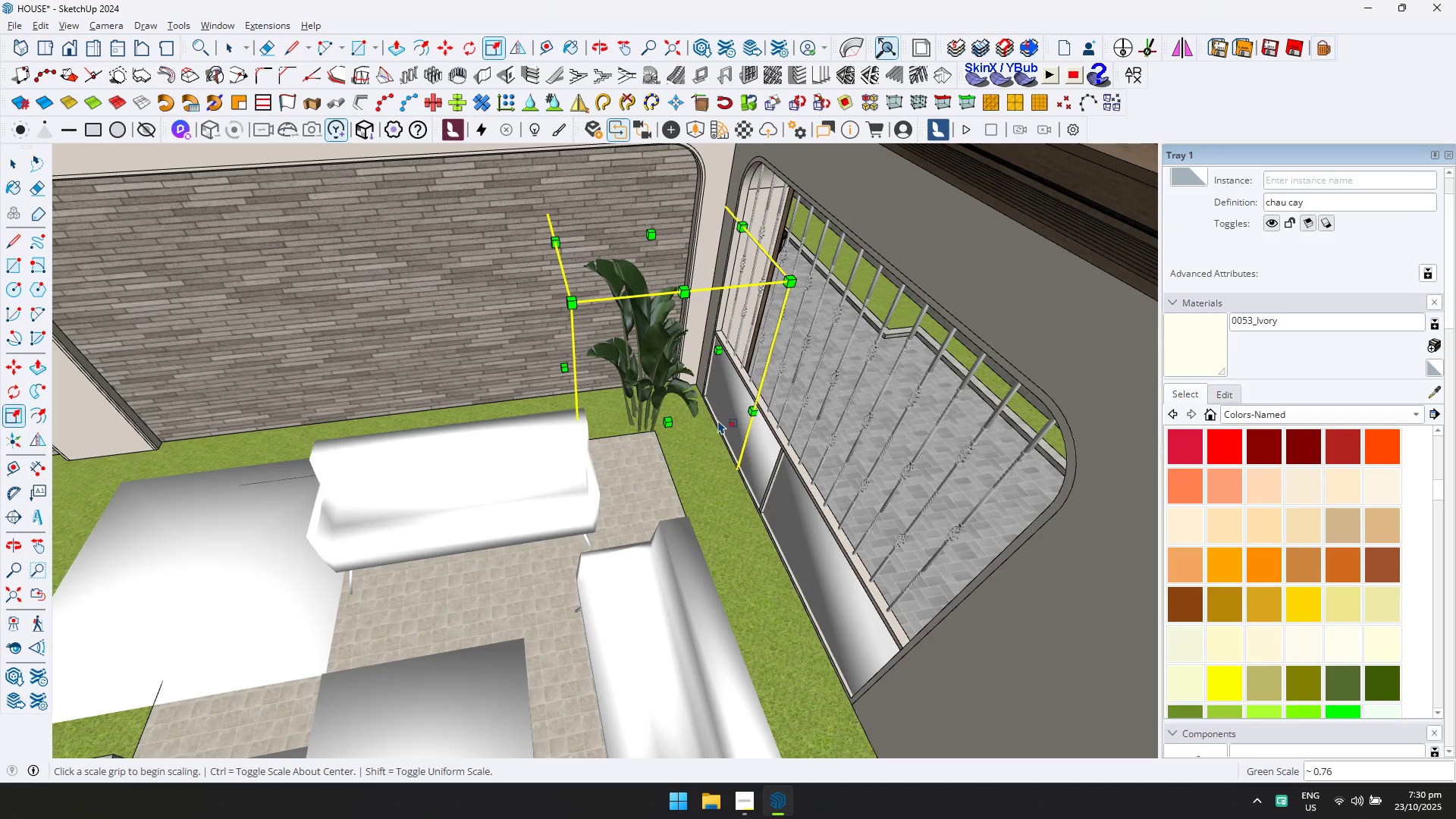 
key(Control+Z)
 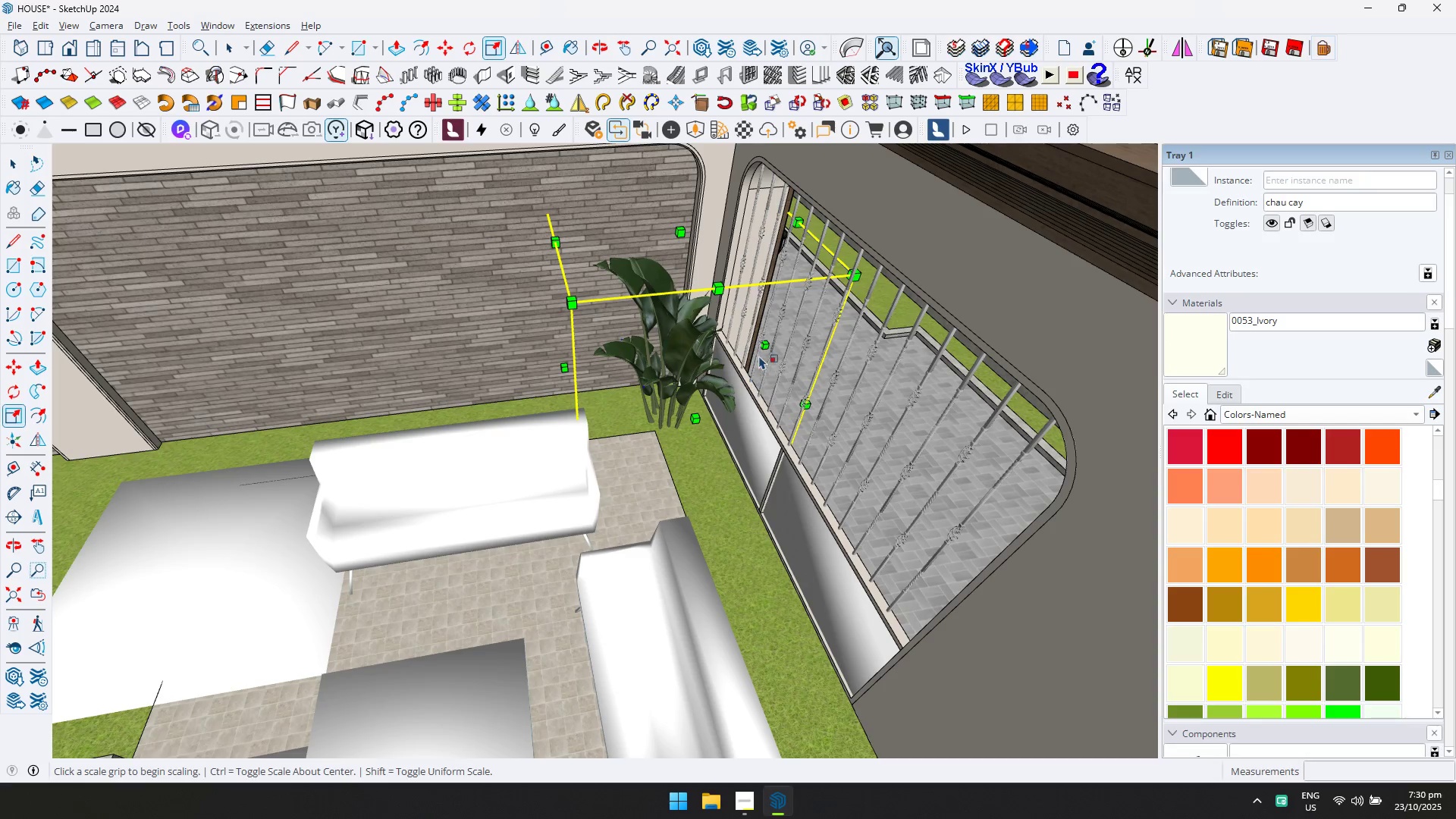 
left_click([760, 350])
 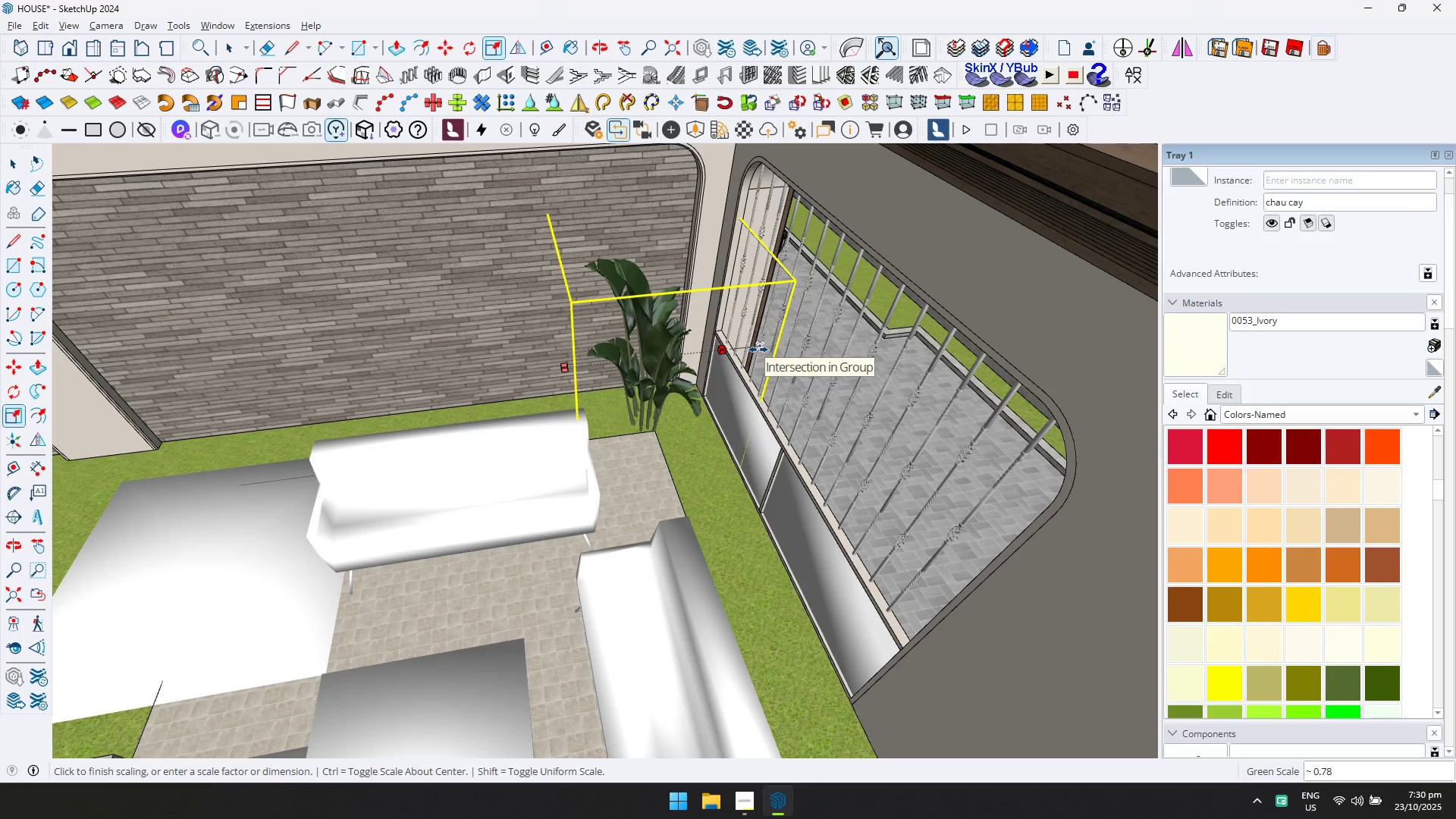 
left_click([758, 350])
 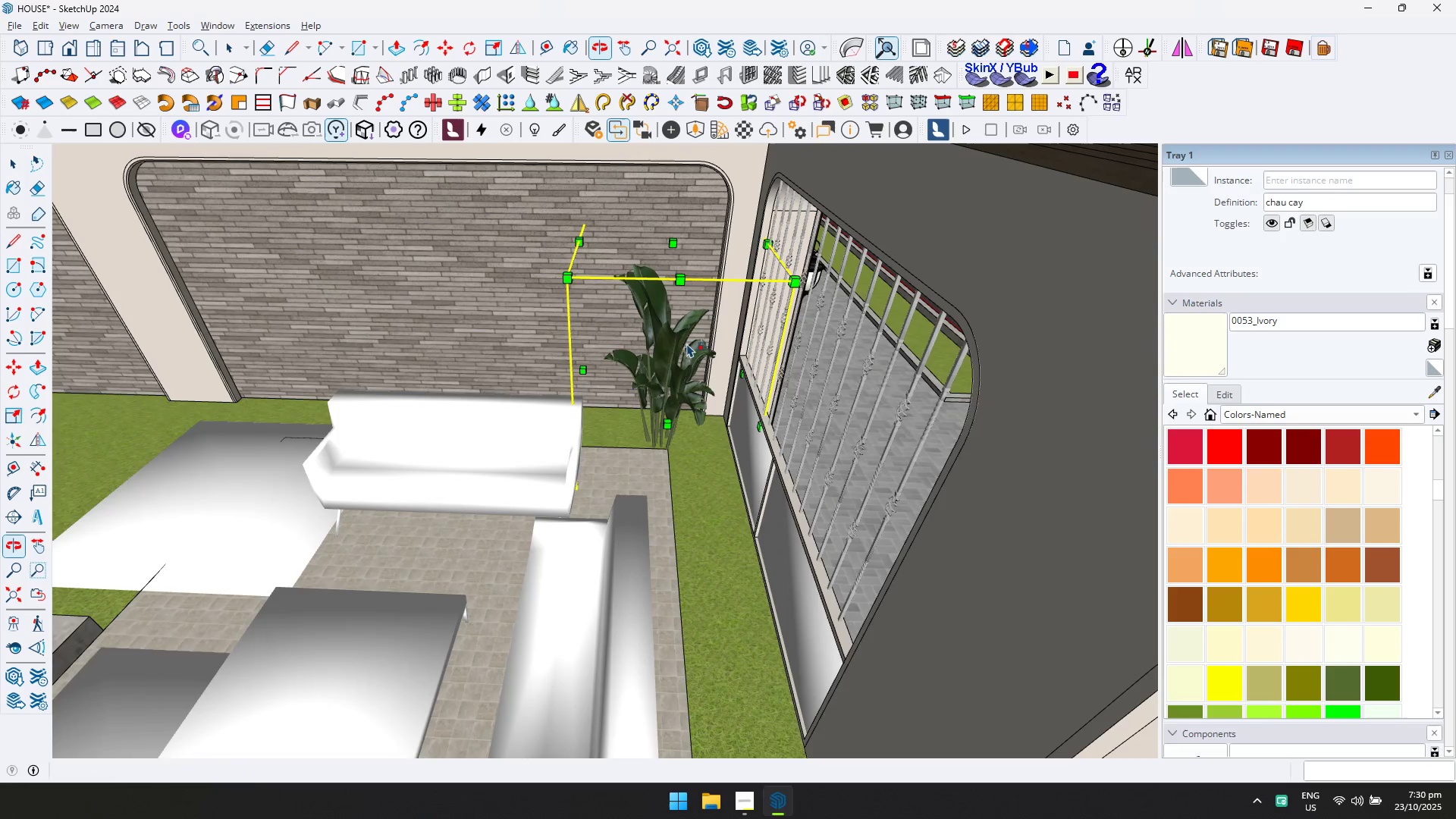 
key(M)
 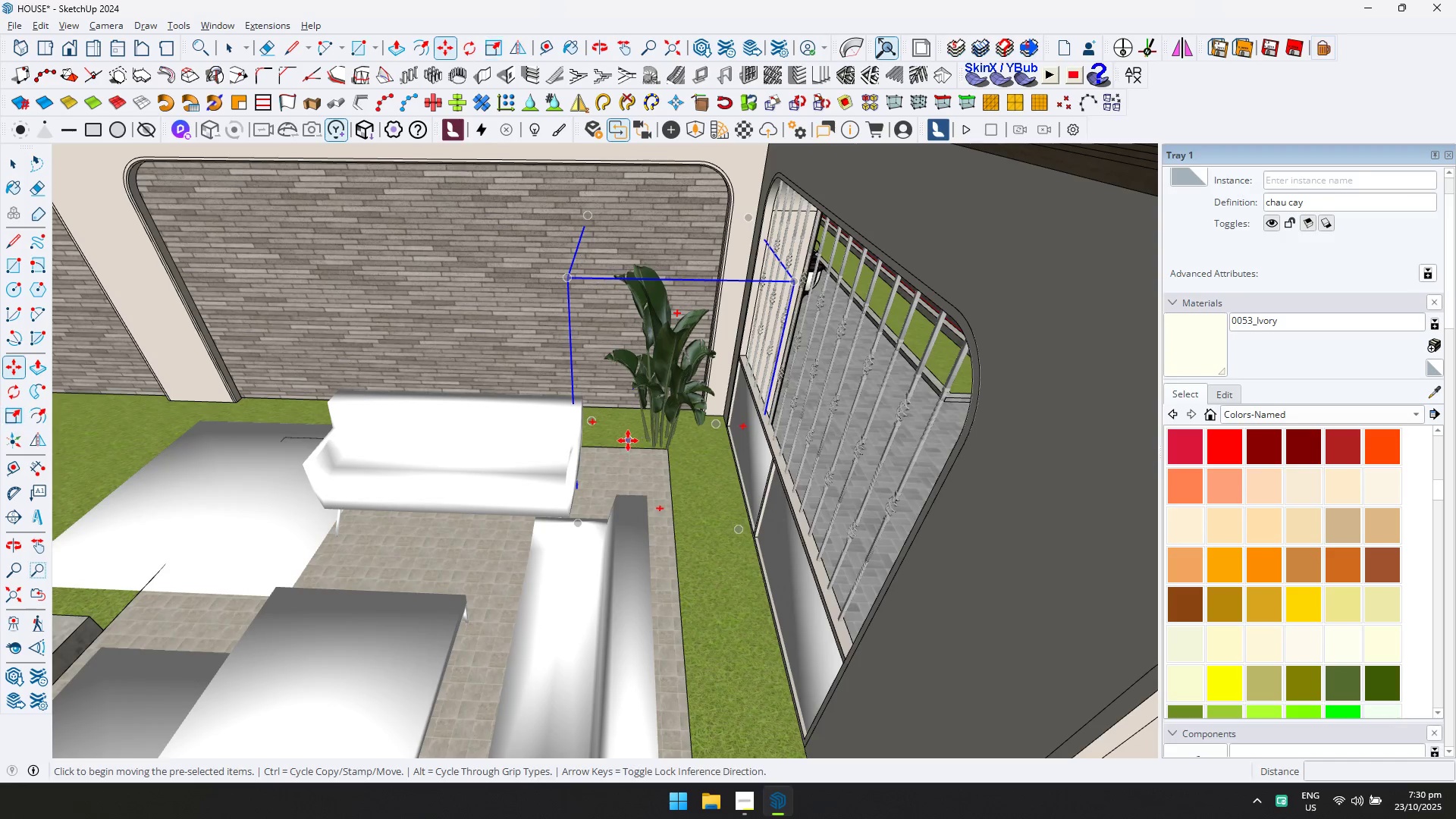 
left_click([628, 441])
 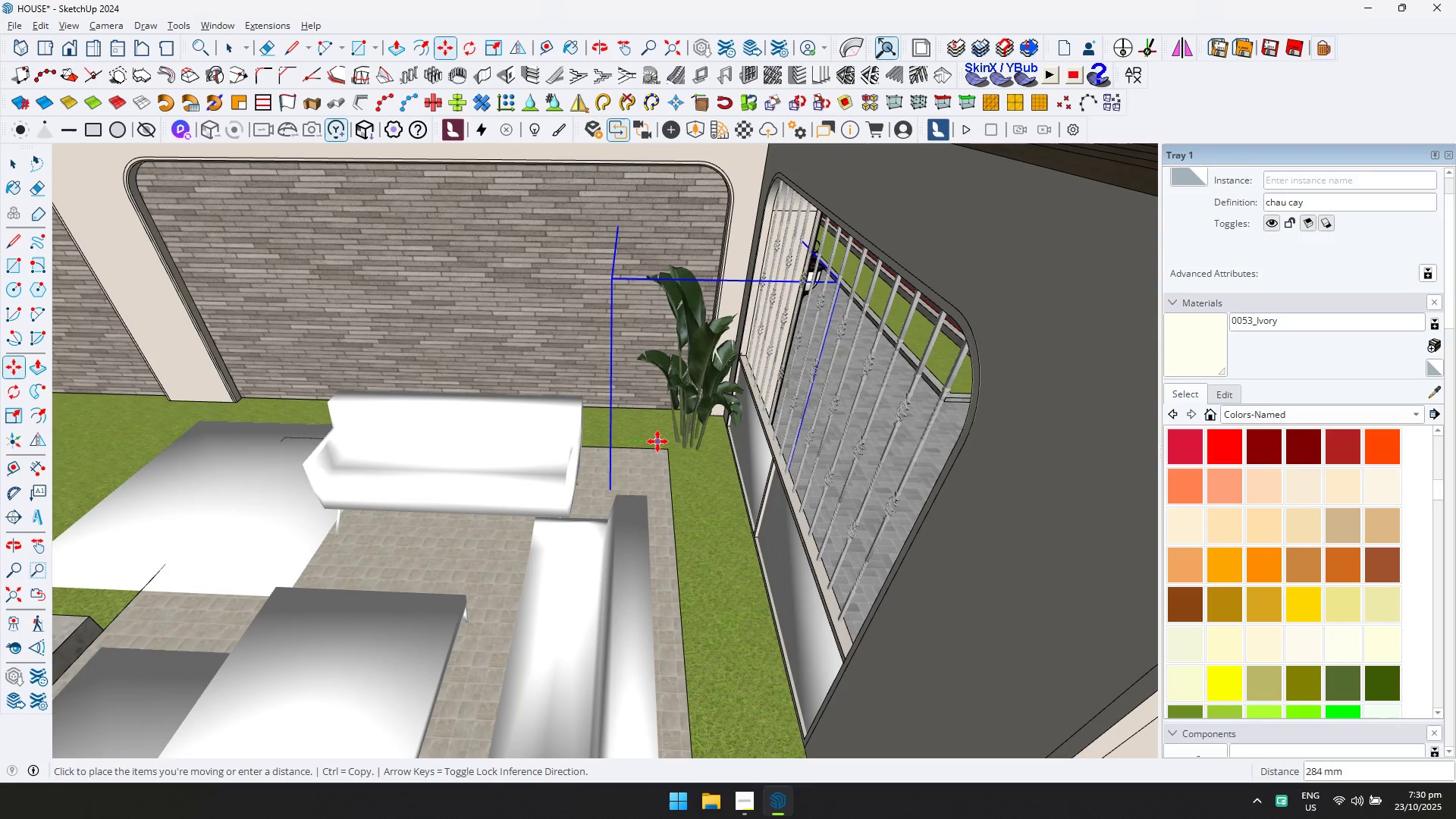 
left_click([657, 441])
 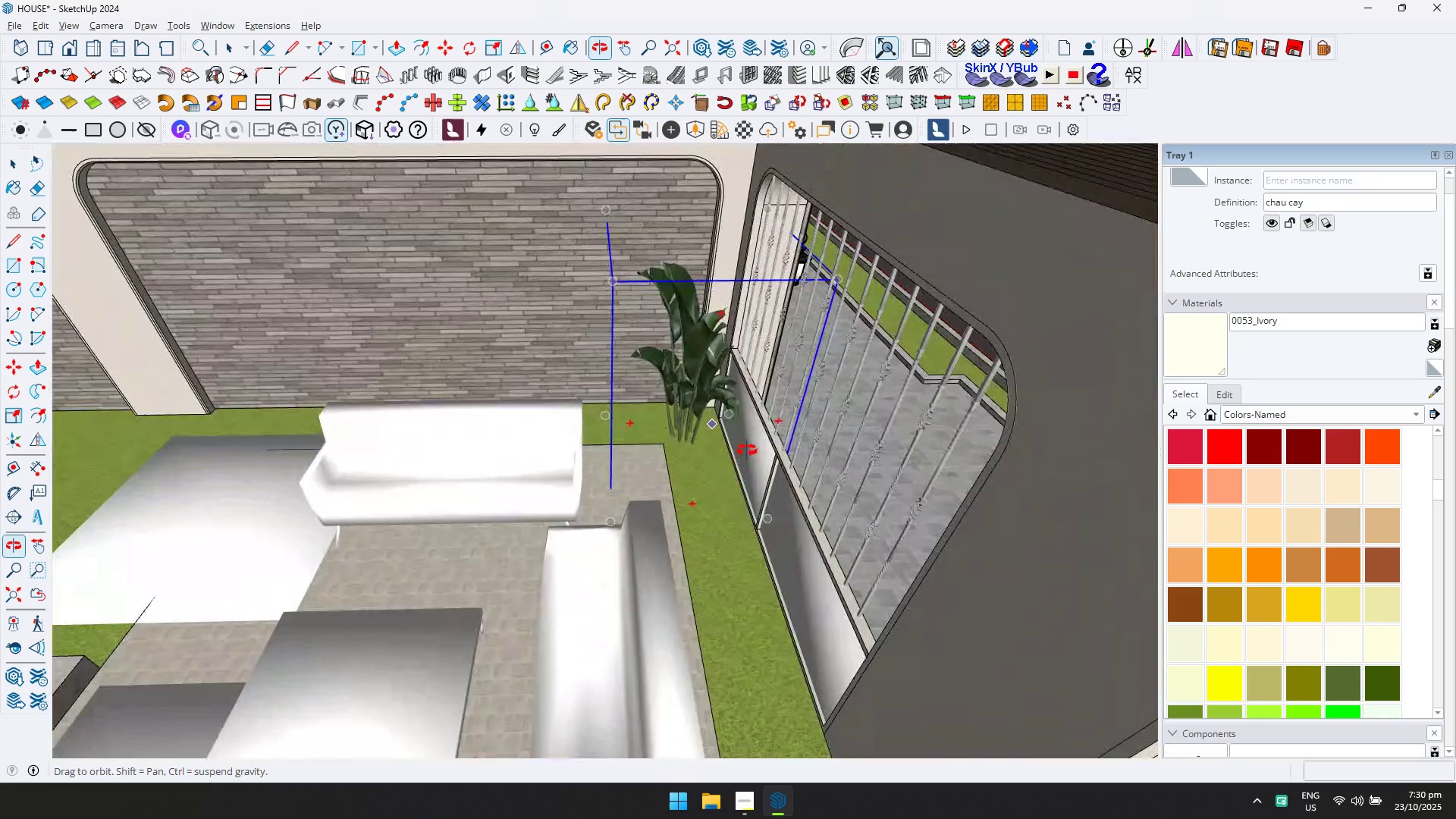 
key(S)
 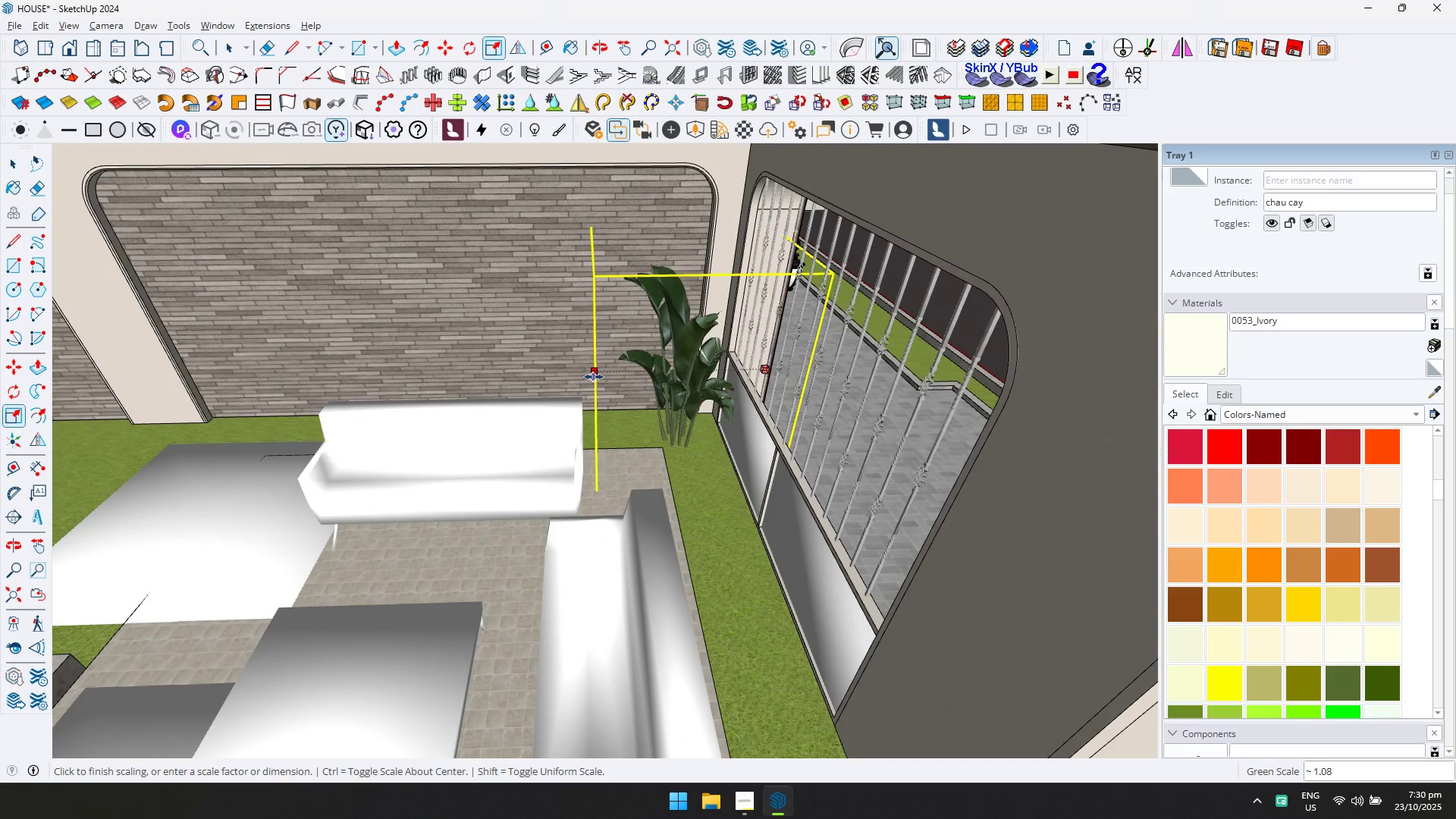 
left_click([590, 376])
 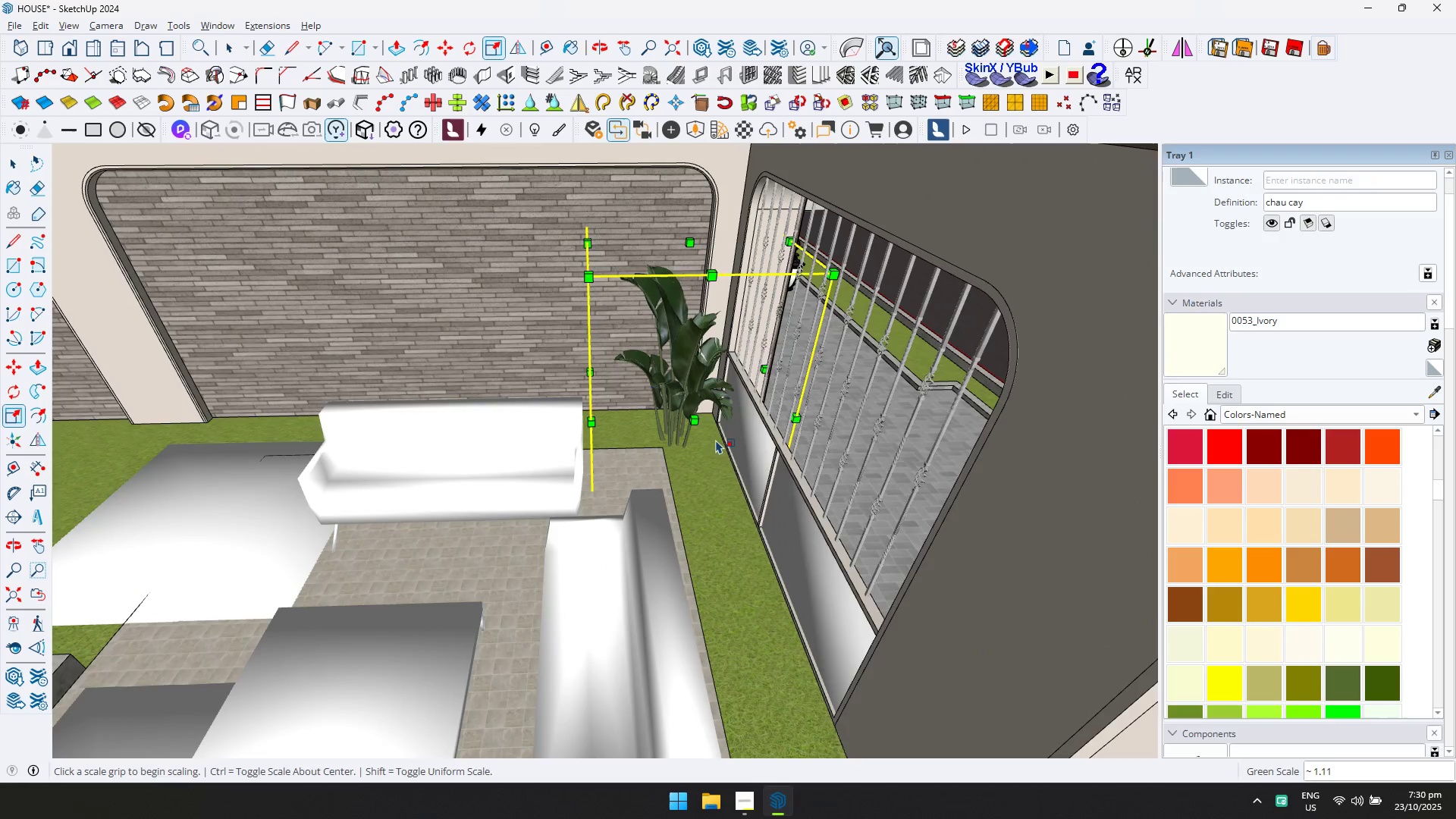 
scroll: coordinate [701, 447], scroll_direction: up, amount: 4.0
 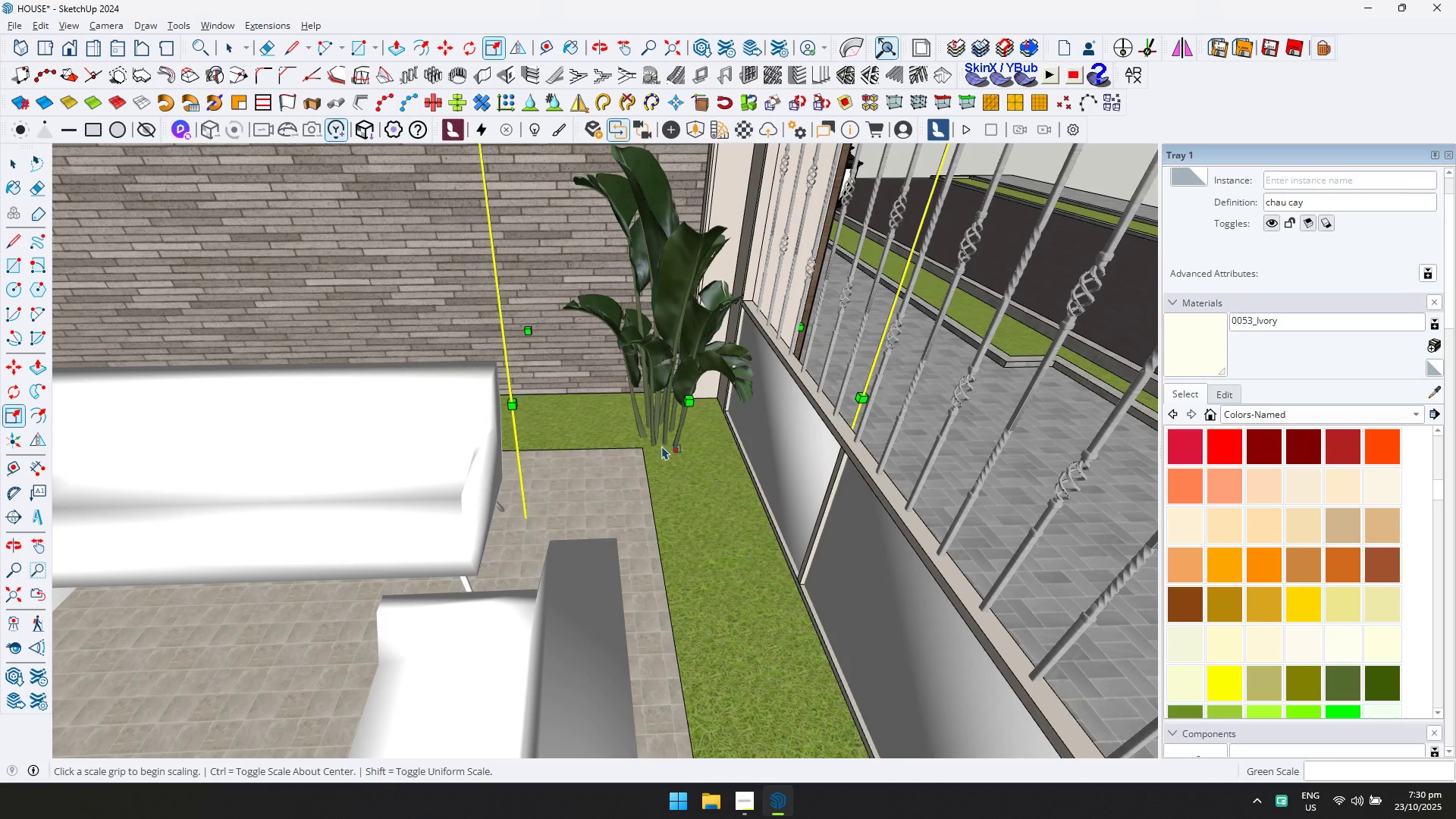 
key(M)
 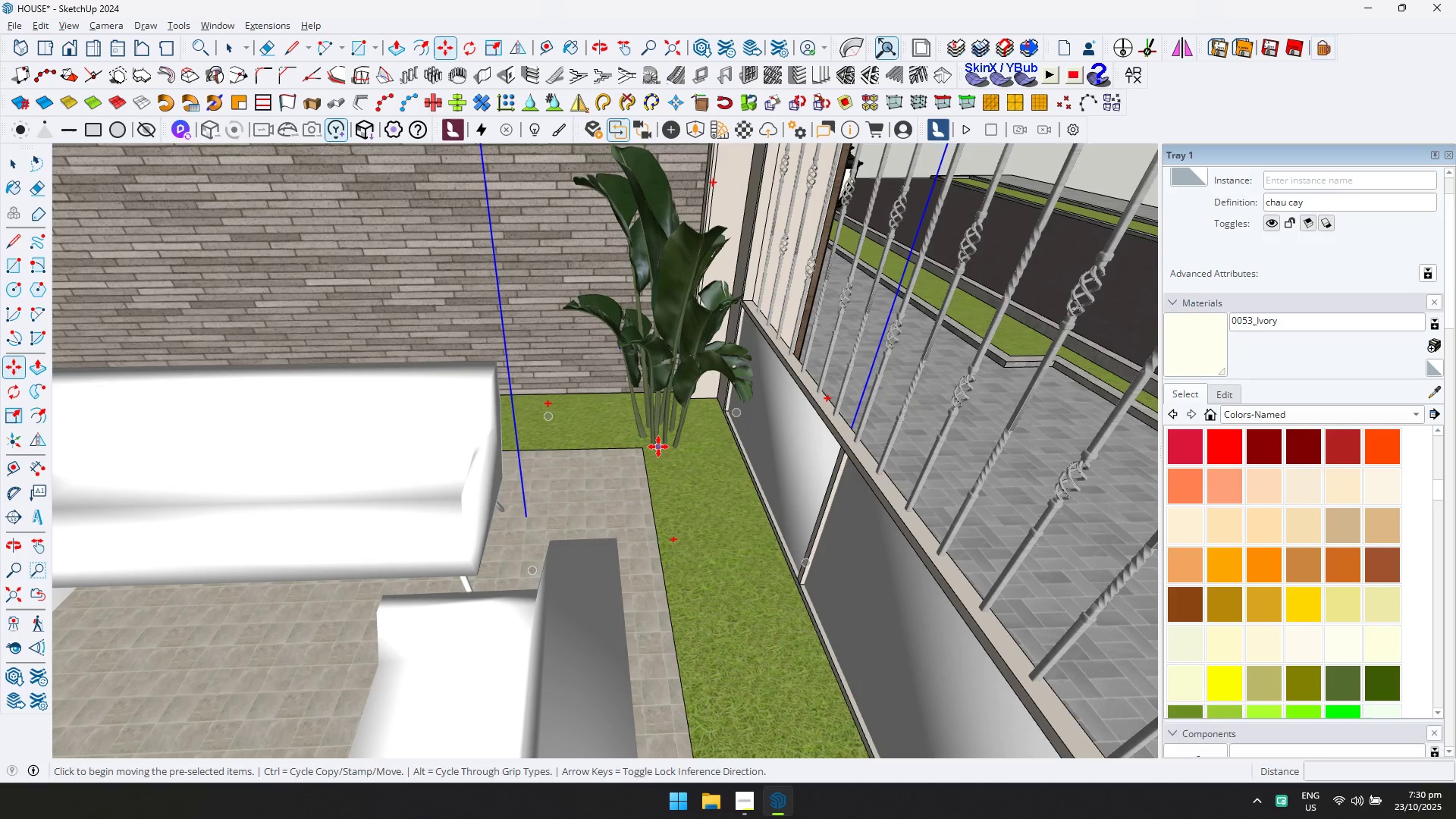 
key(Control+ControlLeft)
 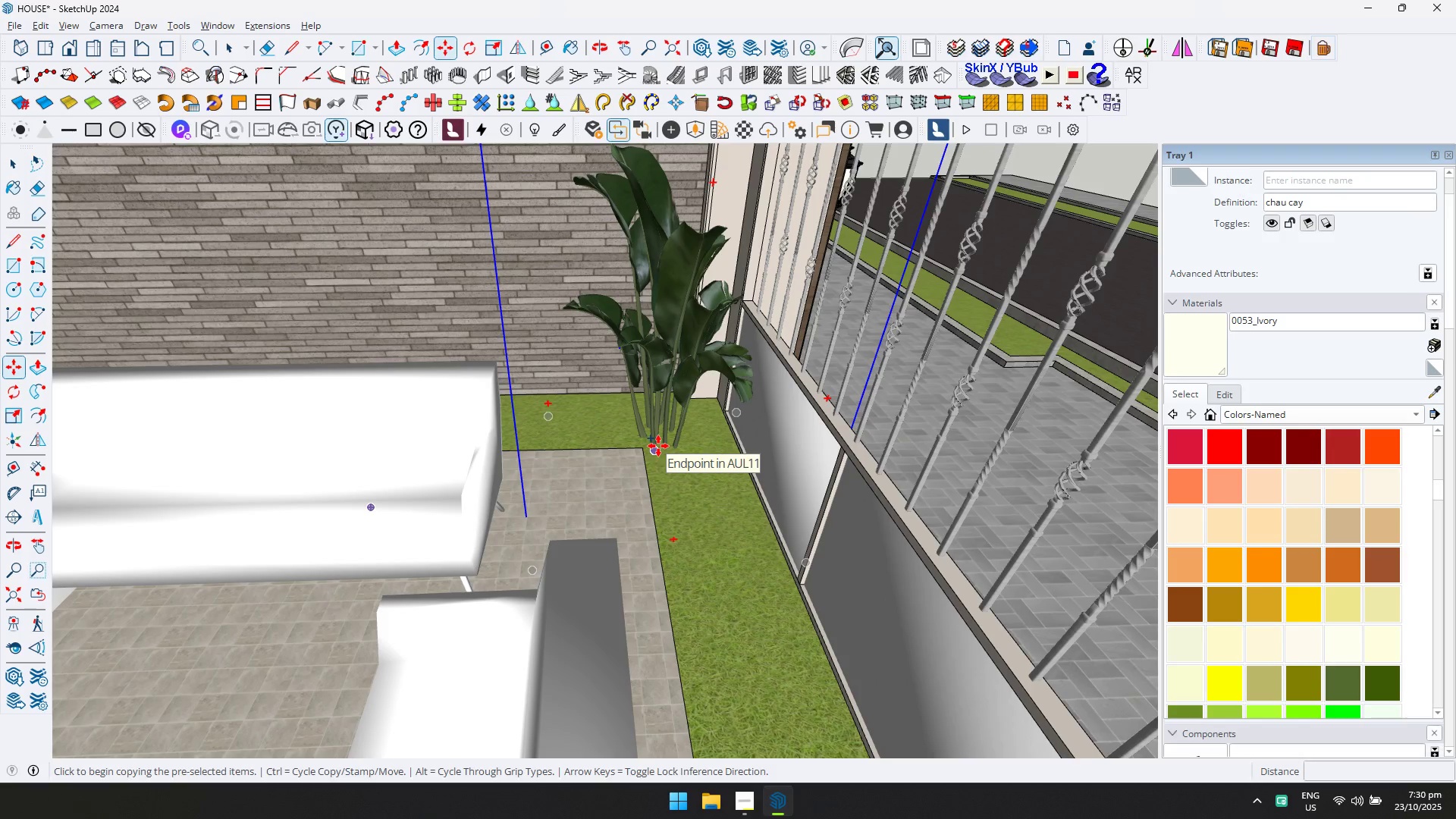 
left_click([658, 446])
 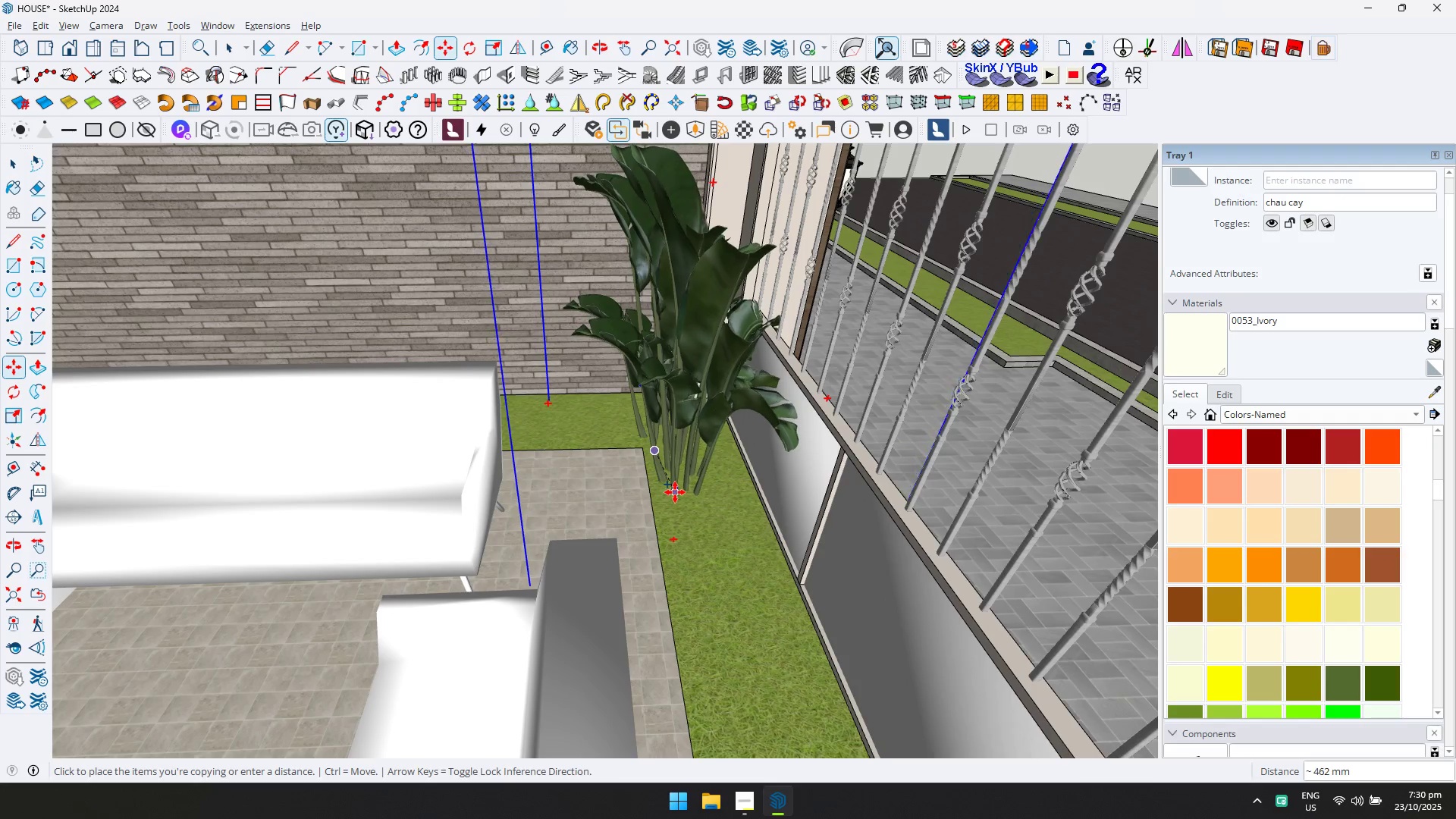 
key(Control+ControlLeft)
 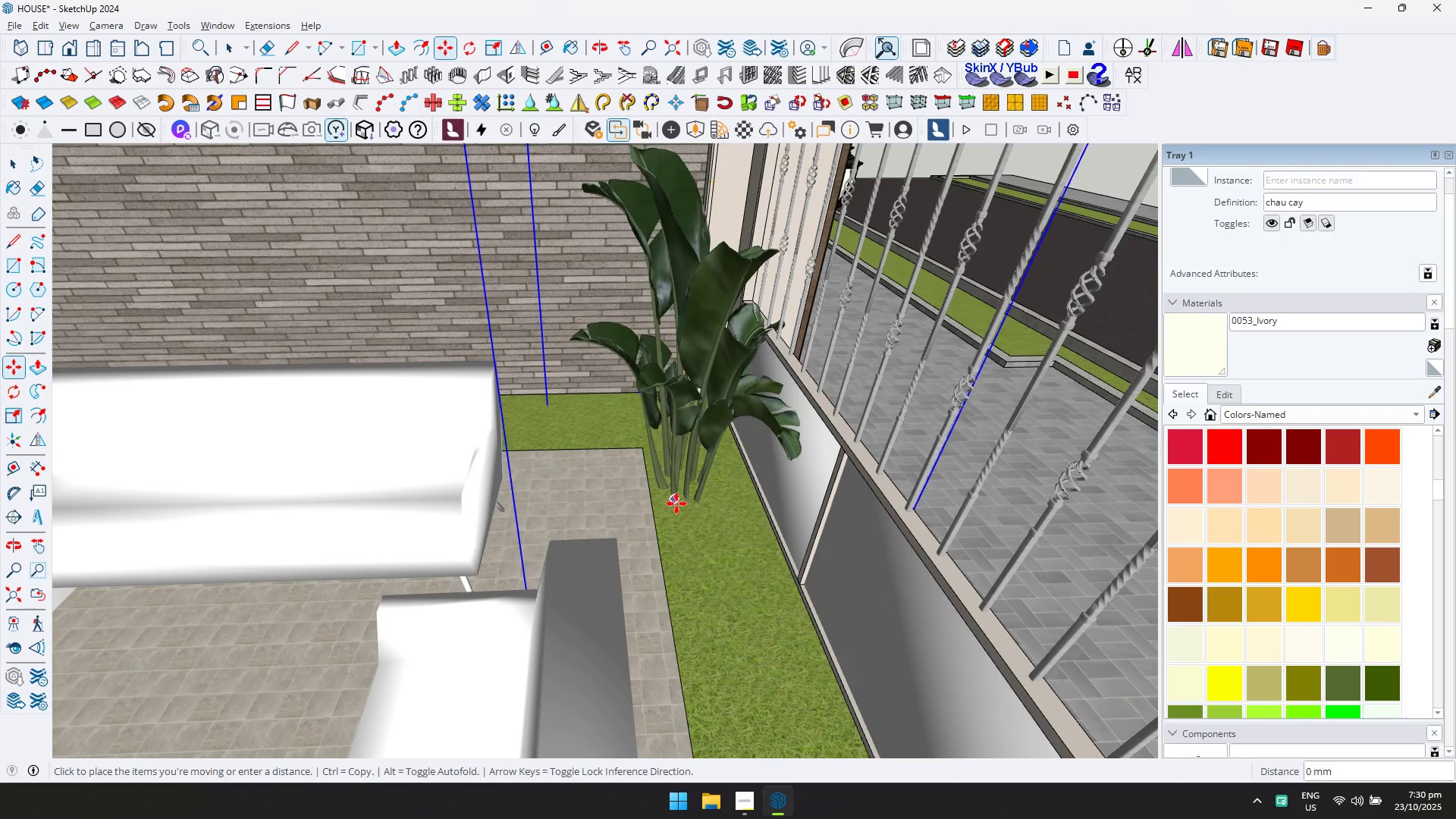 
scroll: coordinate [670, 510], scroll_direction: down, amount: 4.0
 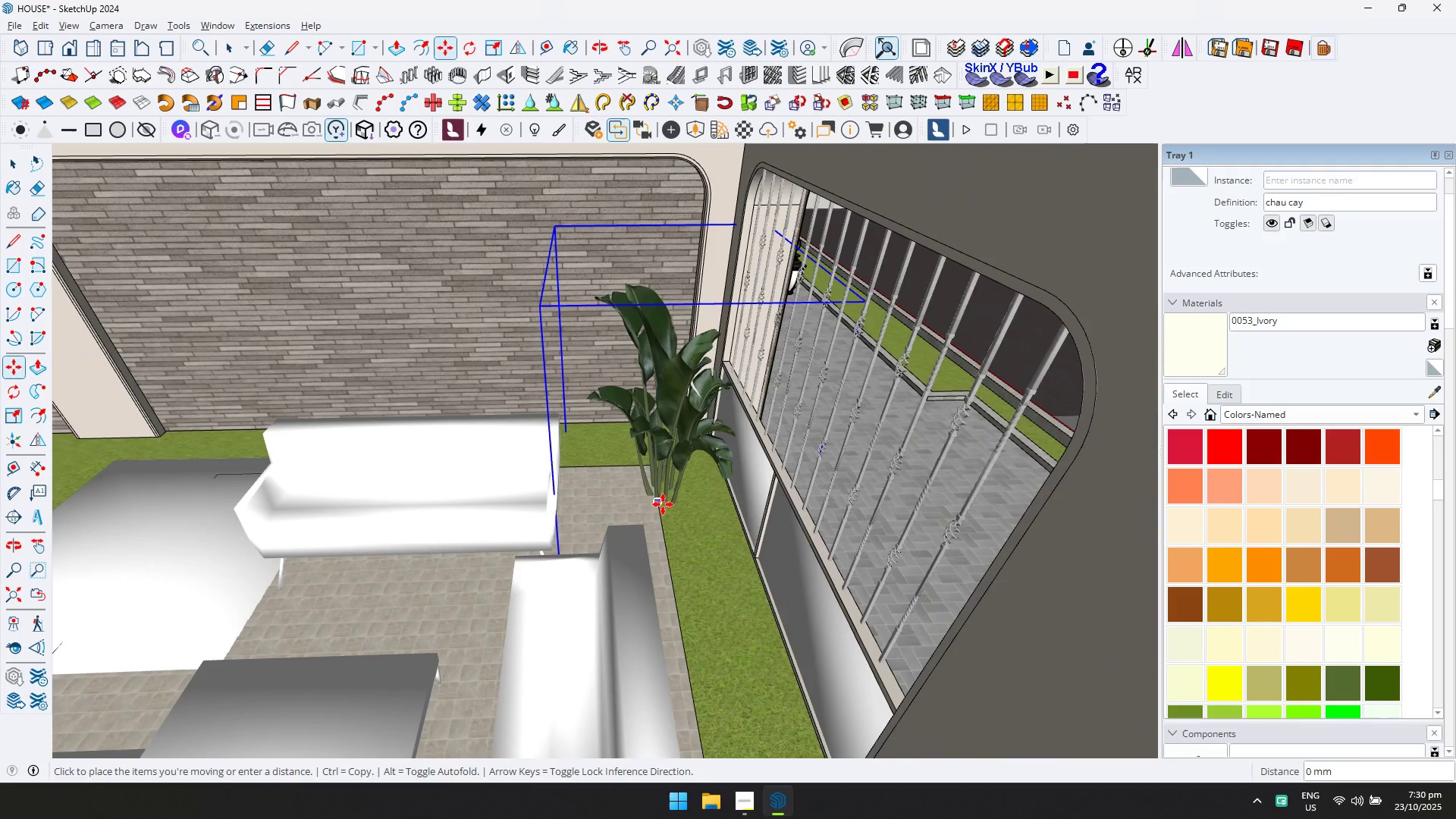 
key(Control+ControlLeft)
 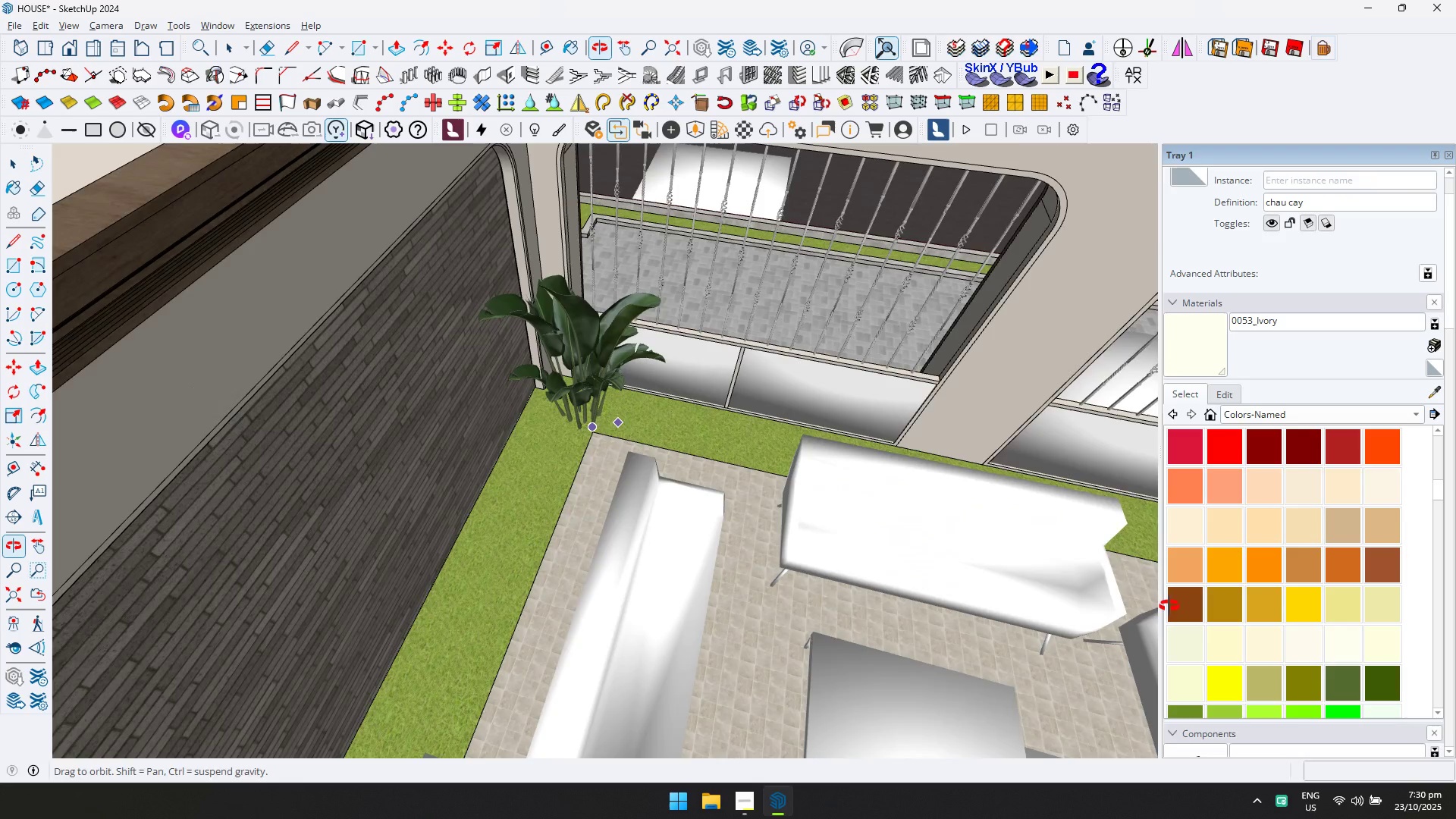 
scroll: coordinate [683, 456], scroll_direction: up, amount: 2.0
 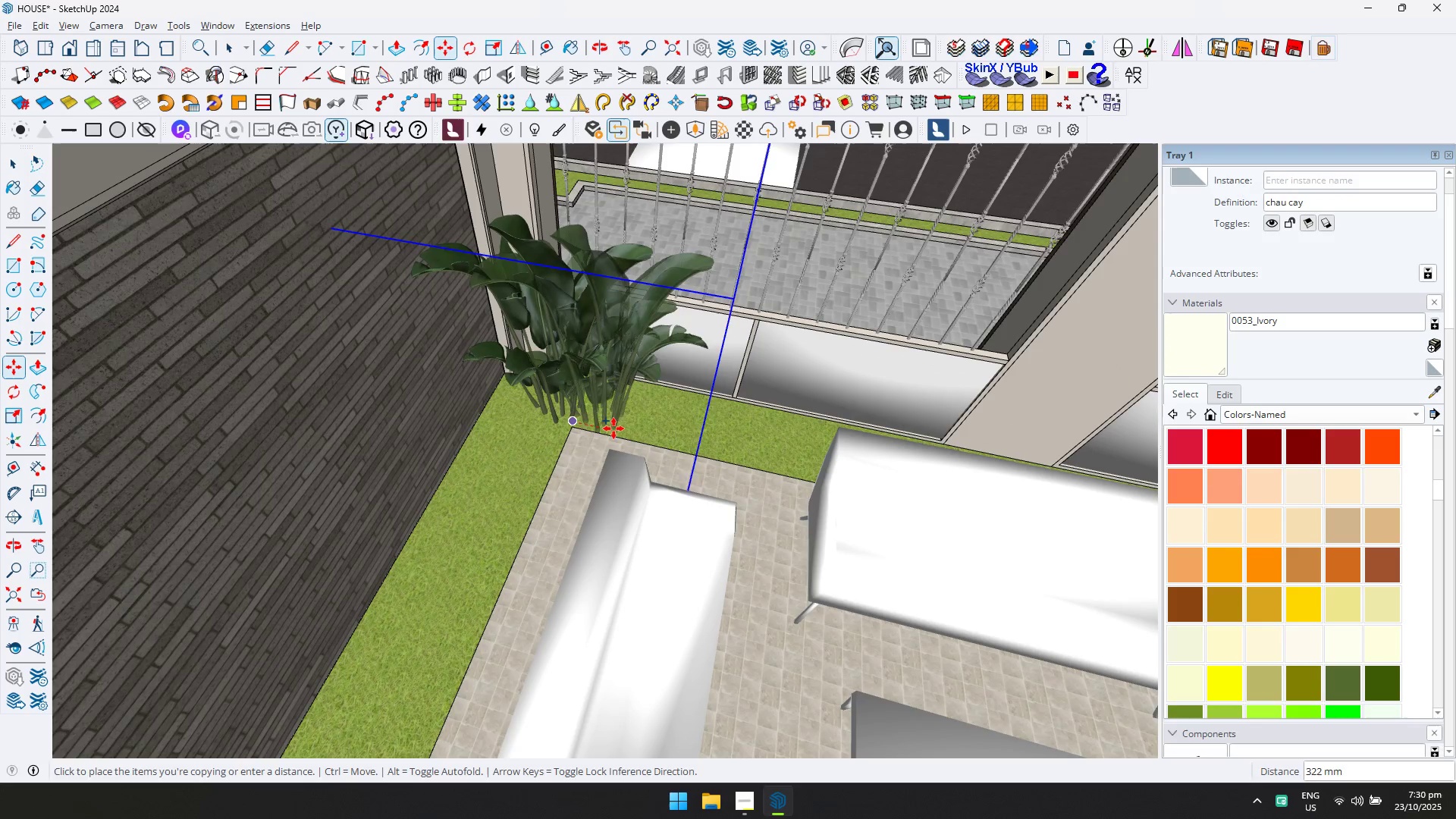 
left_click([613, 433])
 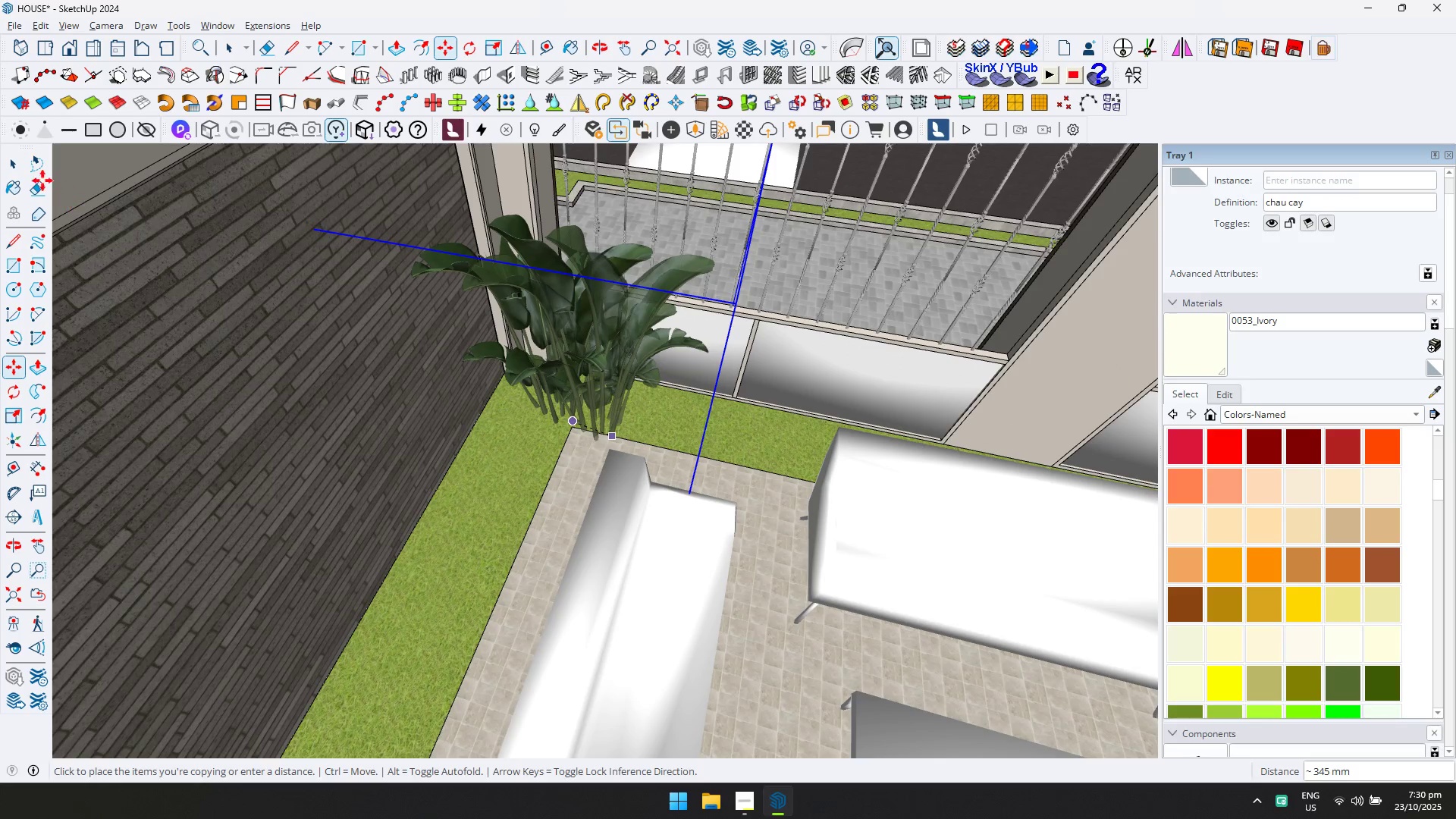 
double_click([20, 166])
 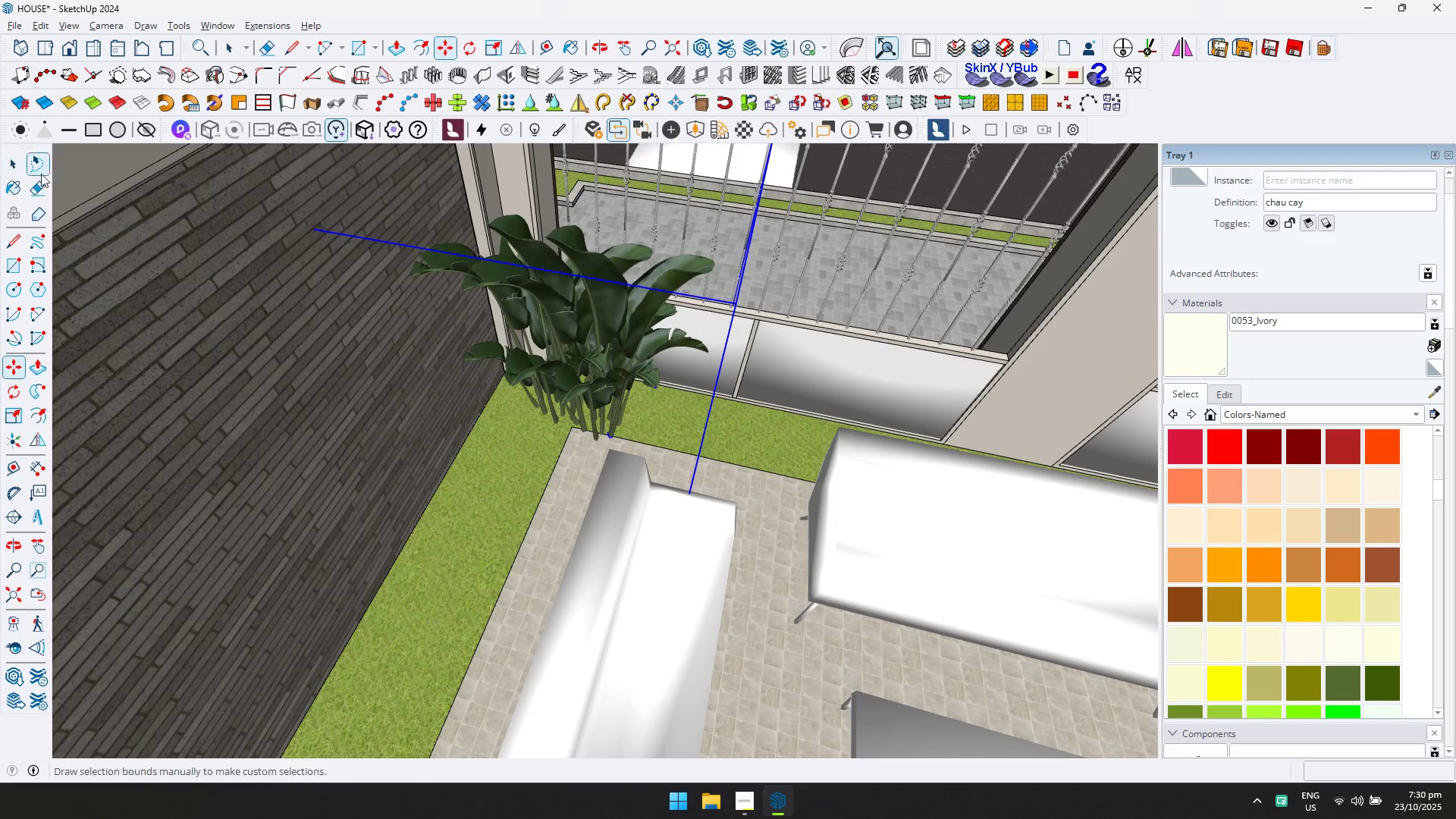 
hold_key(key=ControlLeft, duration=1.48)
left_click([536, 353])
 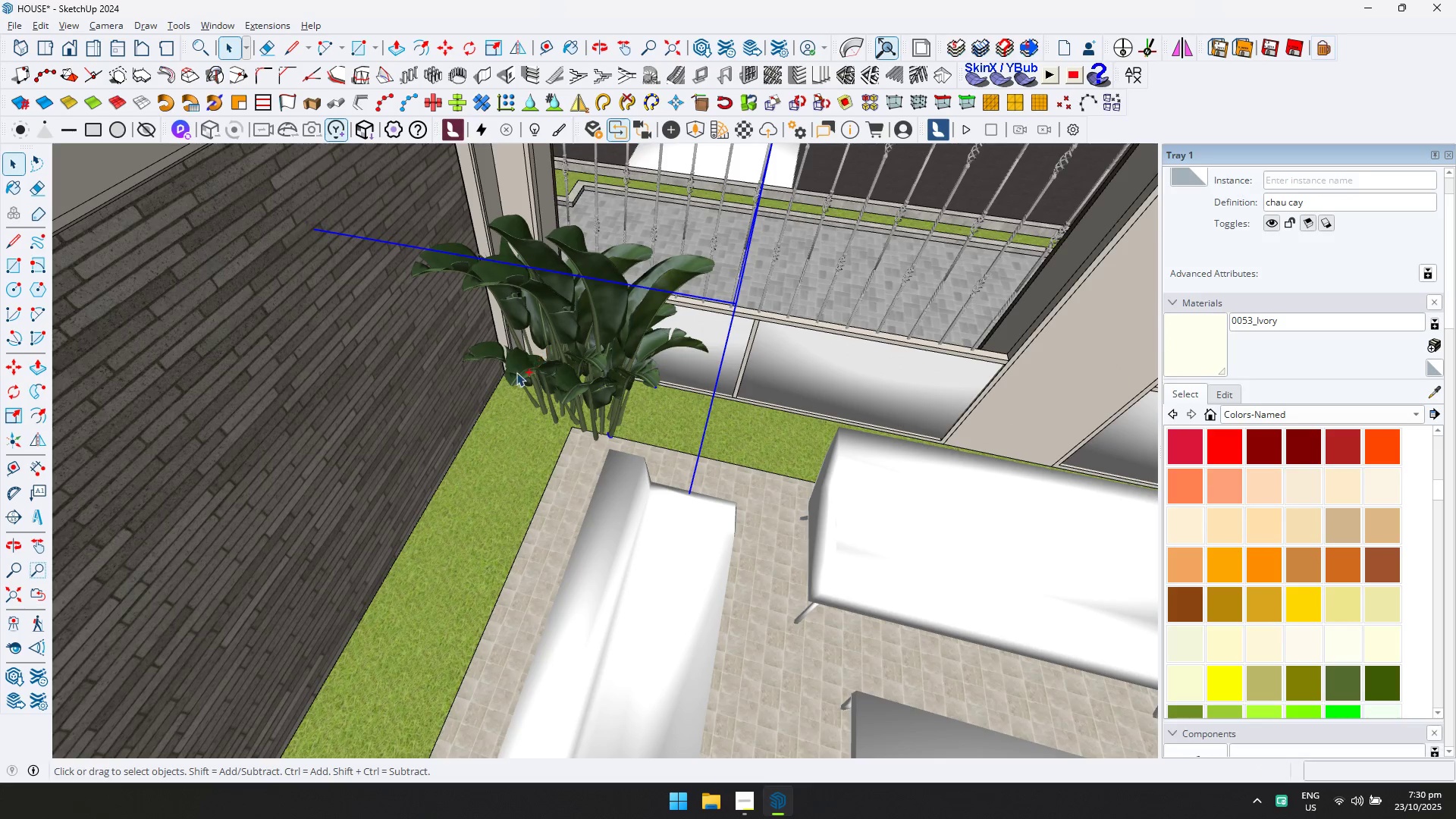 
left_click([516, 372])
 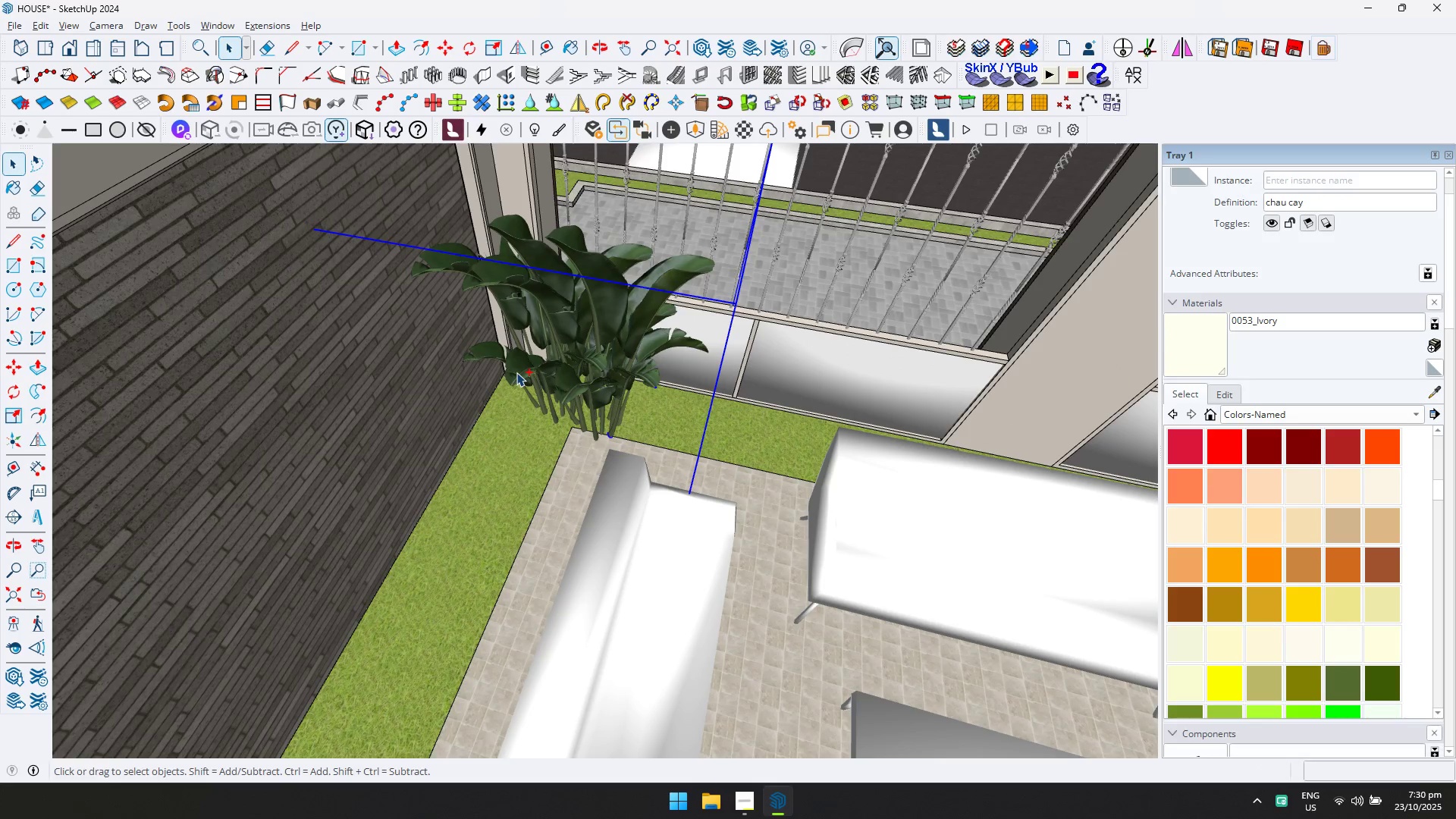 
double_click([516, 372])
 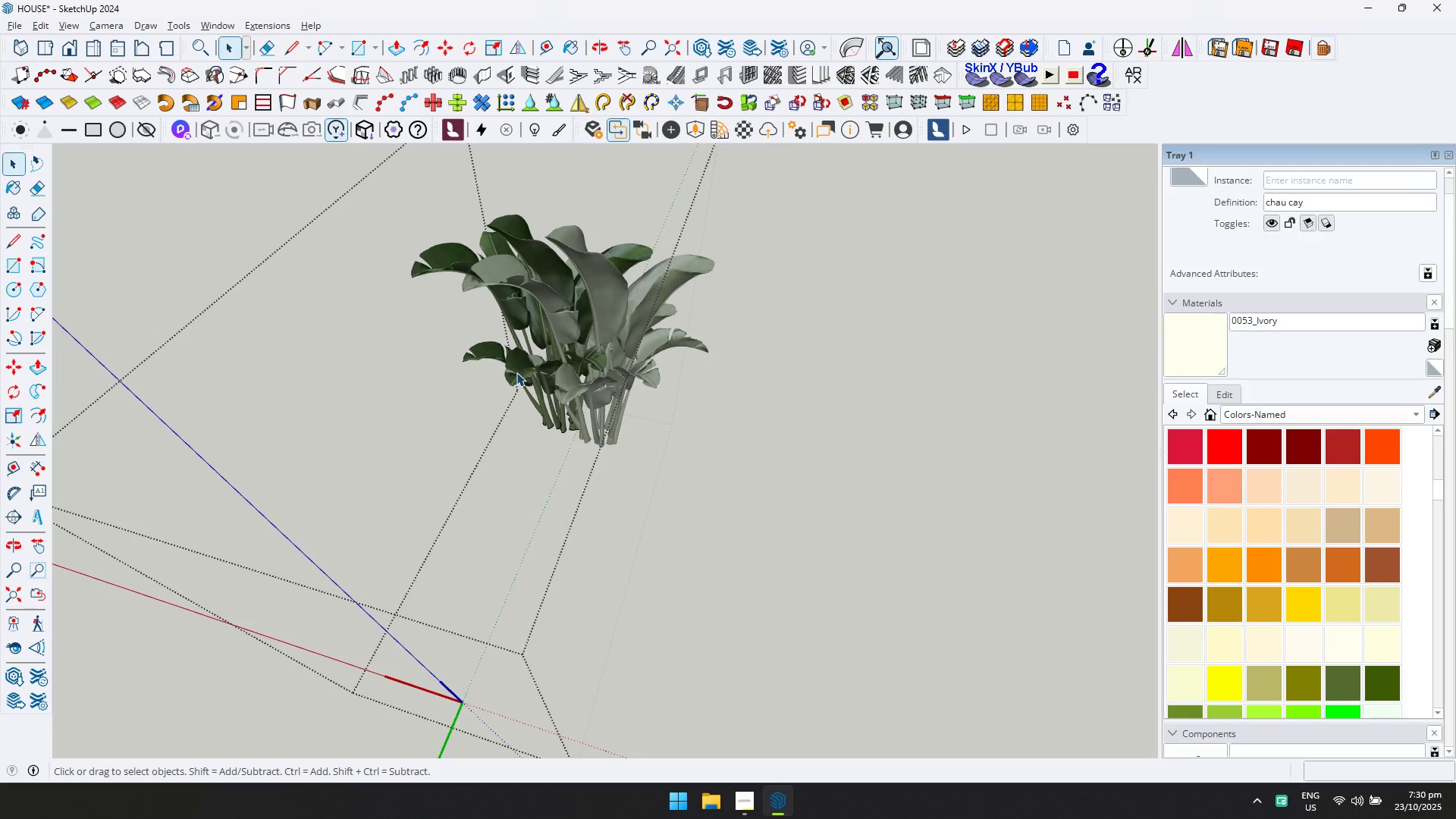 
key(Escape)
 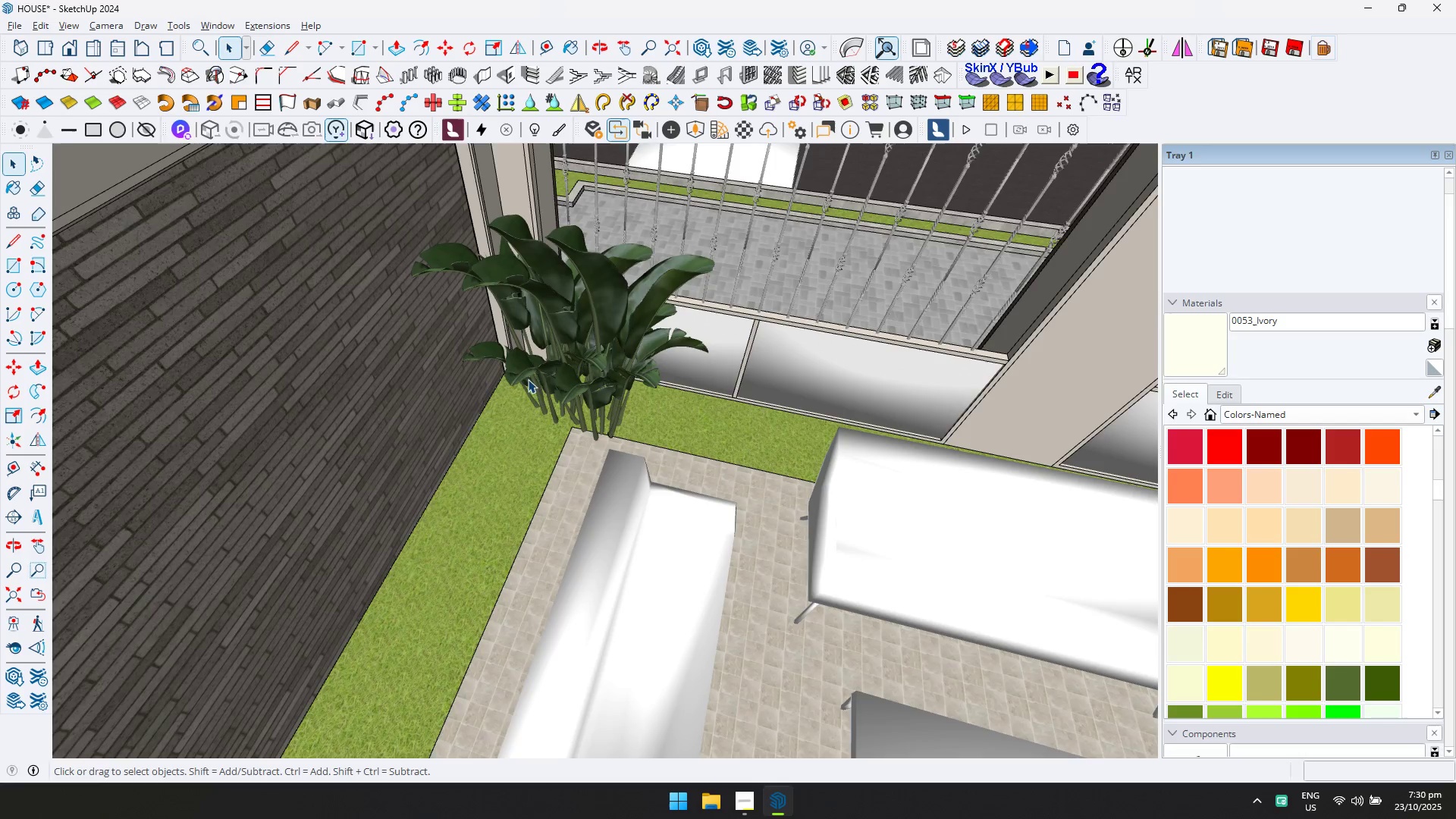 
scroll: coordinate [548, 401], scroll_direction: down, amount: 2.0
 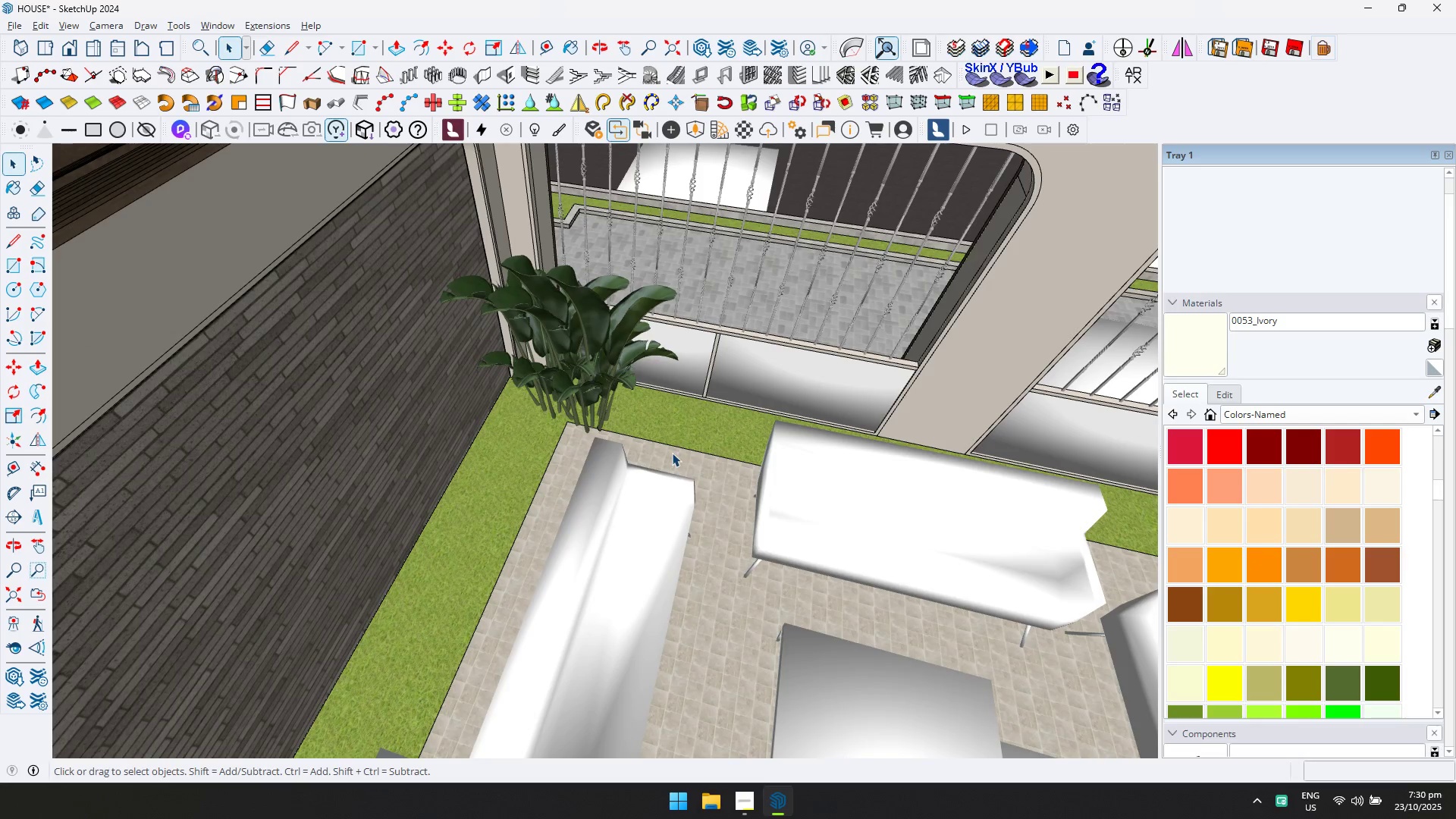 
double_click([672, 453])
 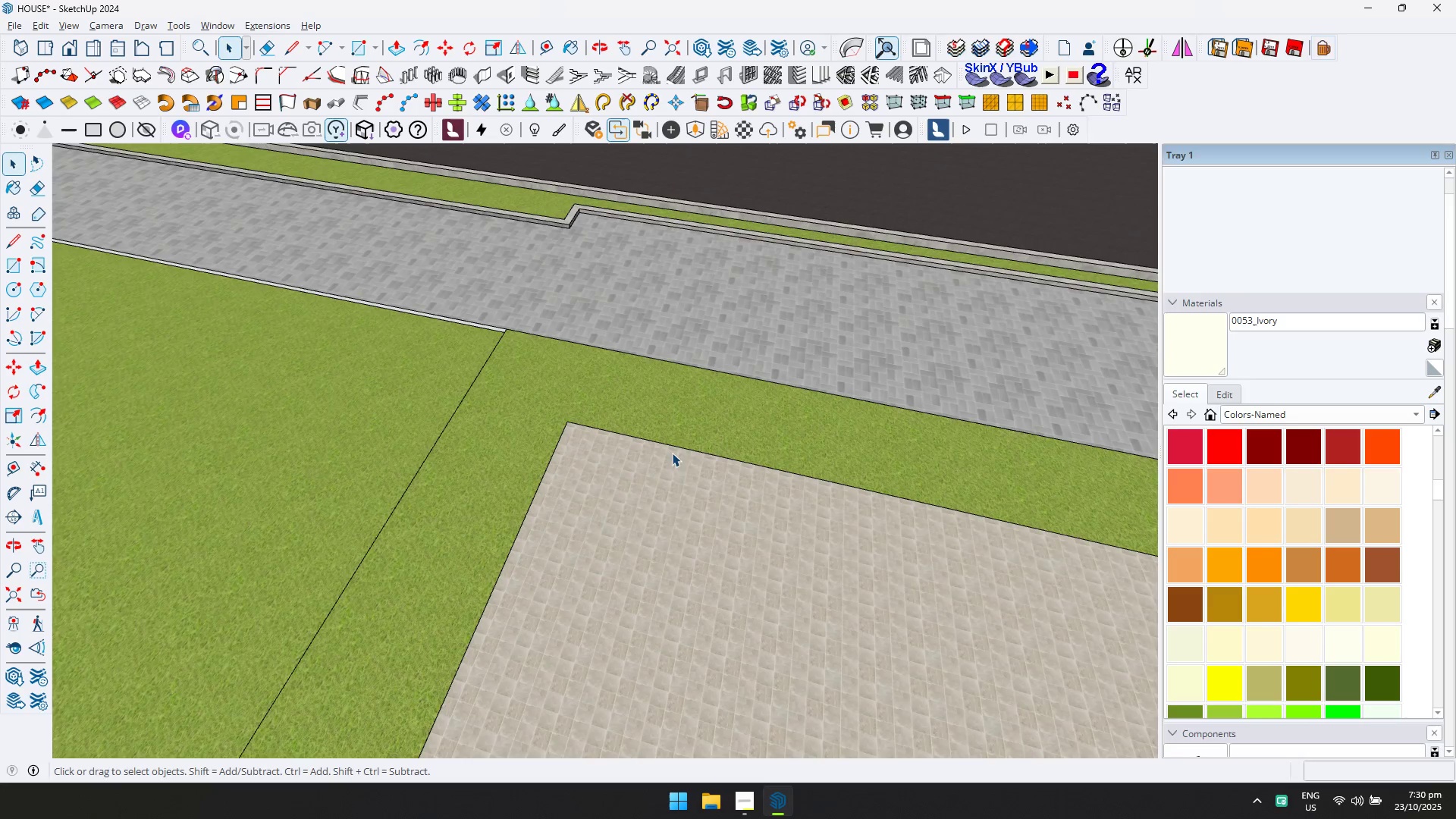 
scroll: coordinate [708, 441], scroll_direction: down, amount: 3.0
 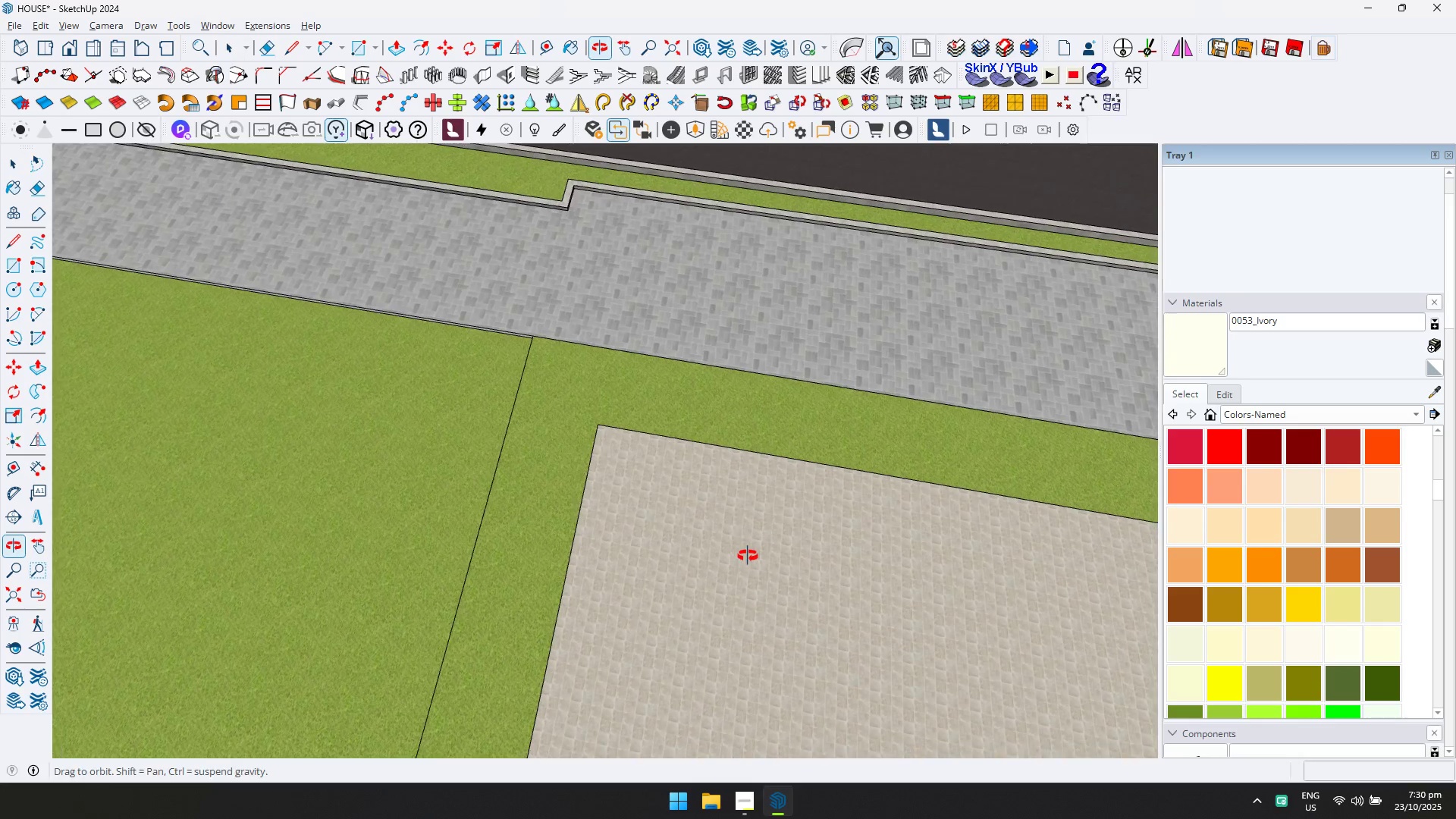 
key(T)
 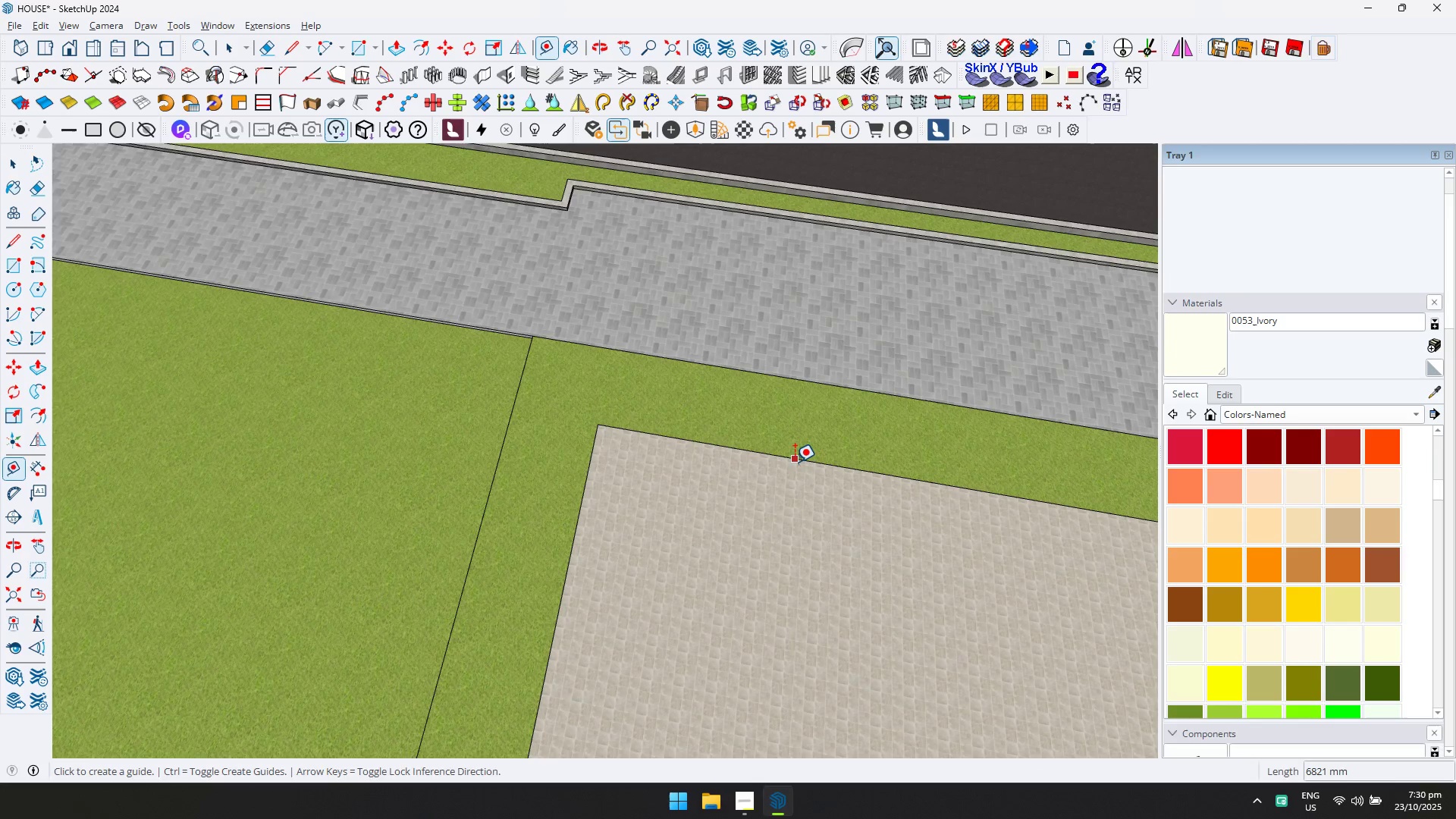 
left_click([795, 460])
 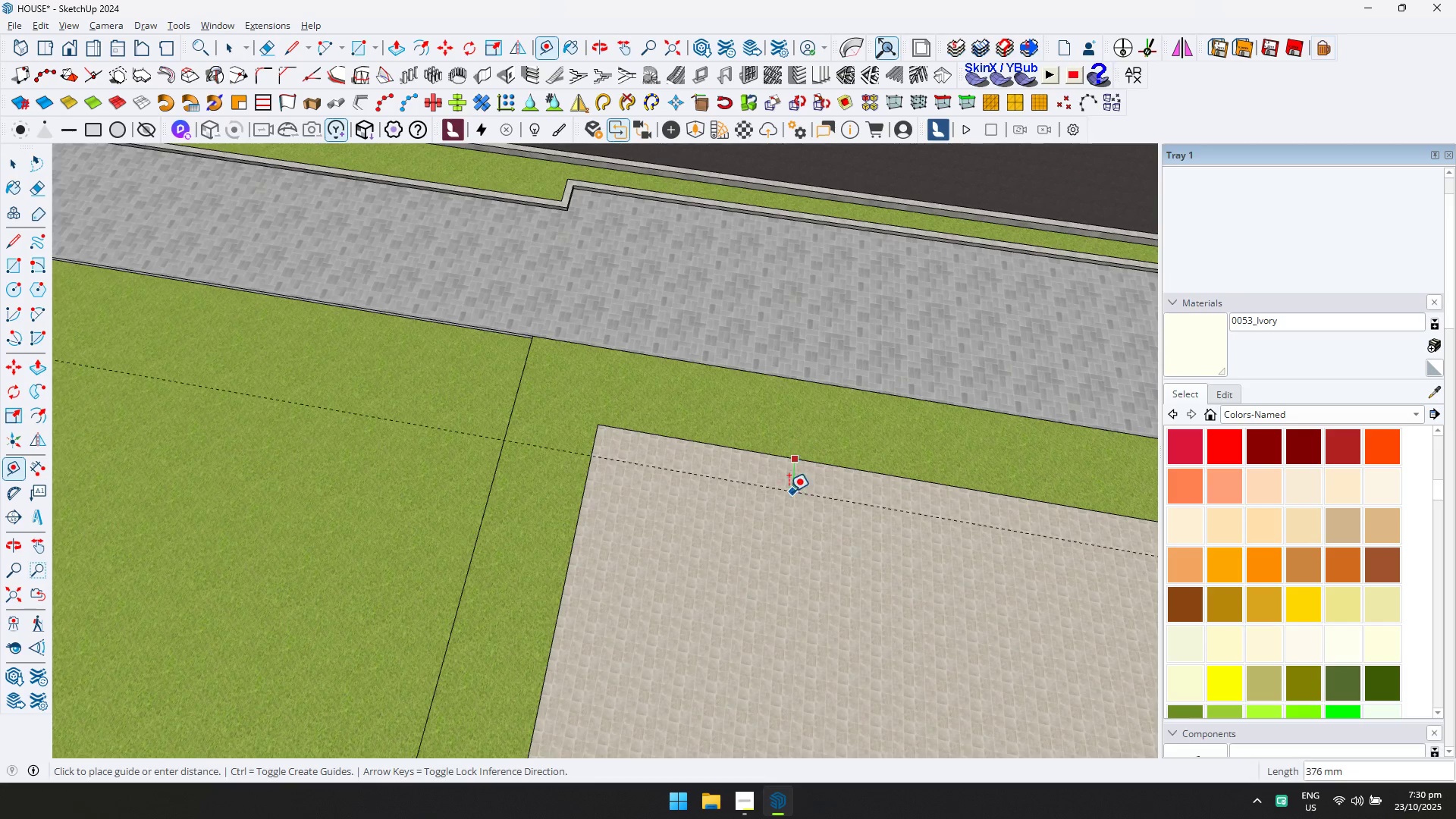 
scroll: coordinate [792, 504], scroll_direction: down, amount: 2.0
 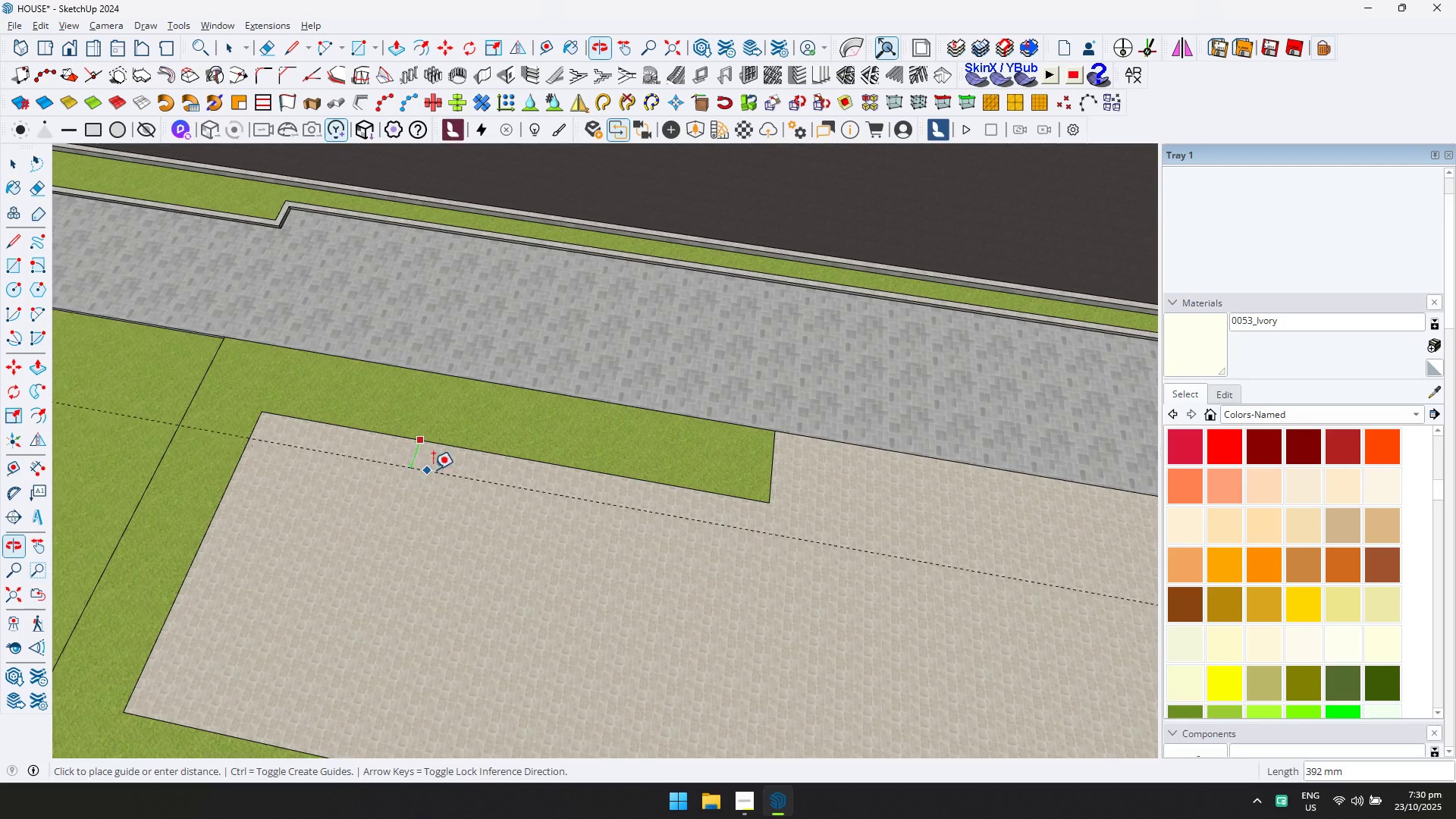 
hold_key(key=ShiftLeft, duration=0.38)
 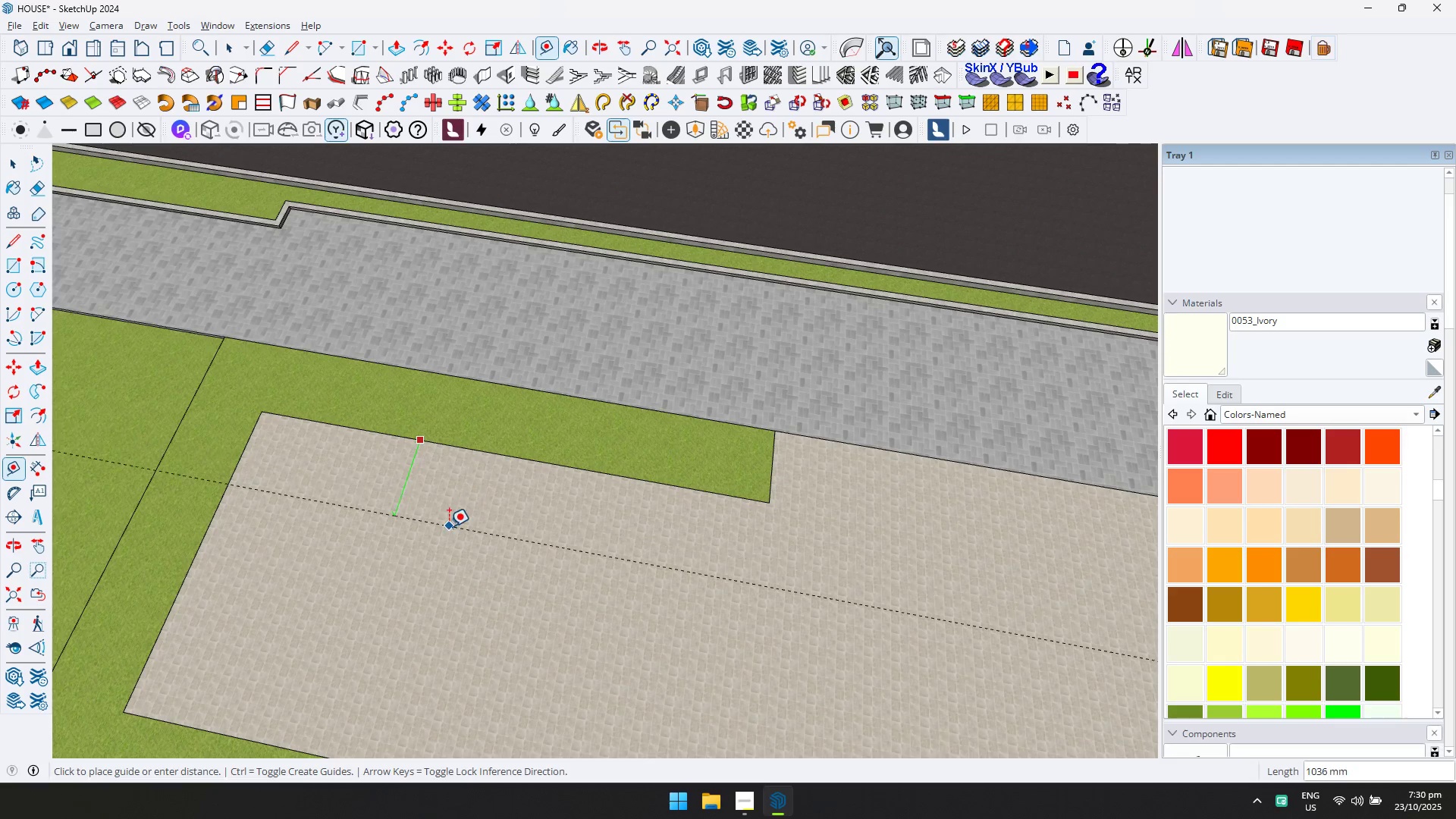 
type(200)
 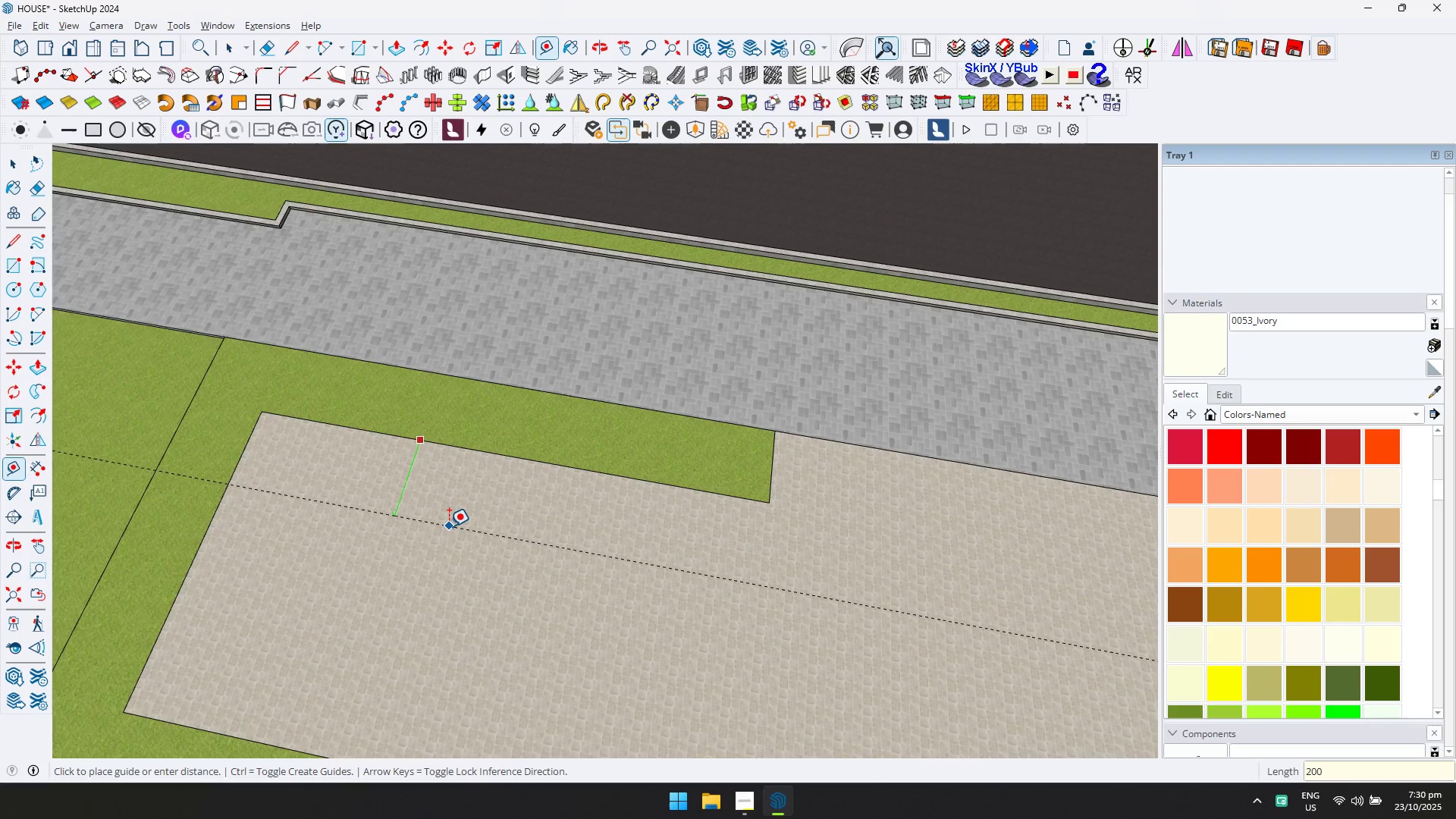 
key(Enter)
 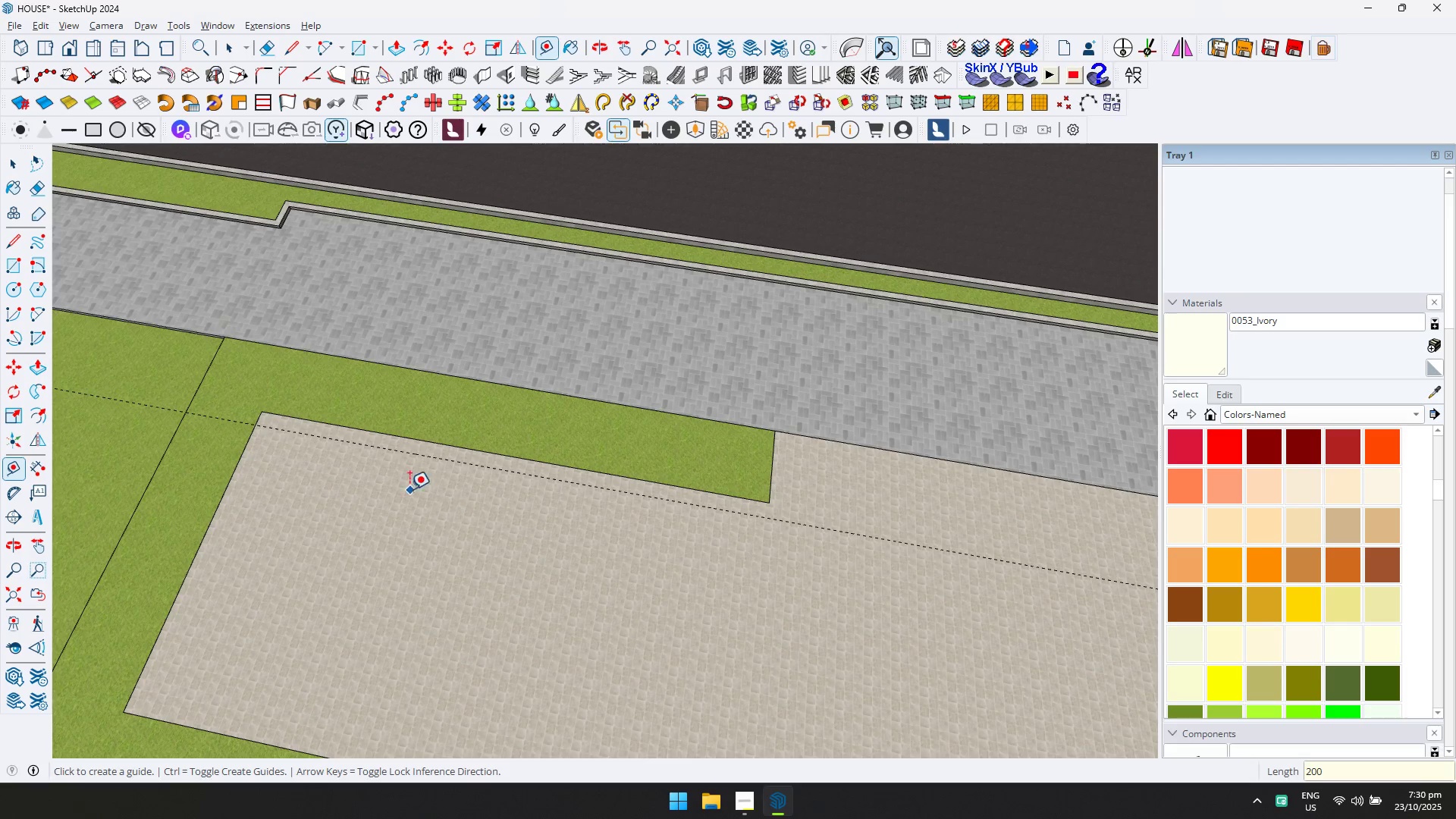 
key(L)
 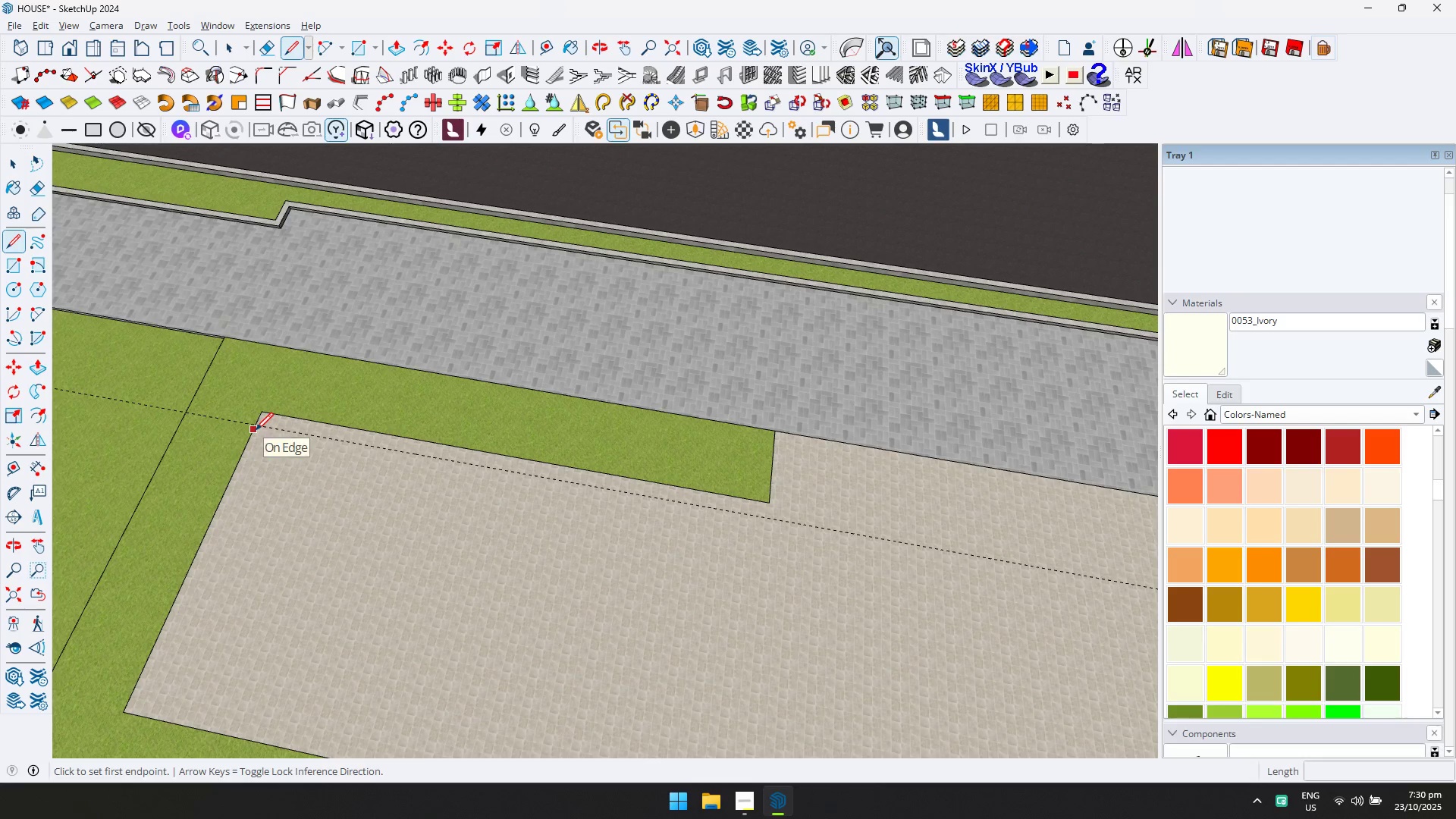 
left_click([258, 428])
 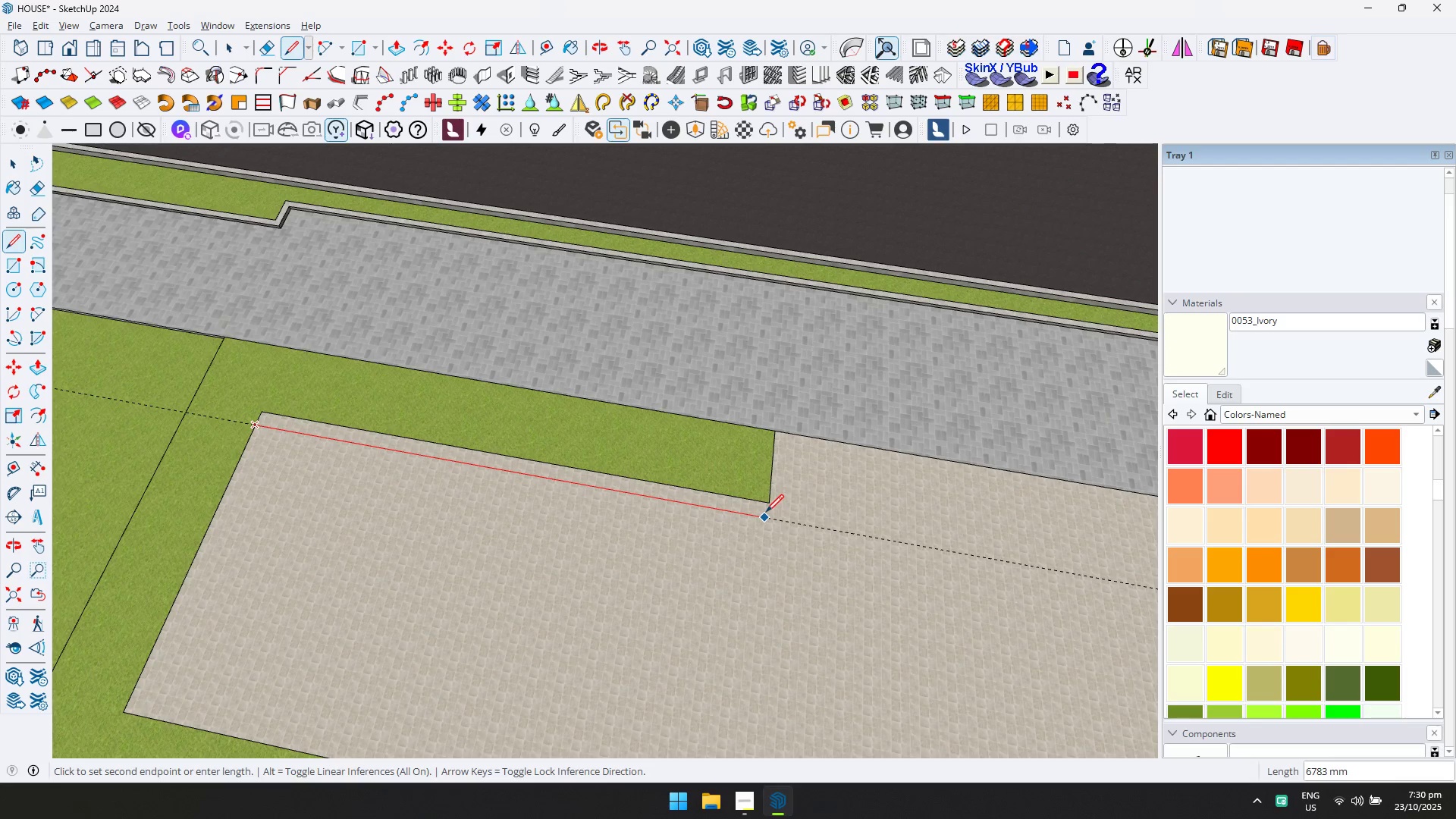 
key(ArrowLeft)
 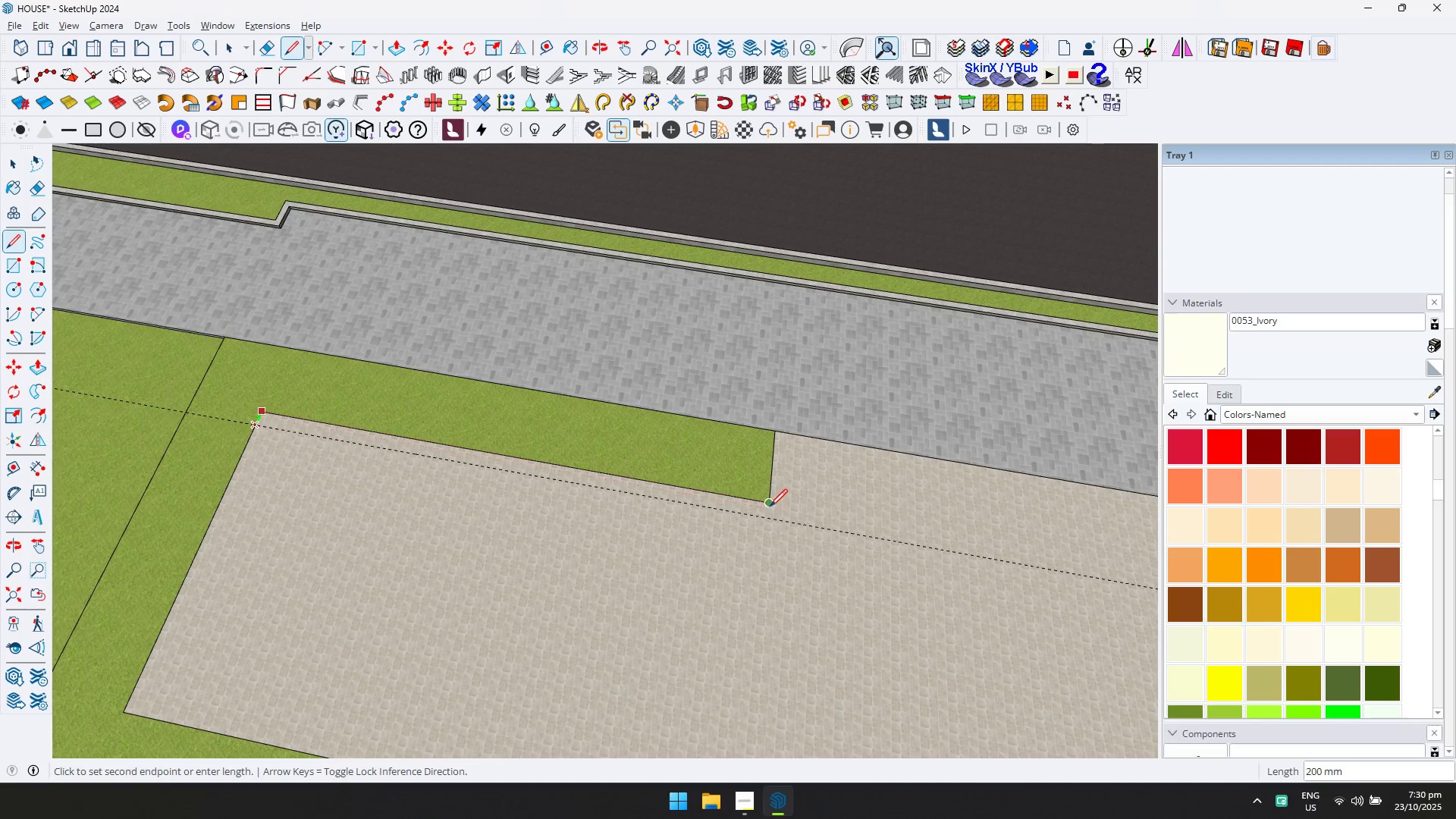 
key(ArrowRight)
 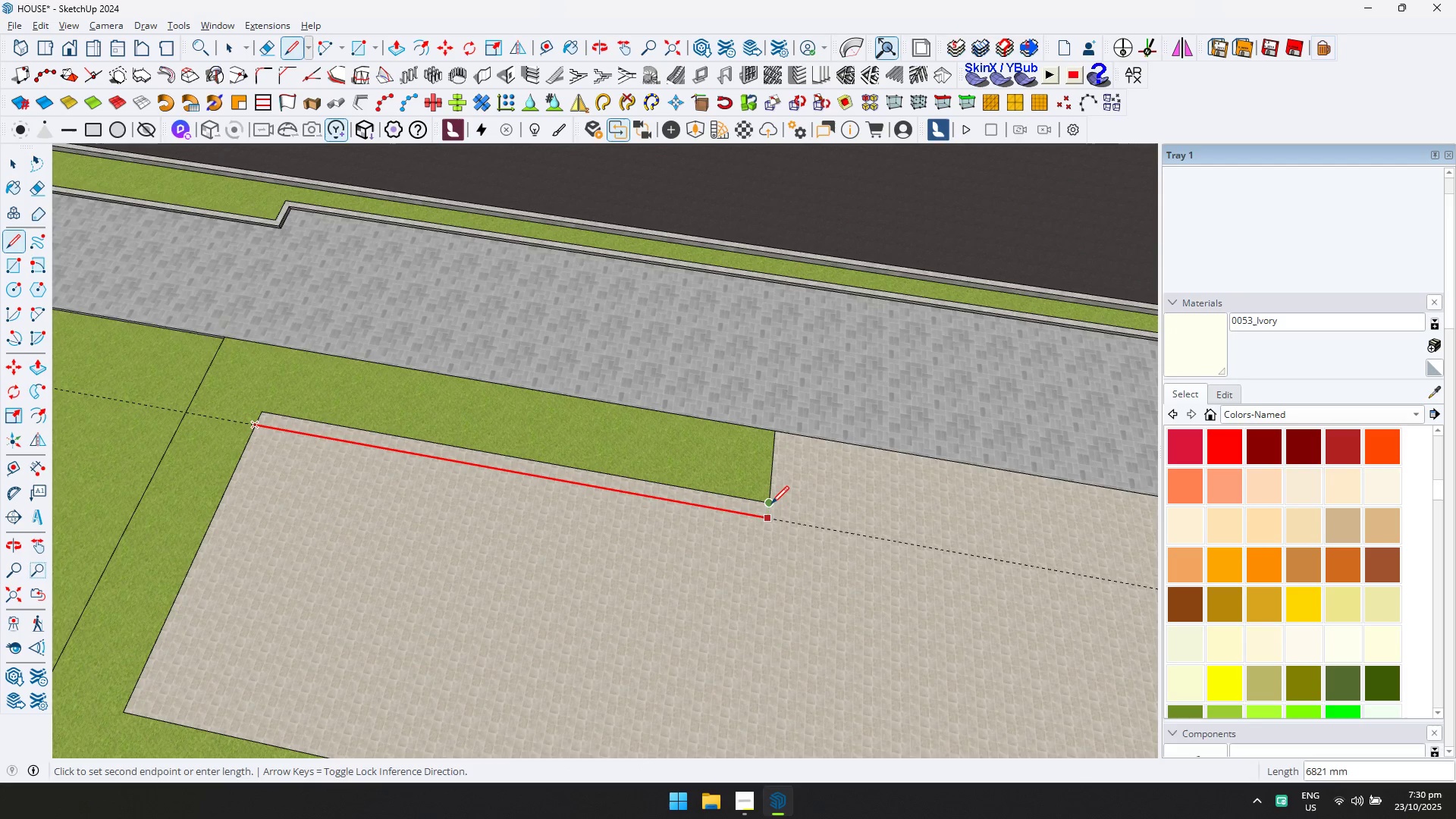 
left_click([771, 504])
 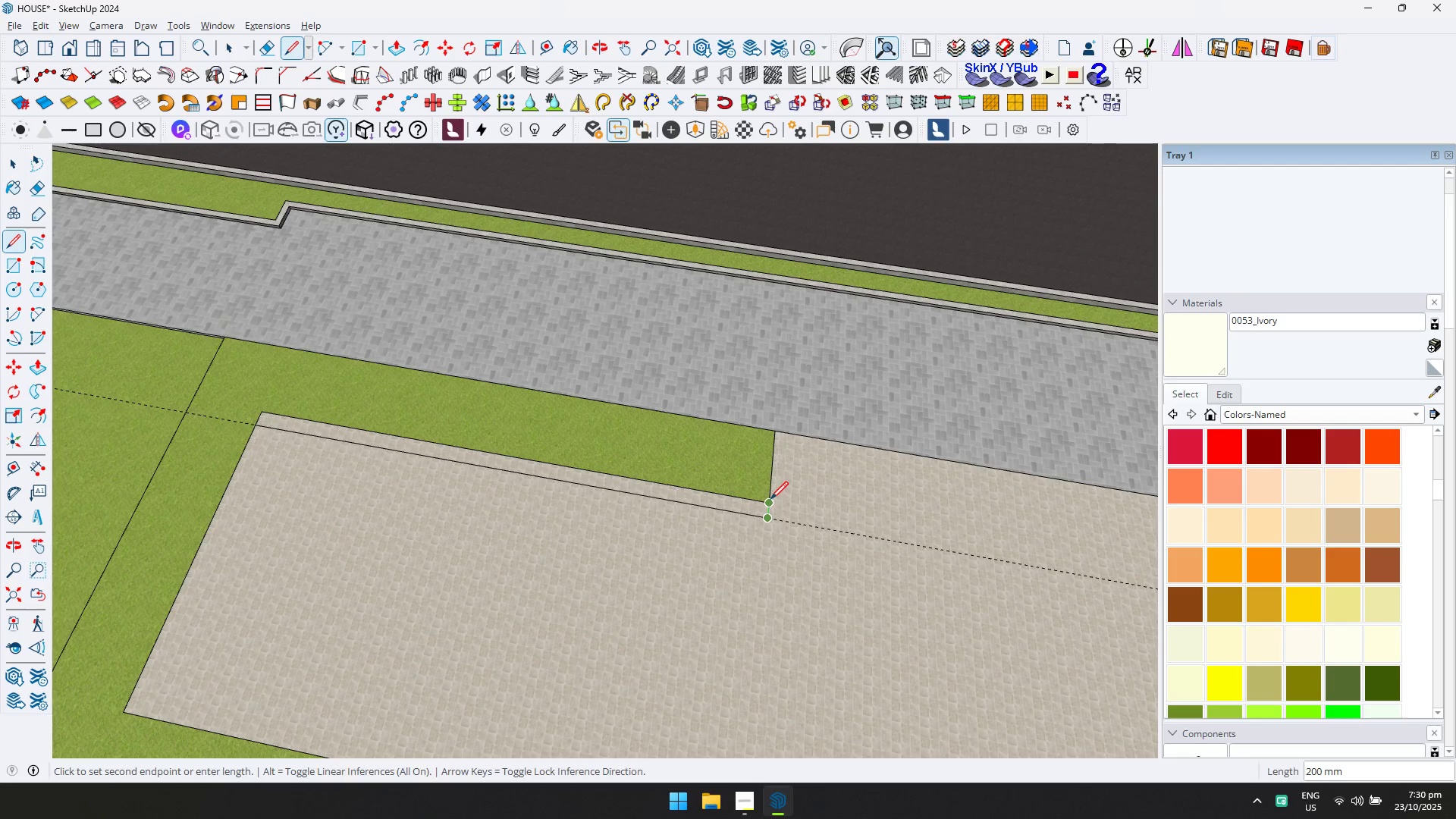 
left_click([770, 501])
 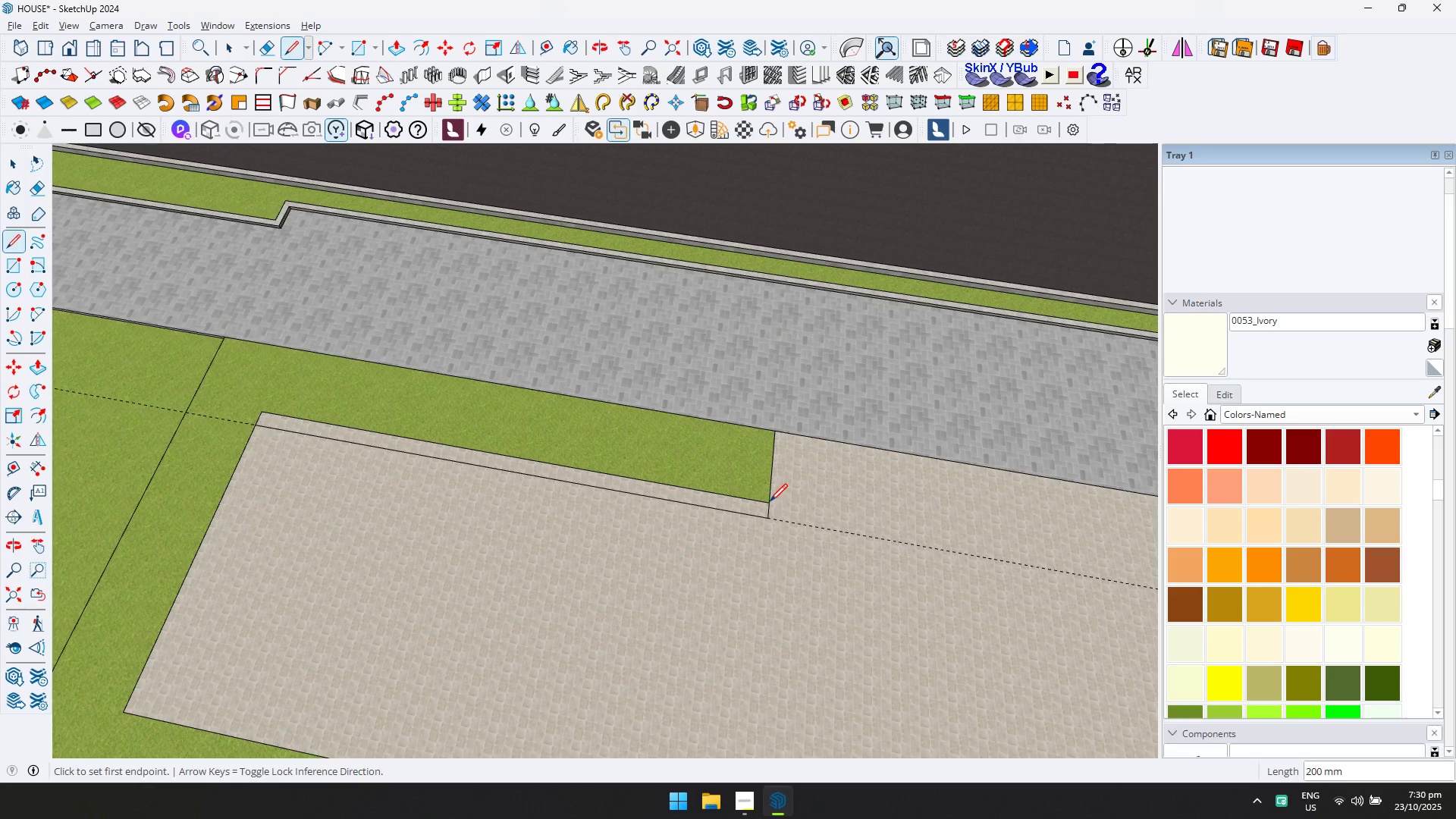 
hold_key(key=ShiftLeft, duration=0.36)
scroll: coordinate [786, 502], scroll_direction: down, amount: 2.0
 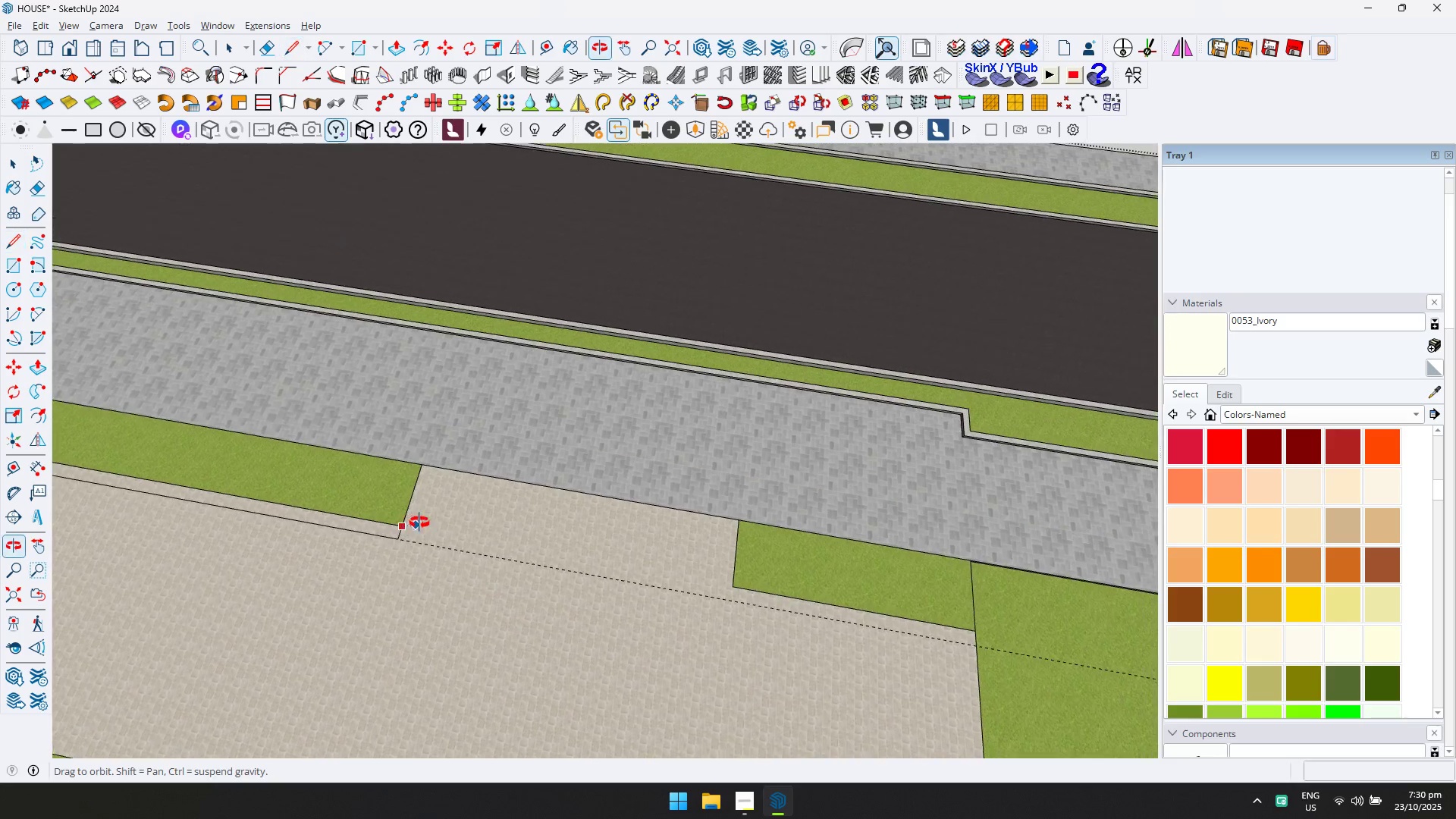 
key(Escape)
 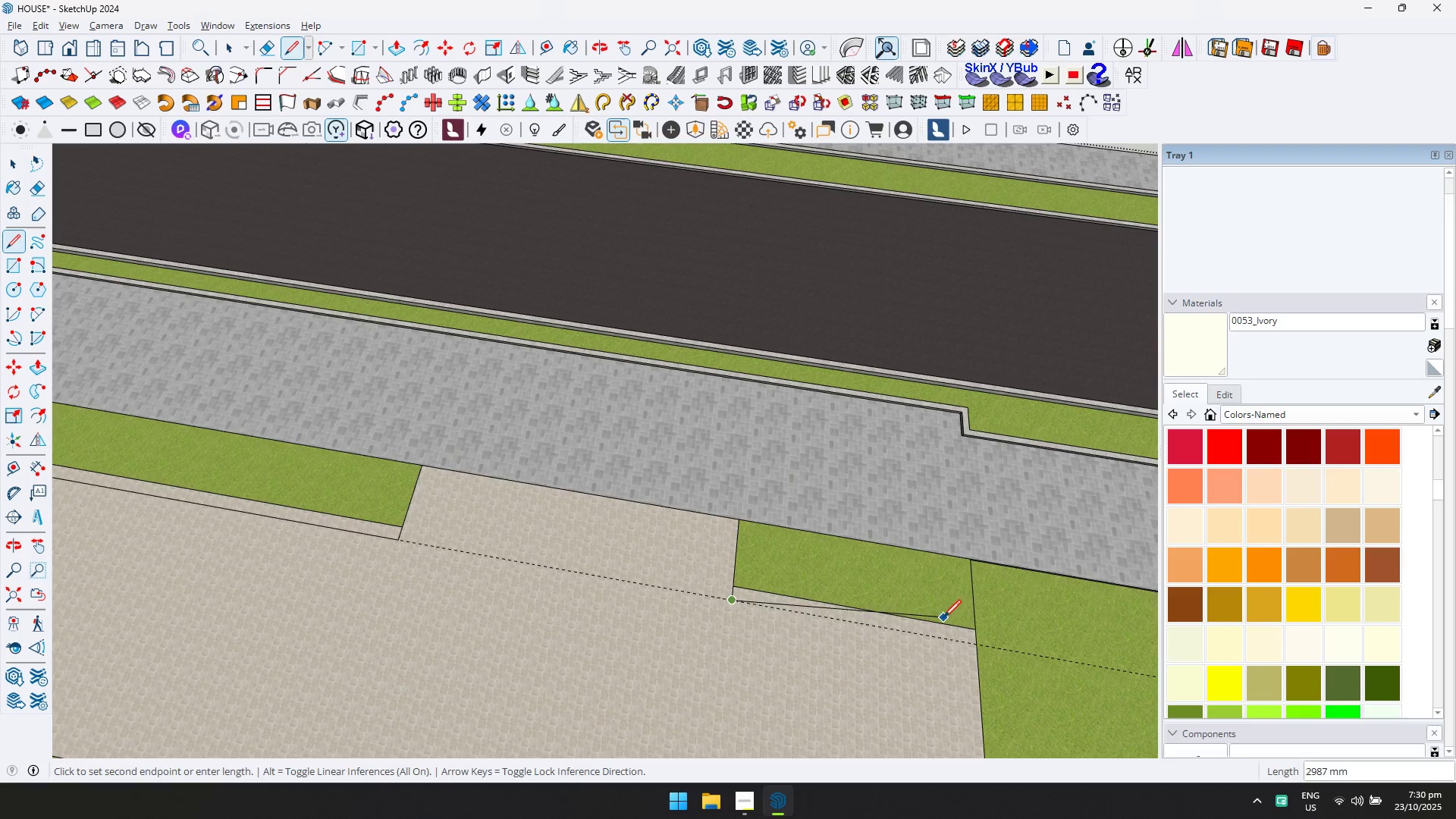 
key(E)
 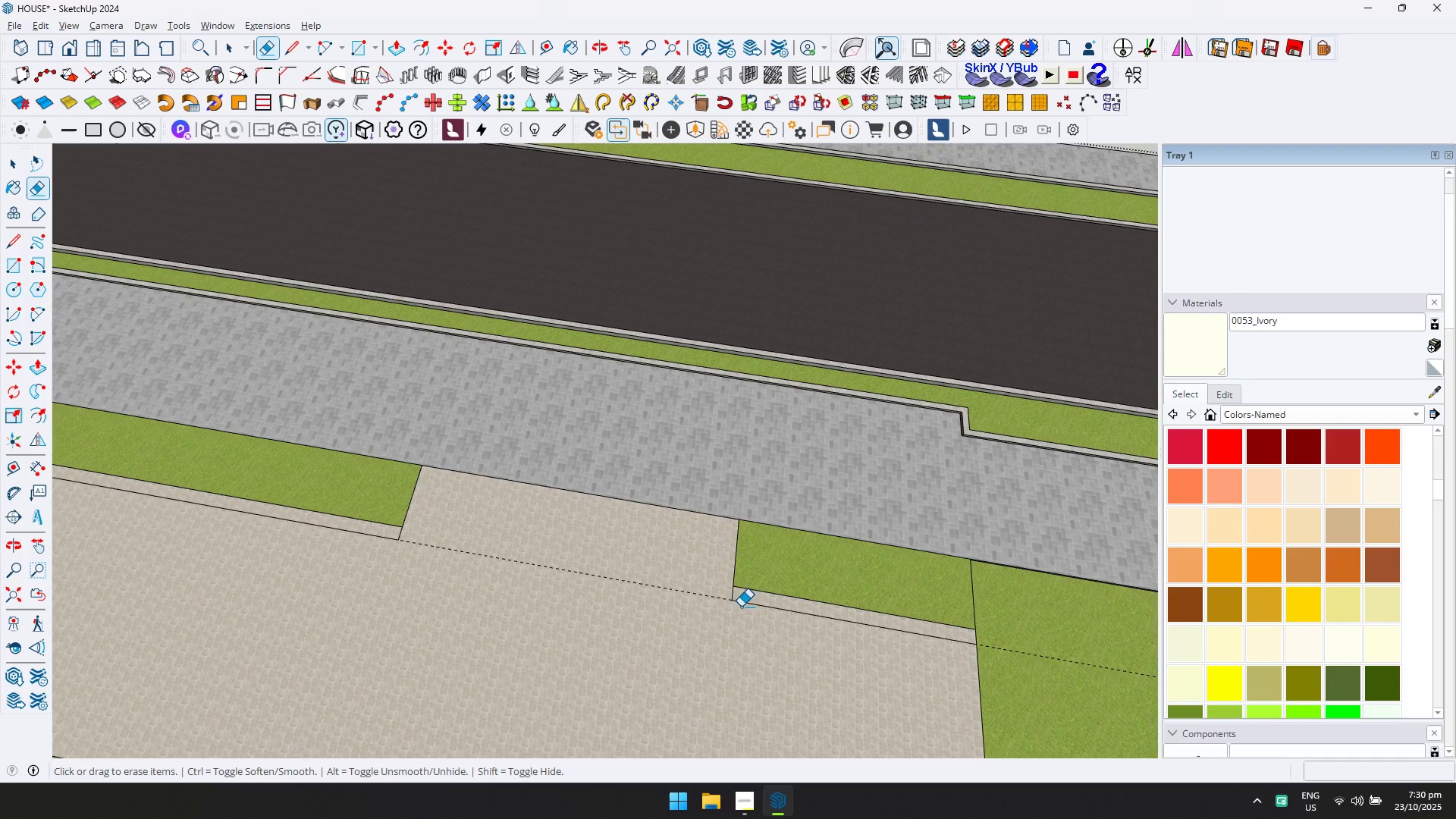 
left_click([745, 592])
 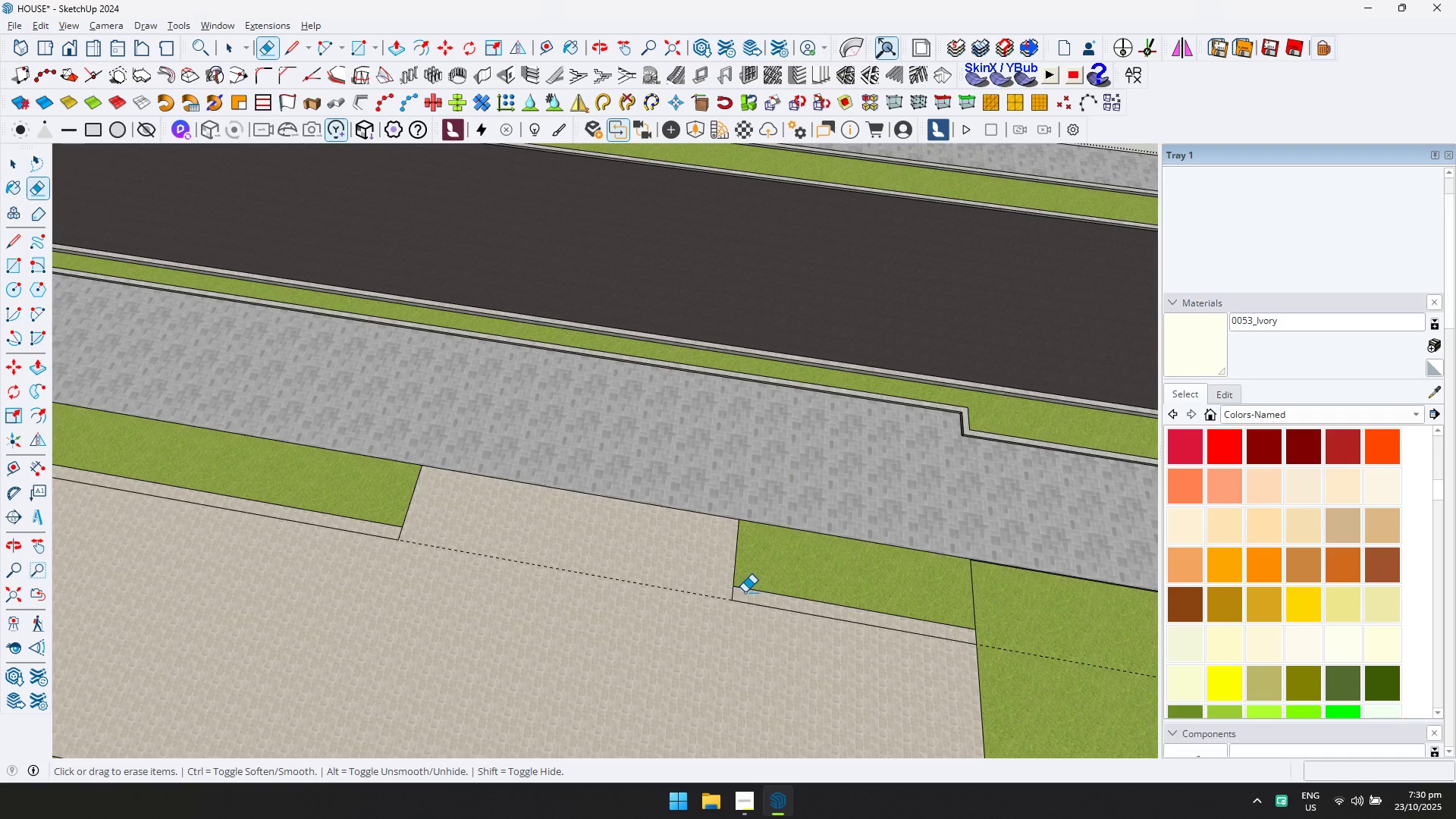 
left_click_drag(start_coordinate=[745, 592], to_coordinate=[747, 588])
 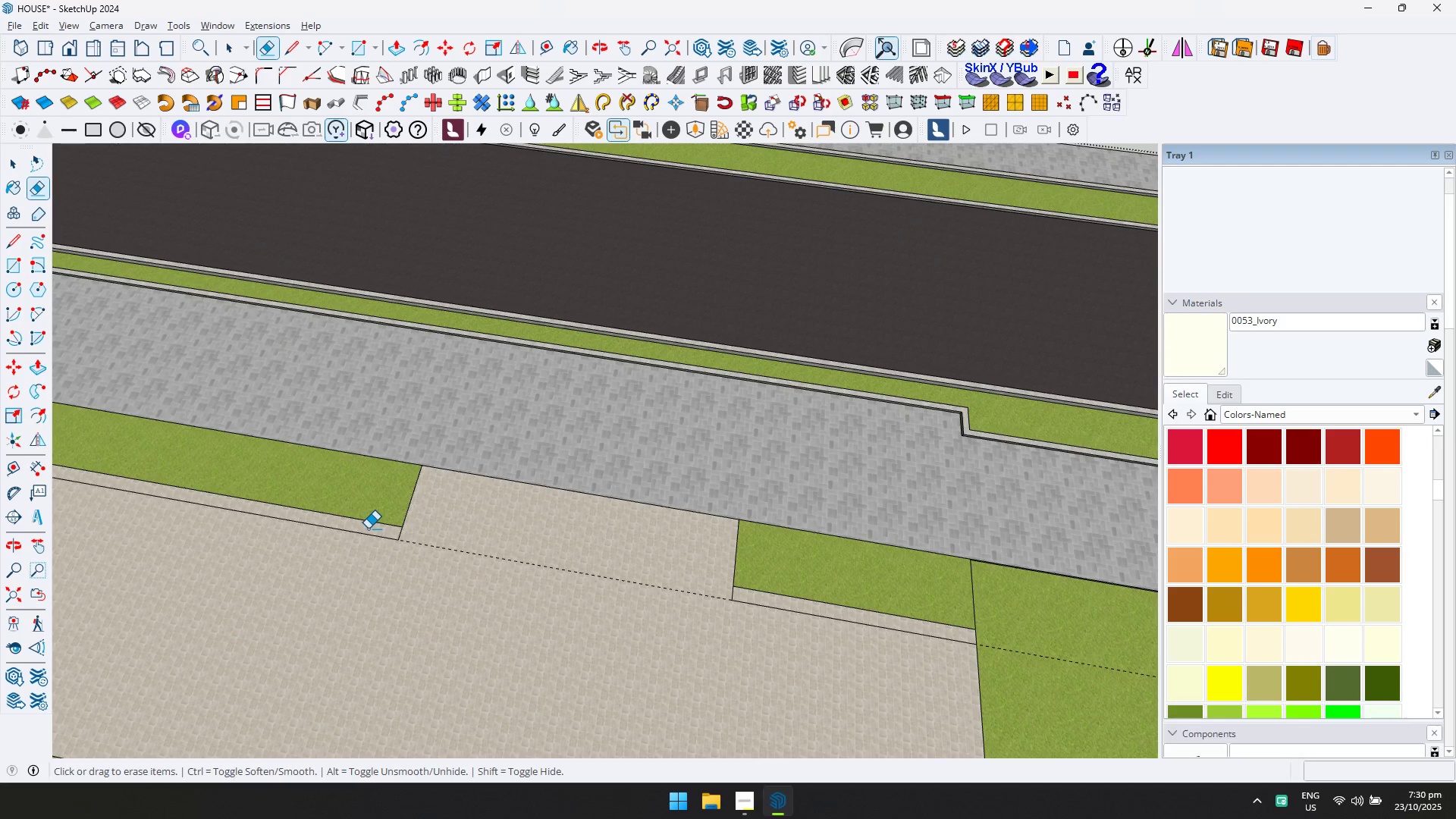 
double_click([372, 519])
 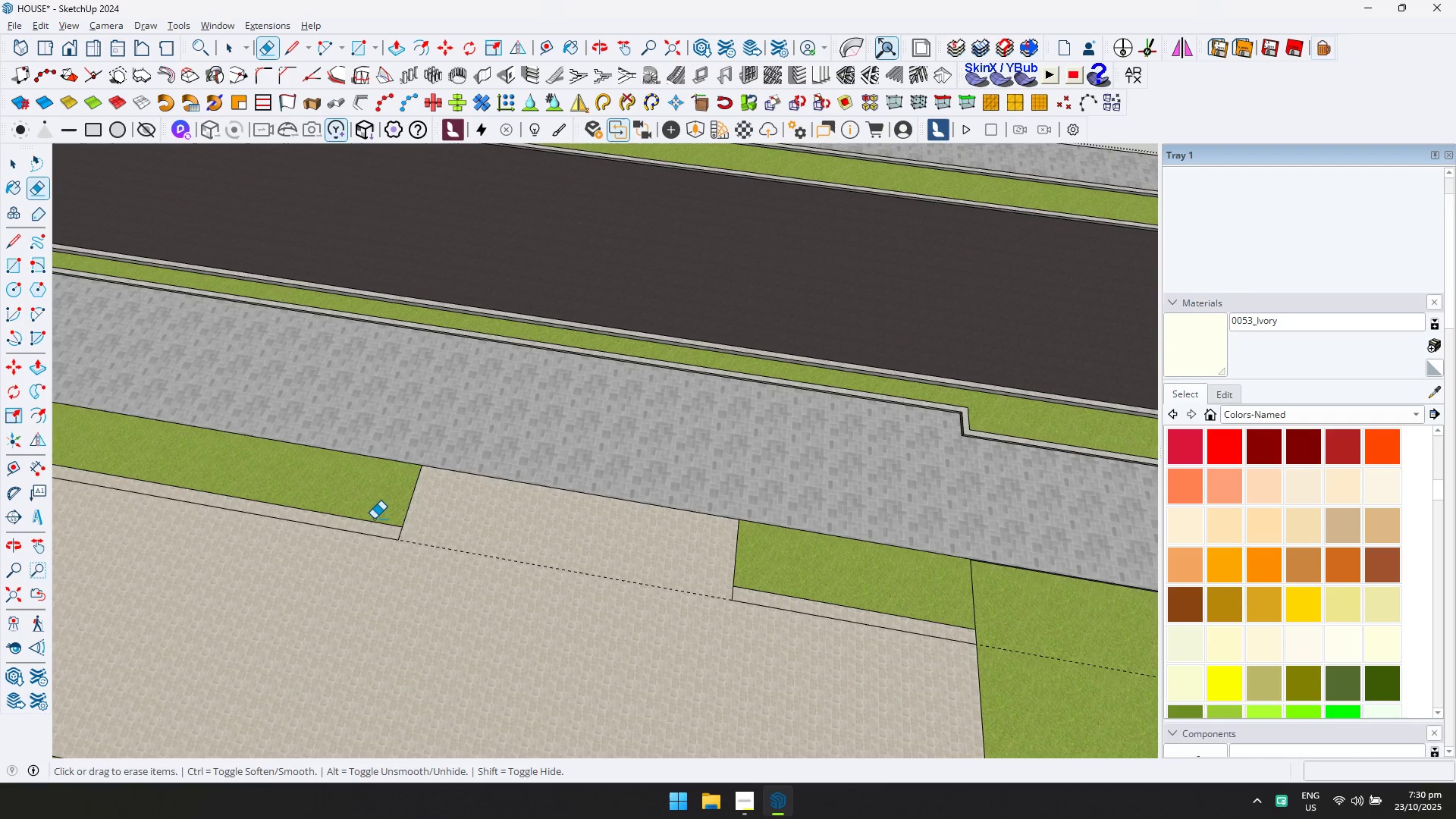 
triple_click([374, 519])
 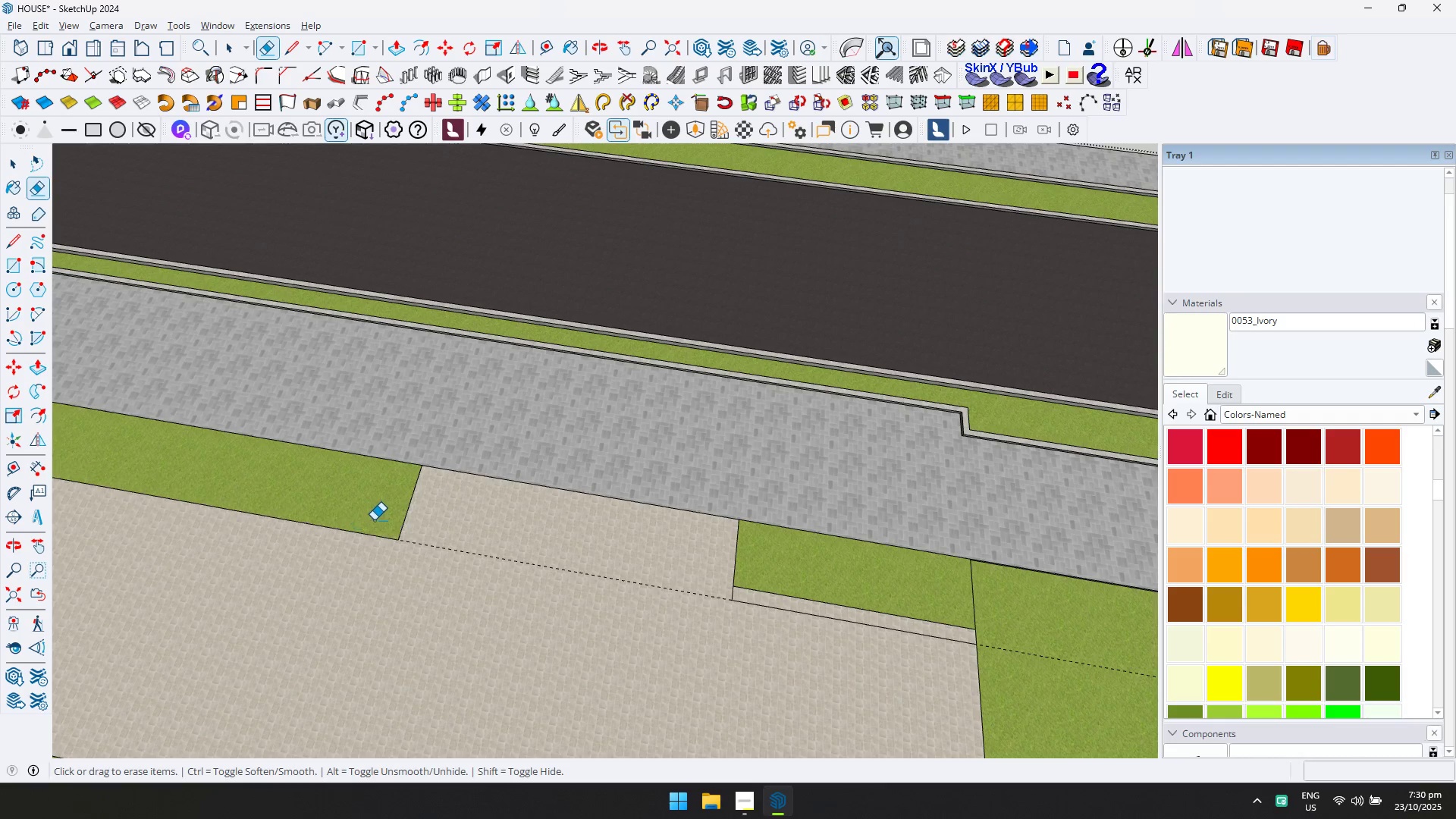 
left_click_drag(start_coordinate=[374, 523], to_coordinate=[372, 527])
 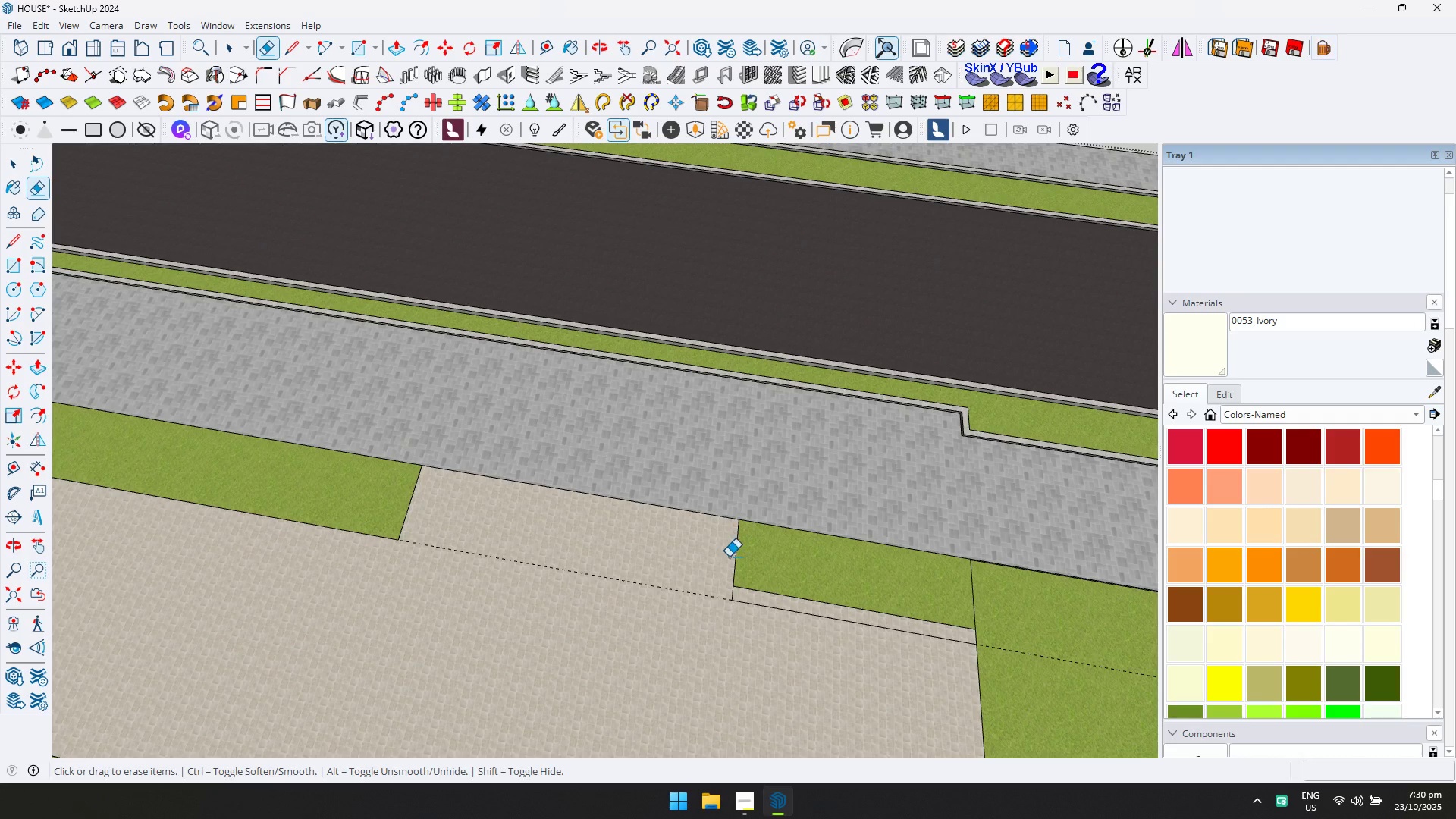 
left_click_drag(start_coordinate=[762, 580], to_coordinate=[764, 591])
 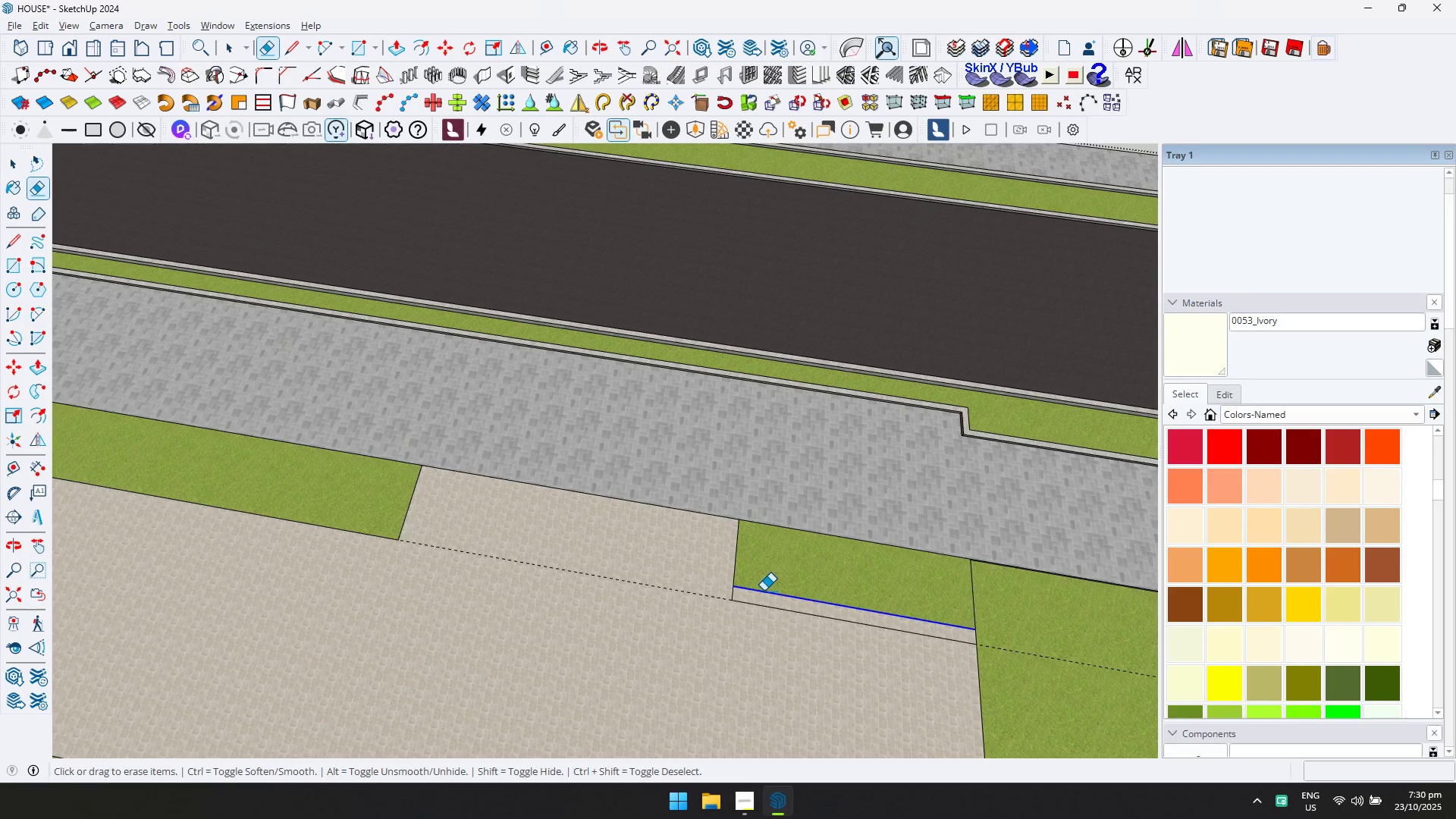 
key(Shift+2)
 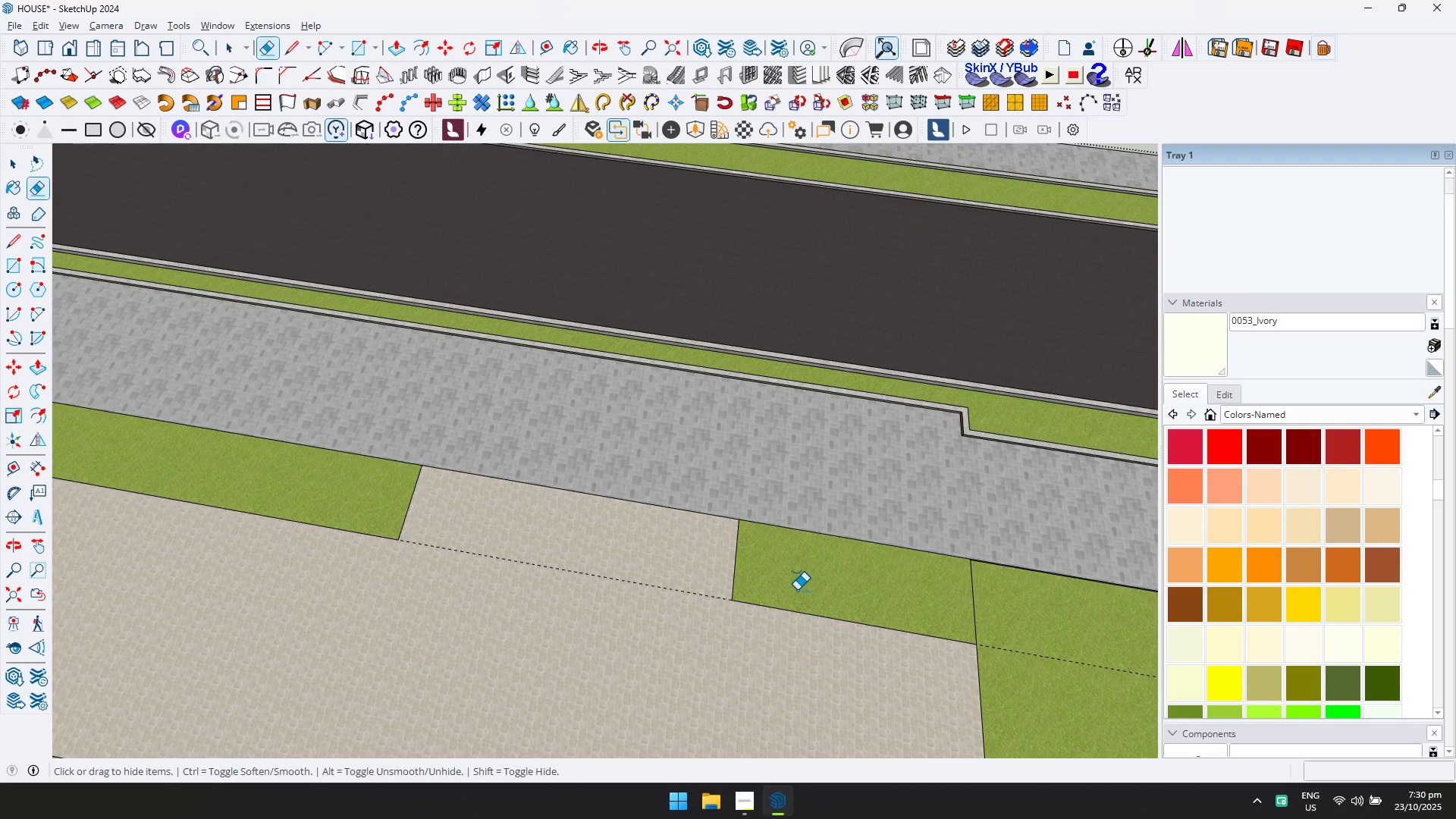 
scroll: coordinate [805, 582], scroll_direction: down, amount: 8.0
 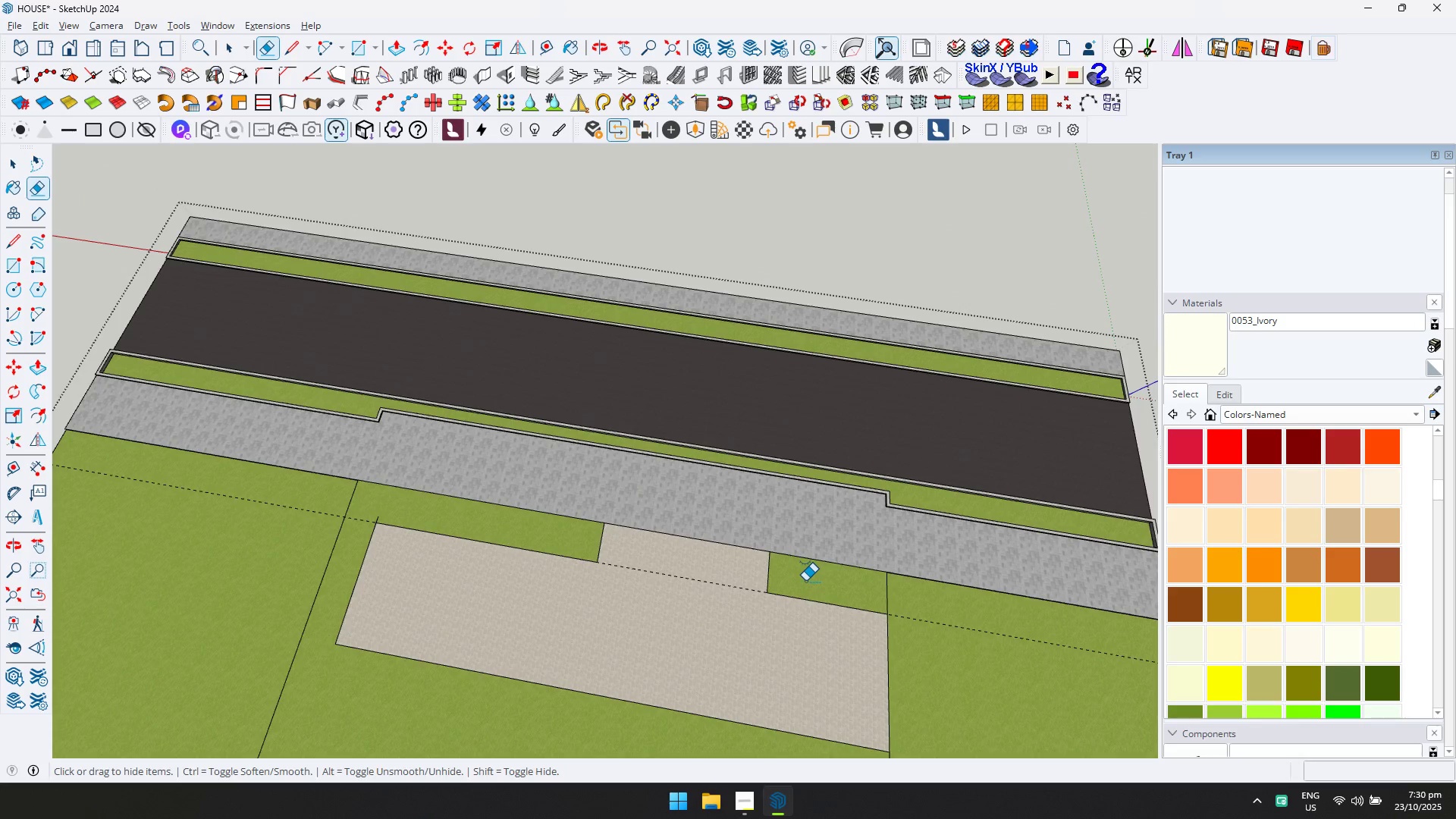 
key(Escape)
 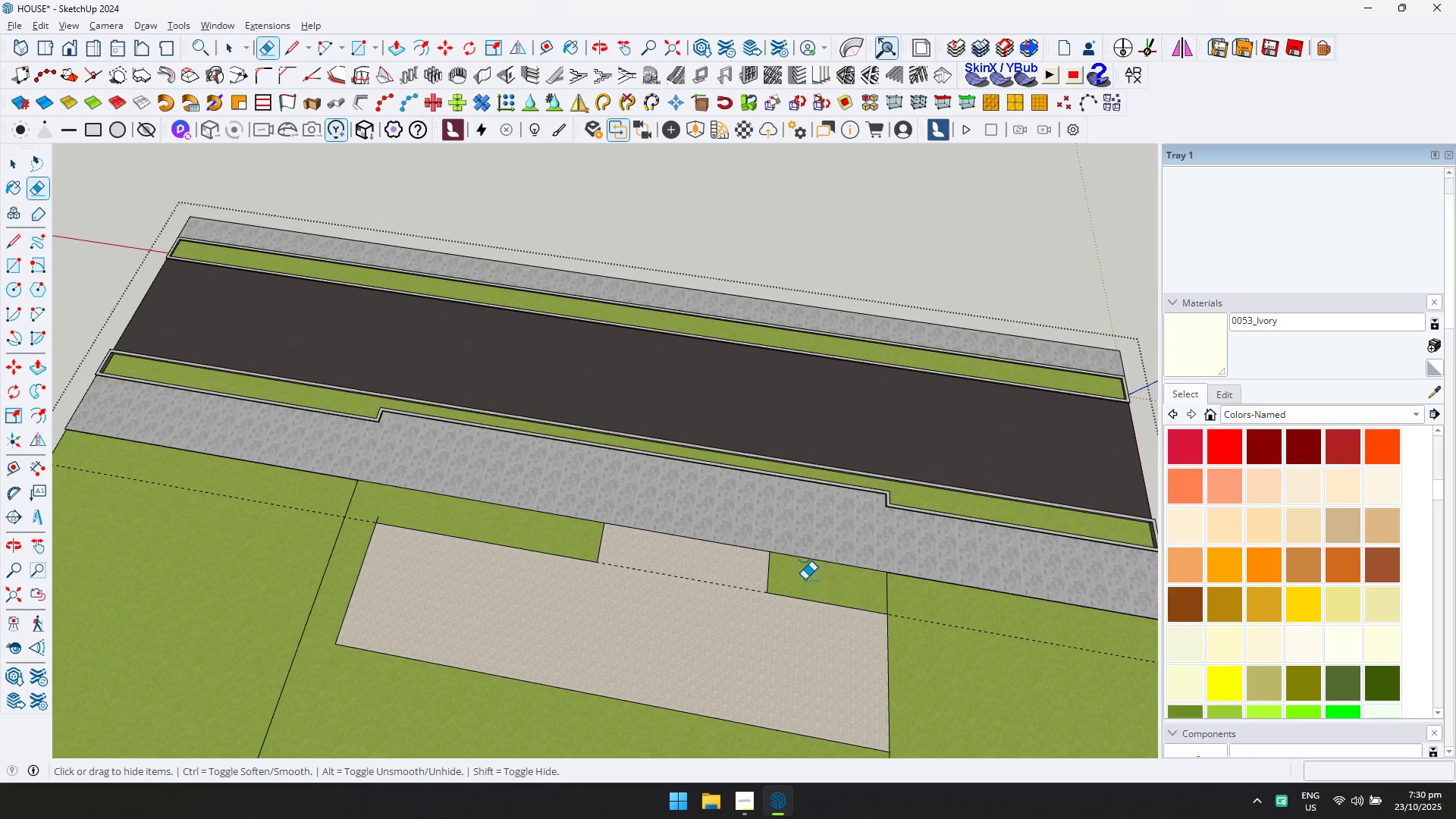 
key(Space)
 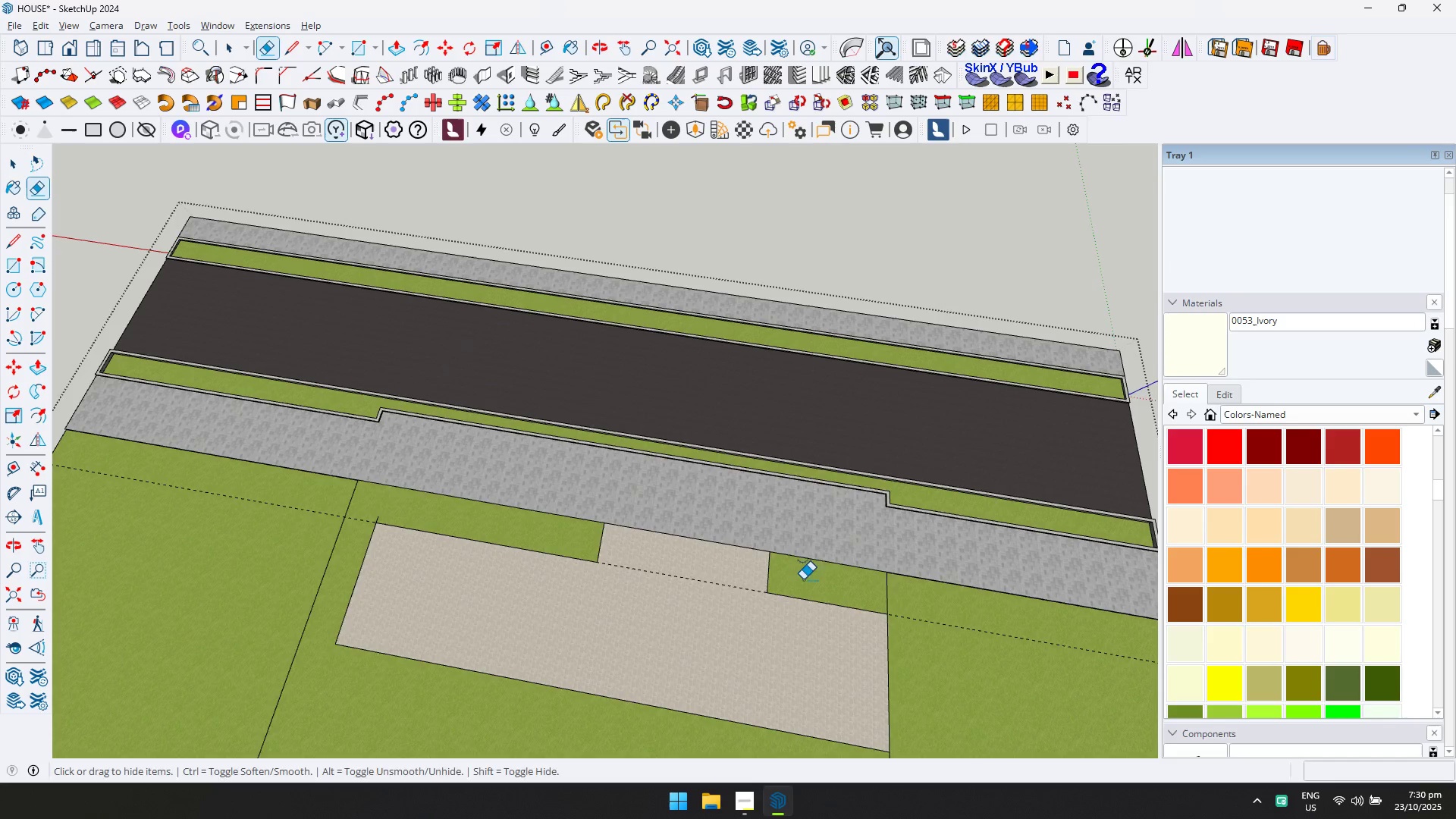 
key(Escape)
 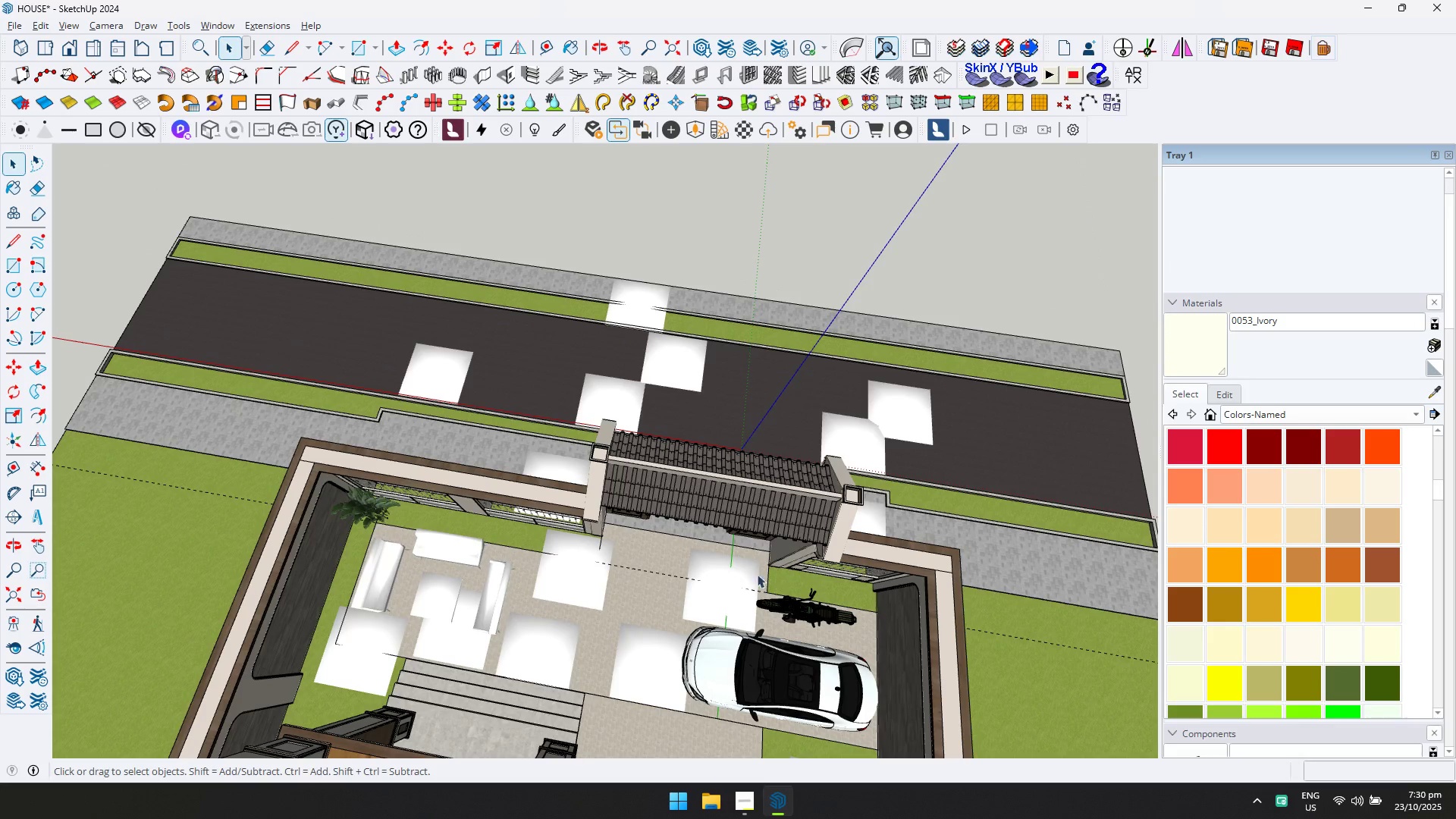 
scroll: coordinate [654, 564], scroll_direction: down, amount: 3.0
 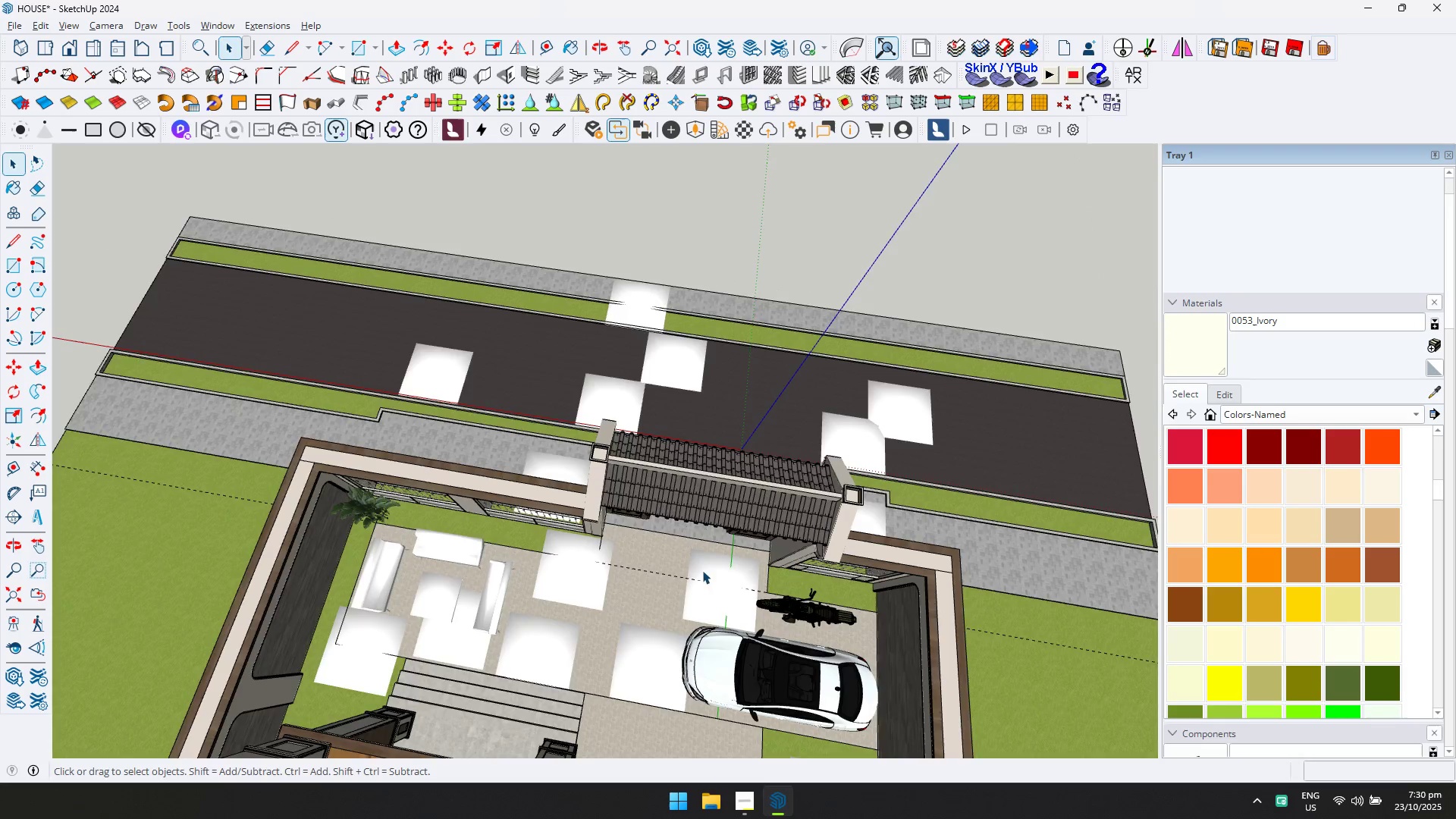 
key(Shift+ShiftLeft)
 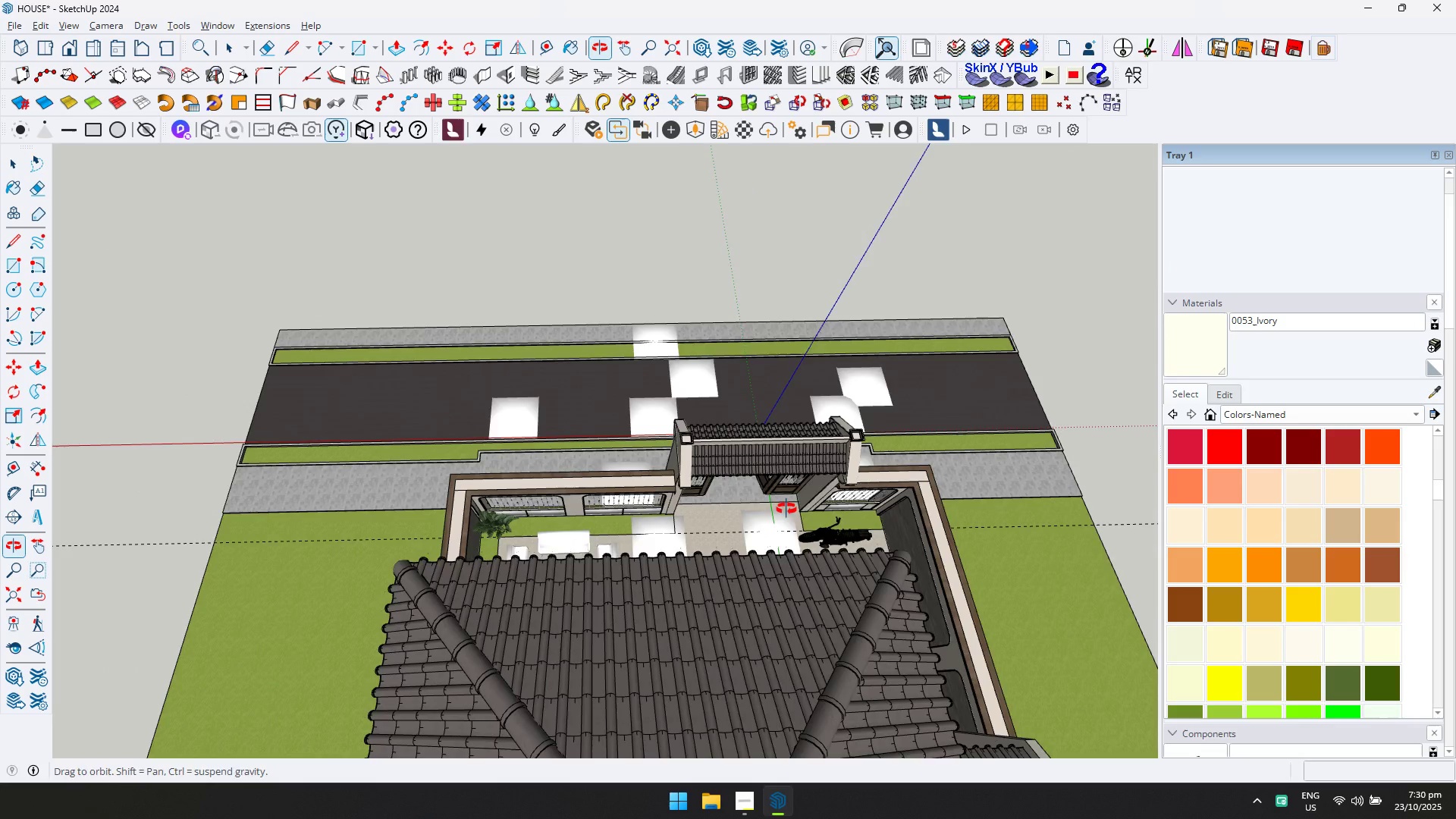 
scroll: coordinate [643, 522], scroll_direction: up, amount: 8.0
 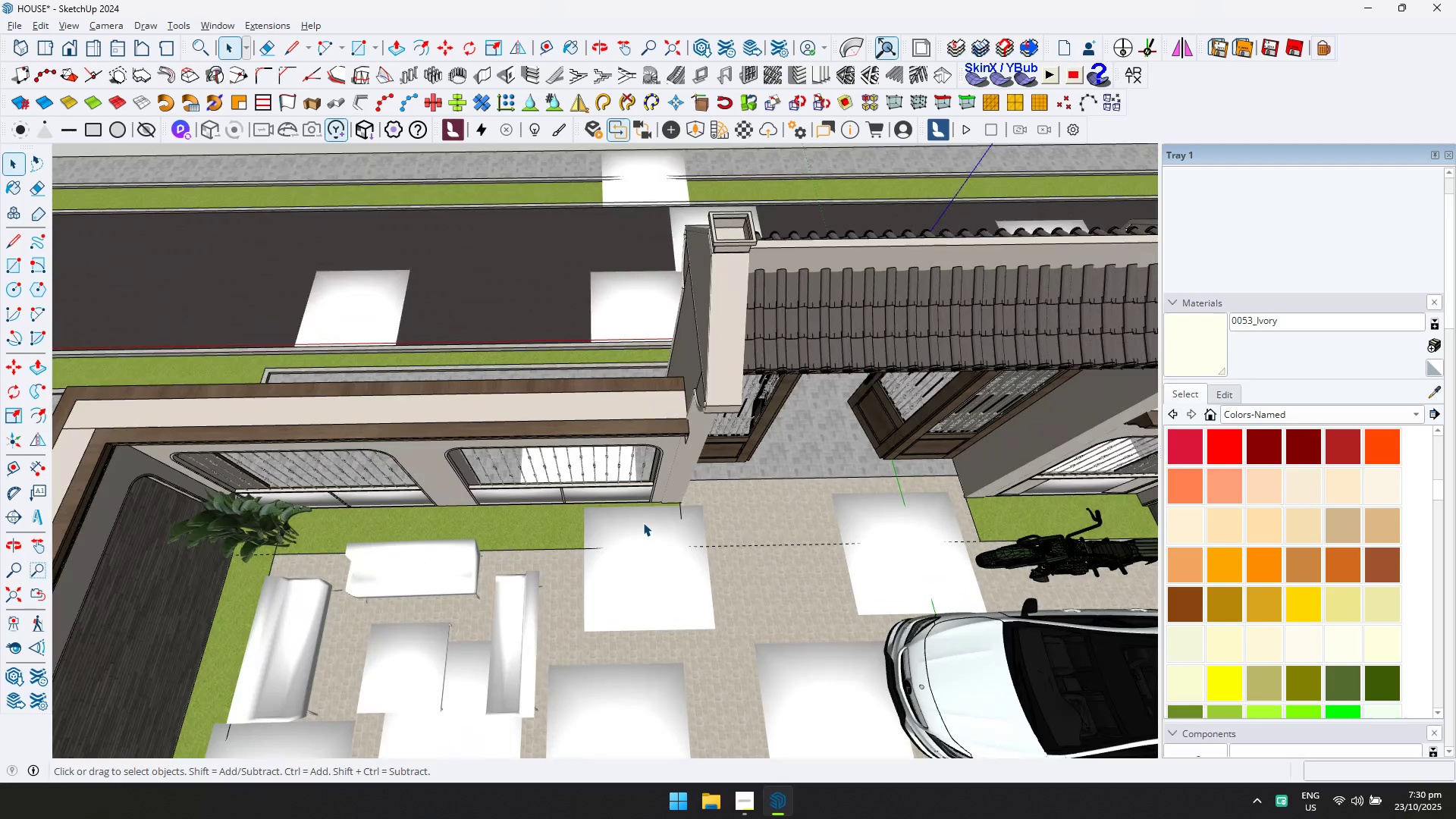 
key(Shift+1)
 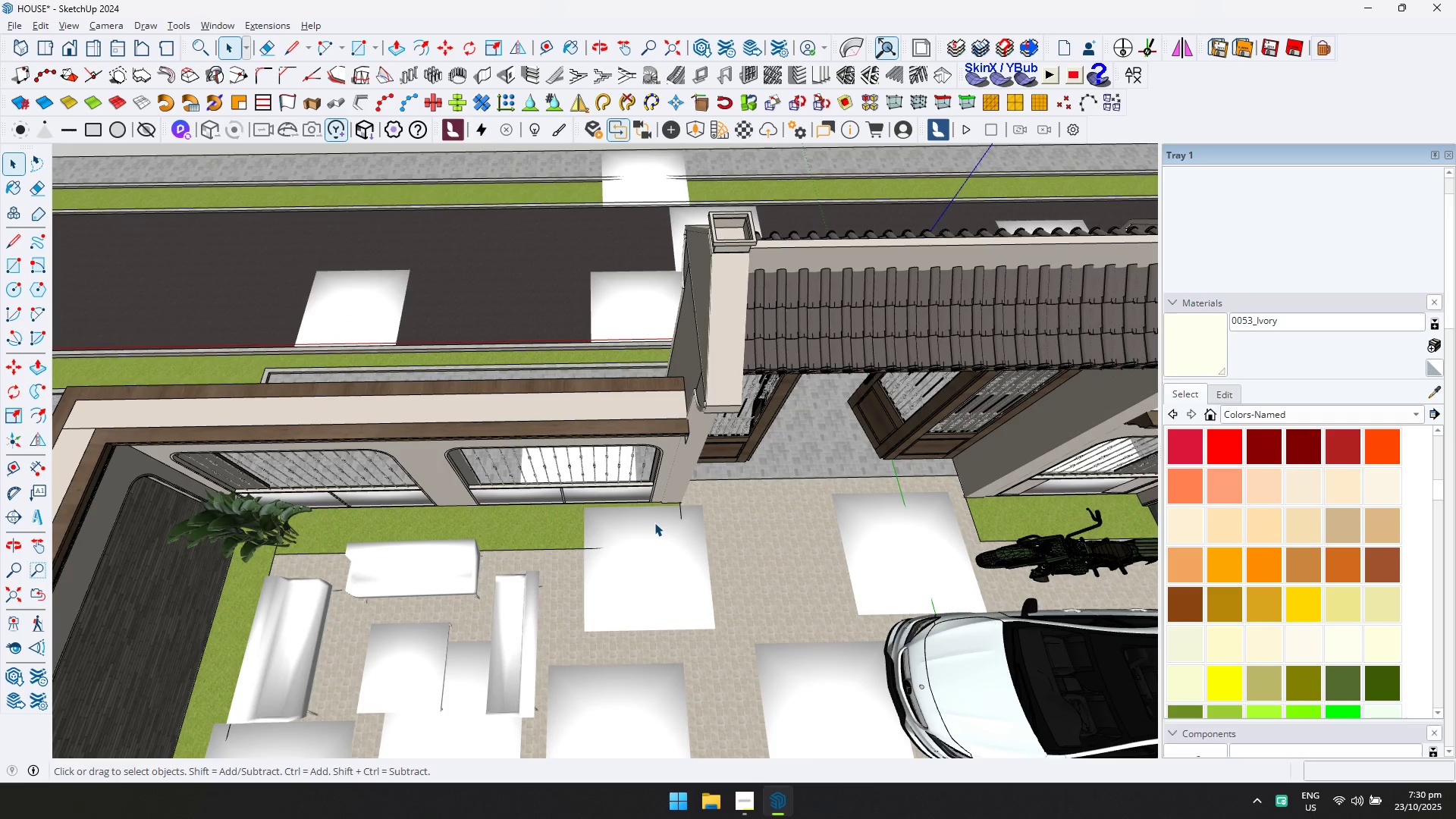 
hold_key(key=ShiftLeft, duration=0.75)
 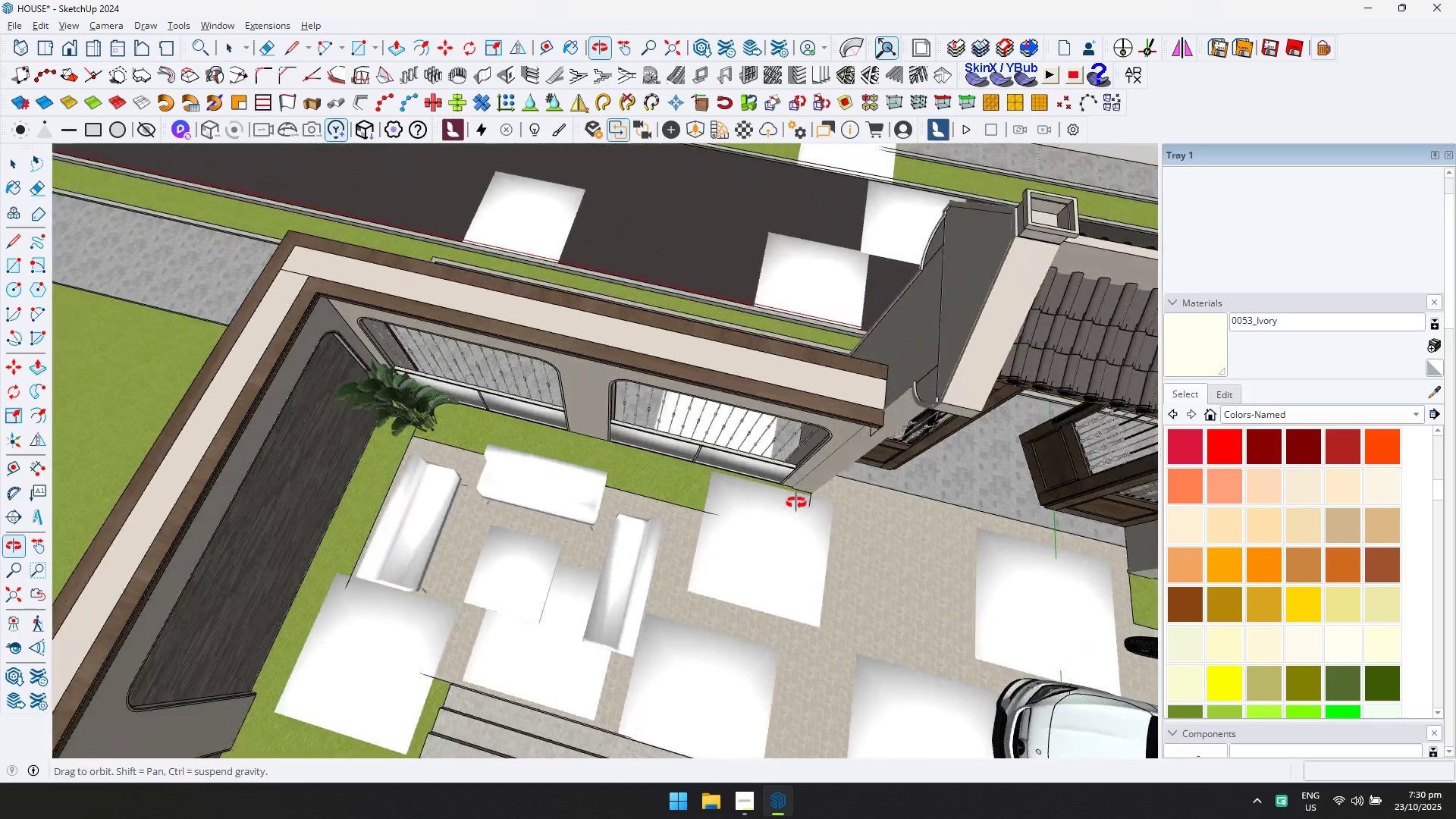 
scroll: coordinate [446, 441], scroll_direction: up, amount: 4.0
 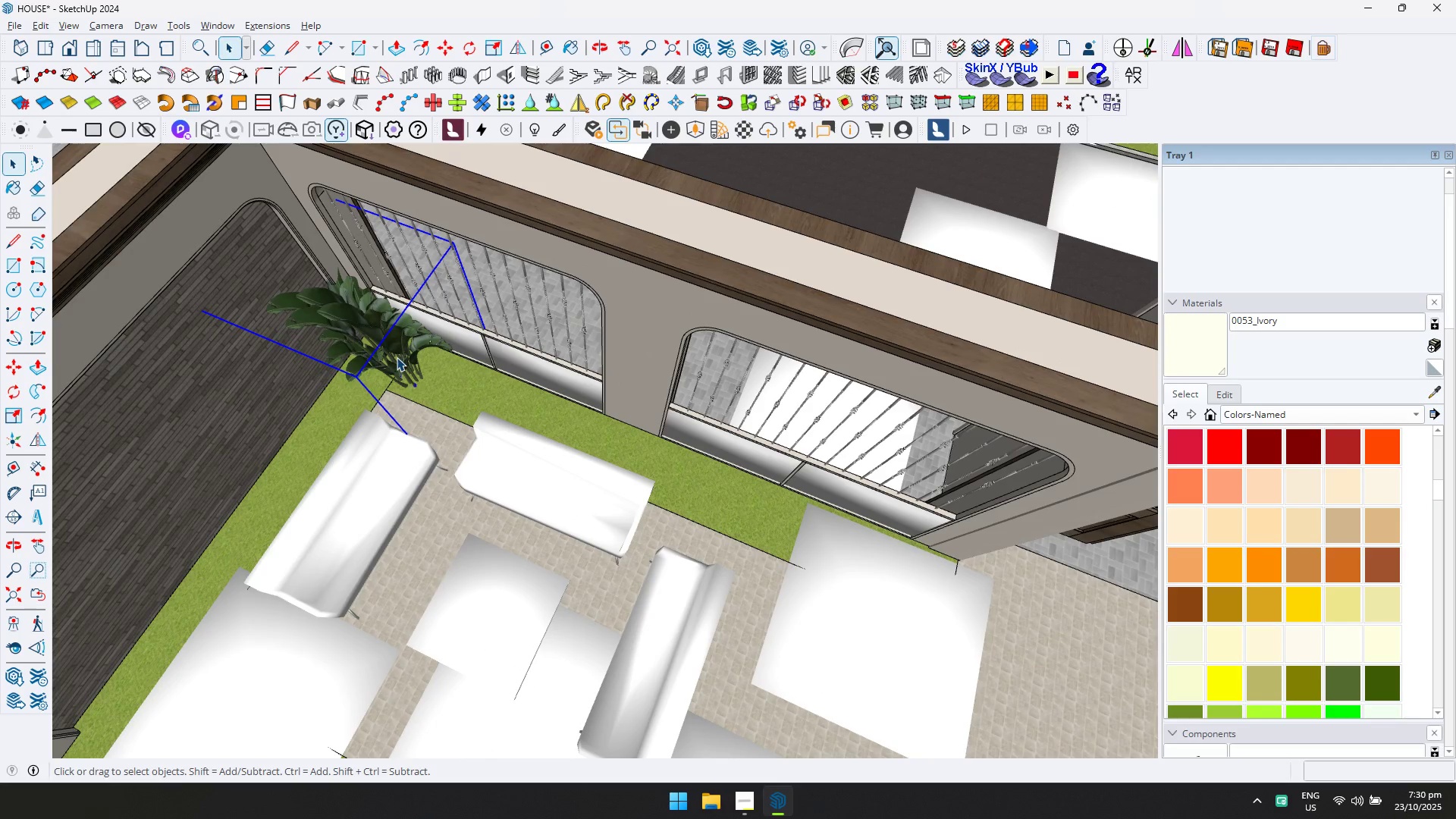 
double_click([397, 357])
 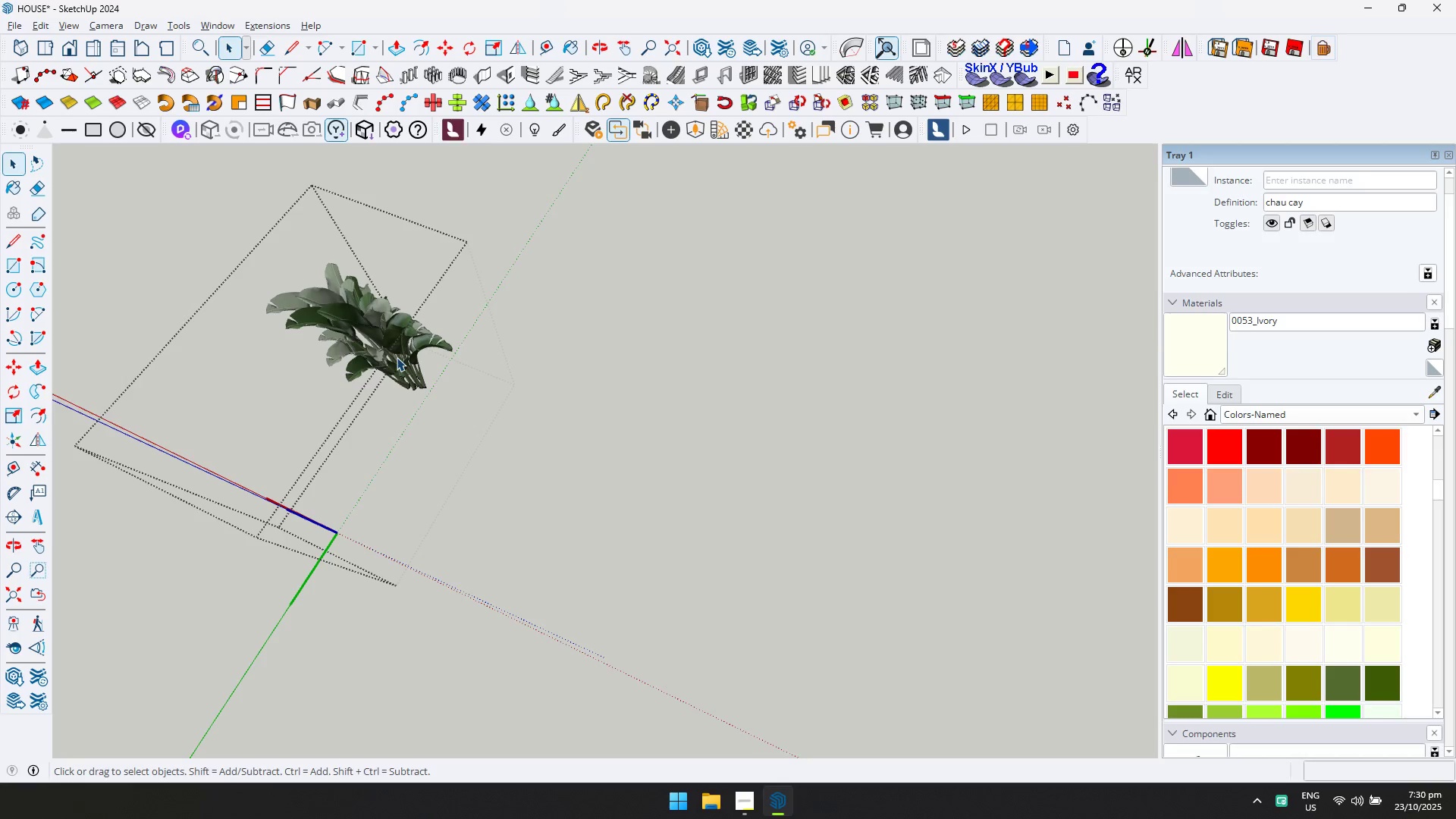 
triple_click([397, 357])
 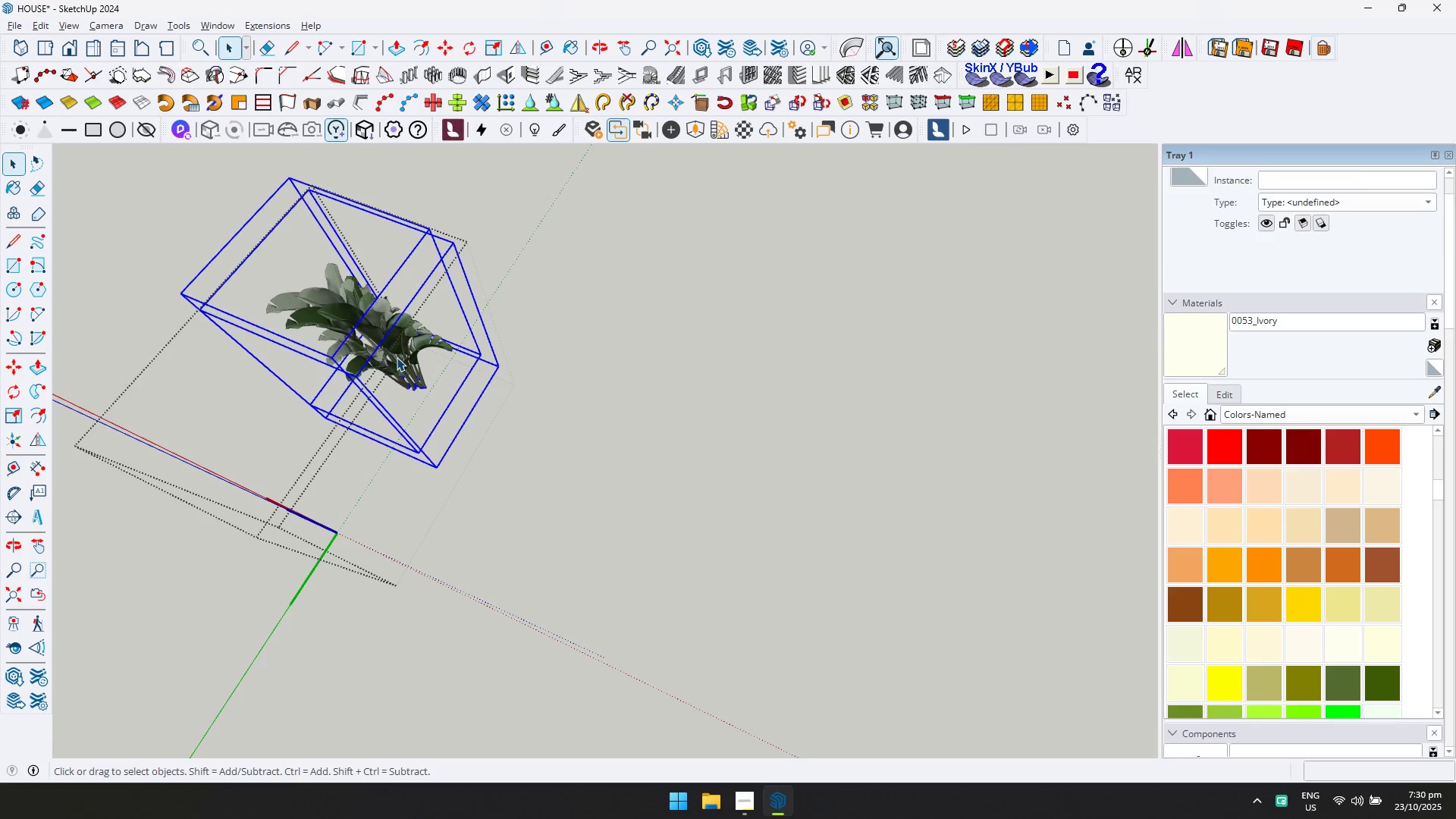 
key(D)
 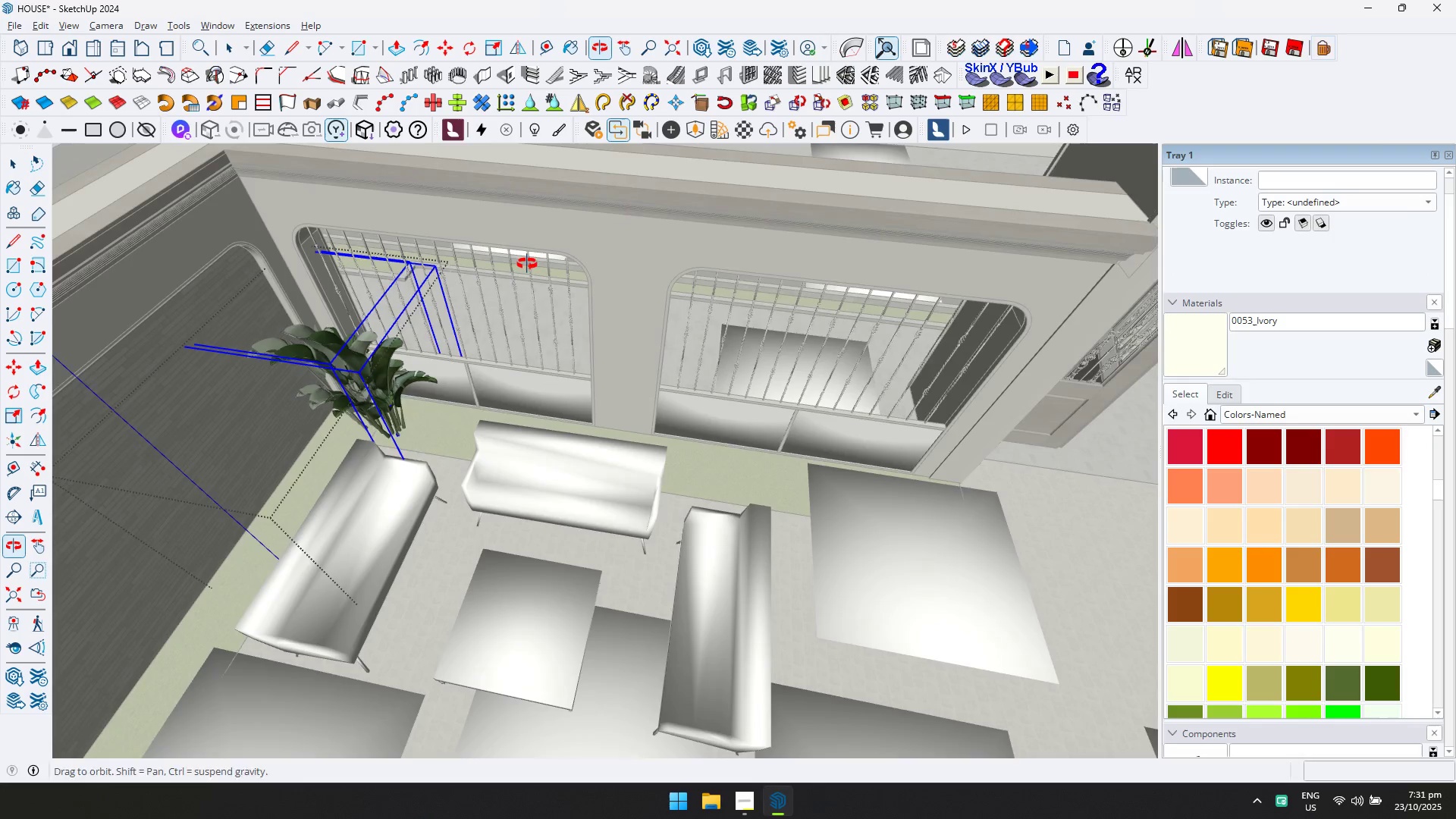 
scroll: coordinate [367, 413], scroll_direction: up, amount: 4.0
 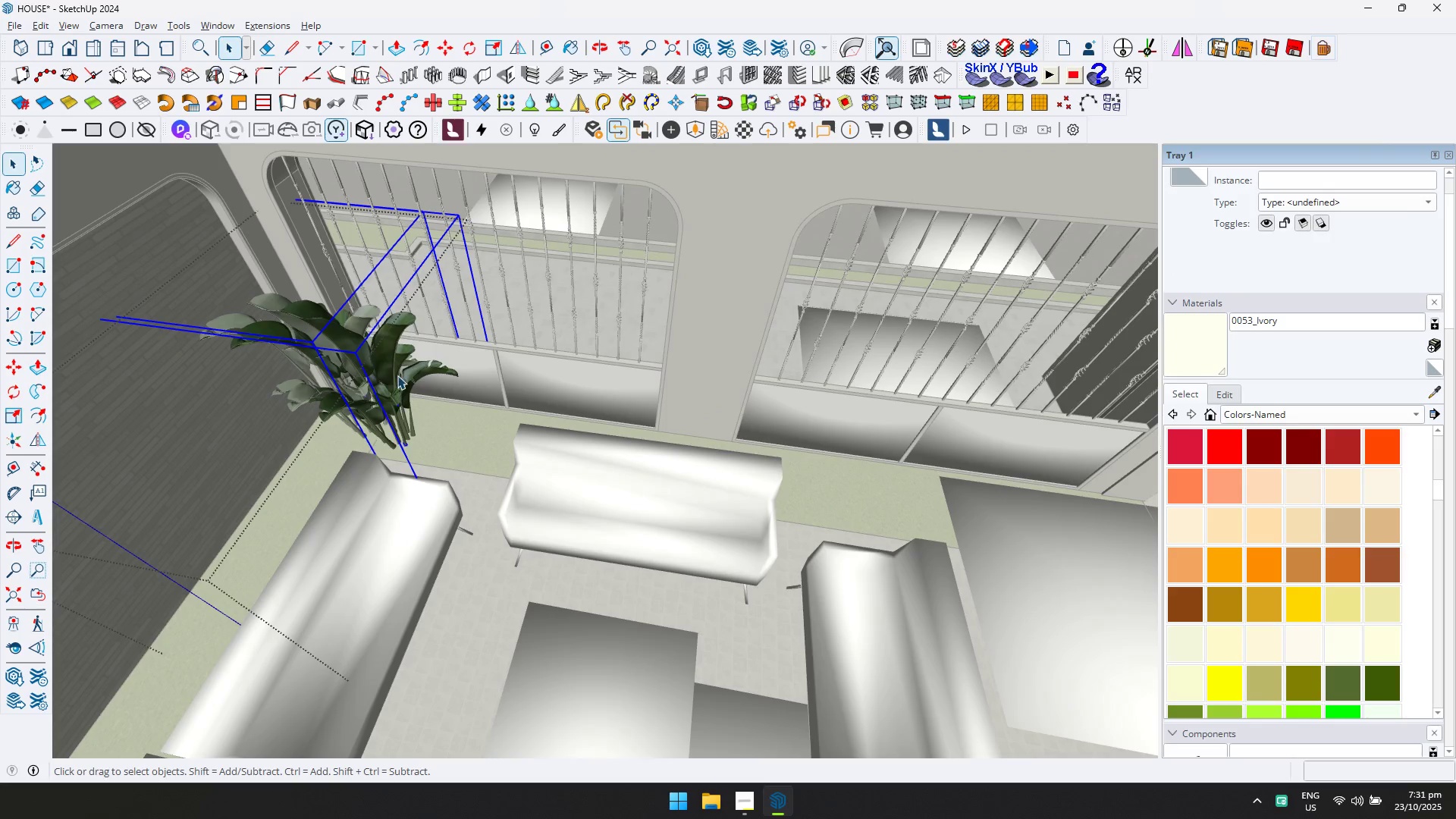 
left_click([397, 375])
 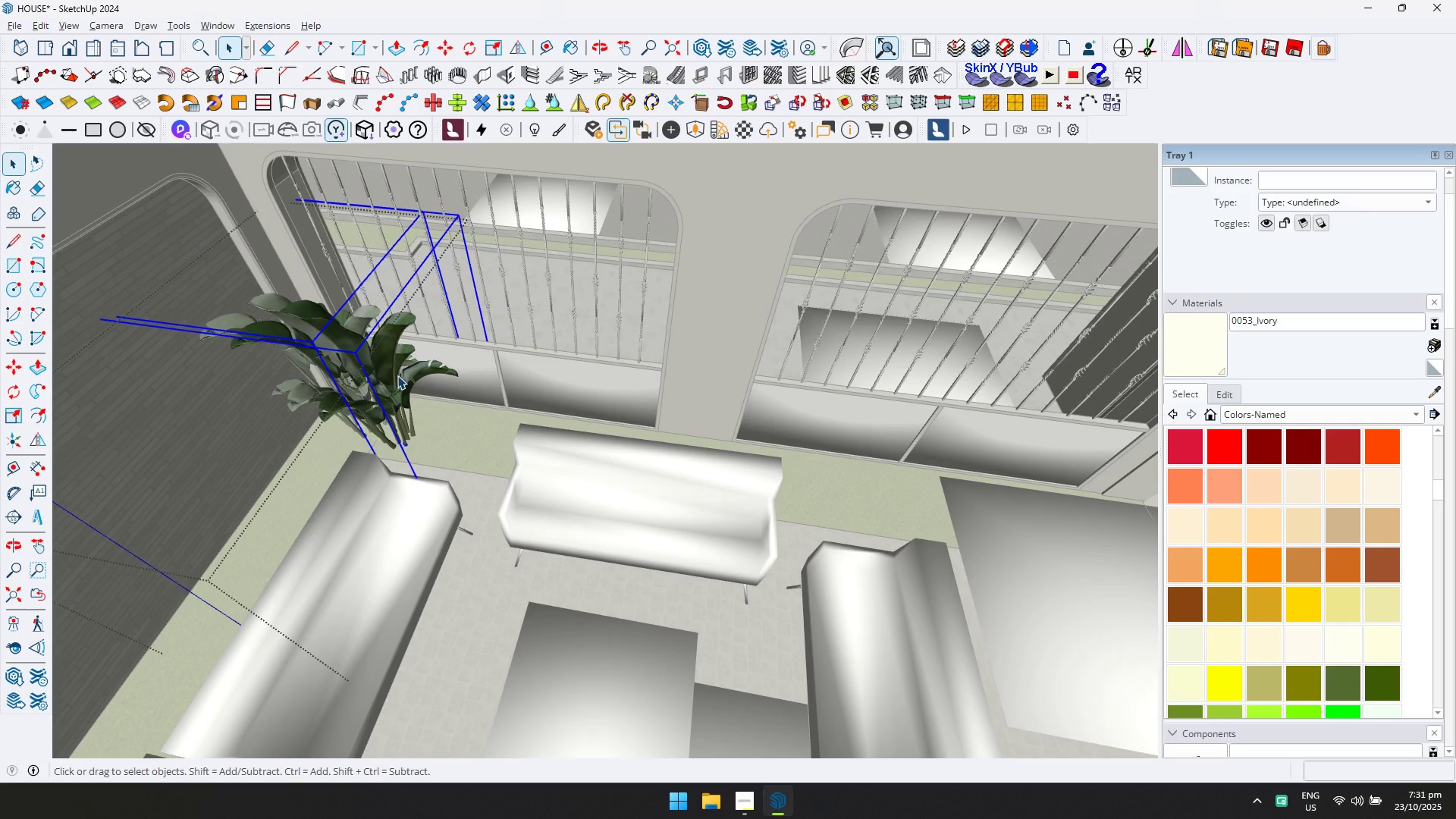 
double_click([397, 325])
 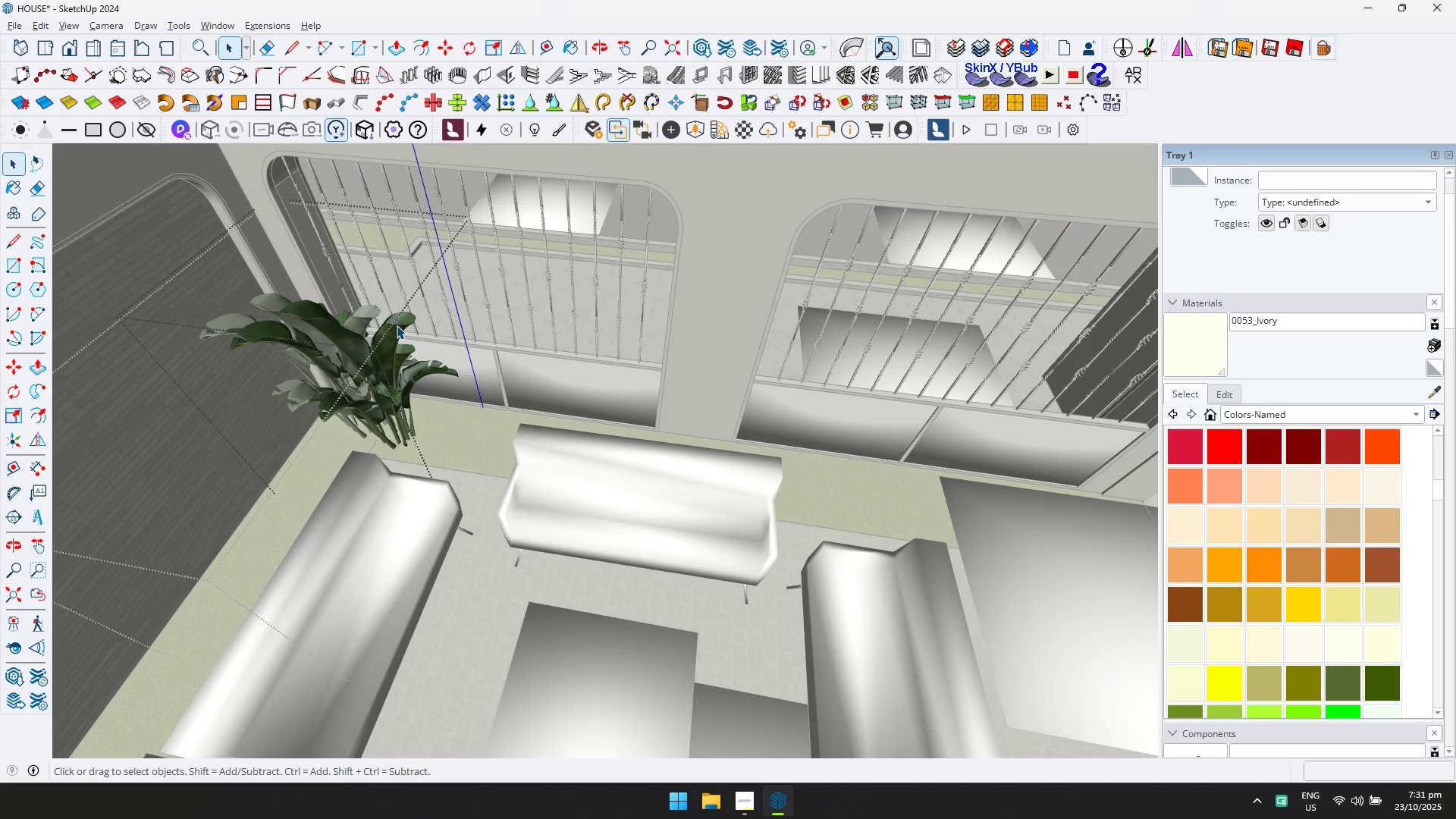 
double_click([397, 325])
 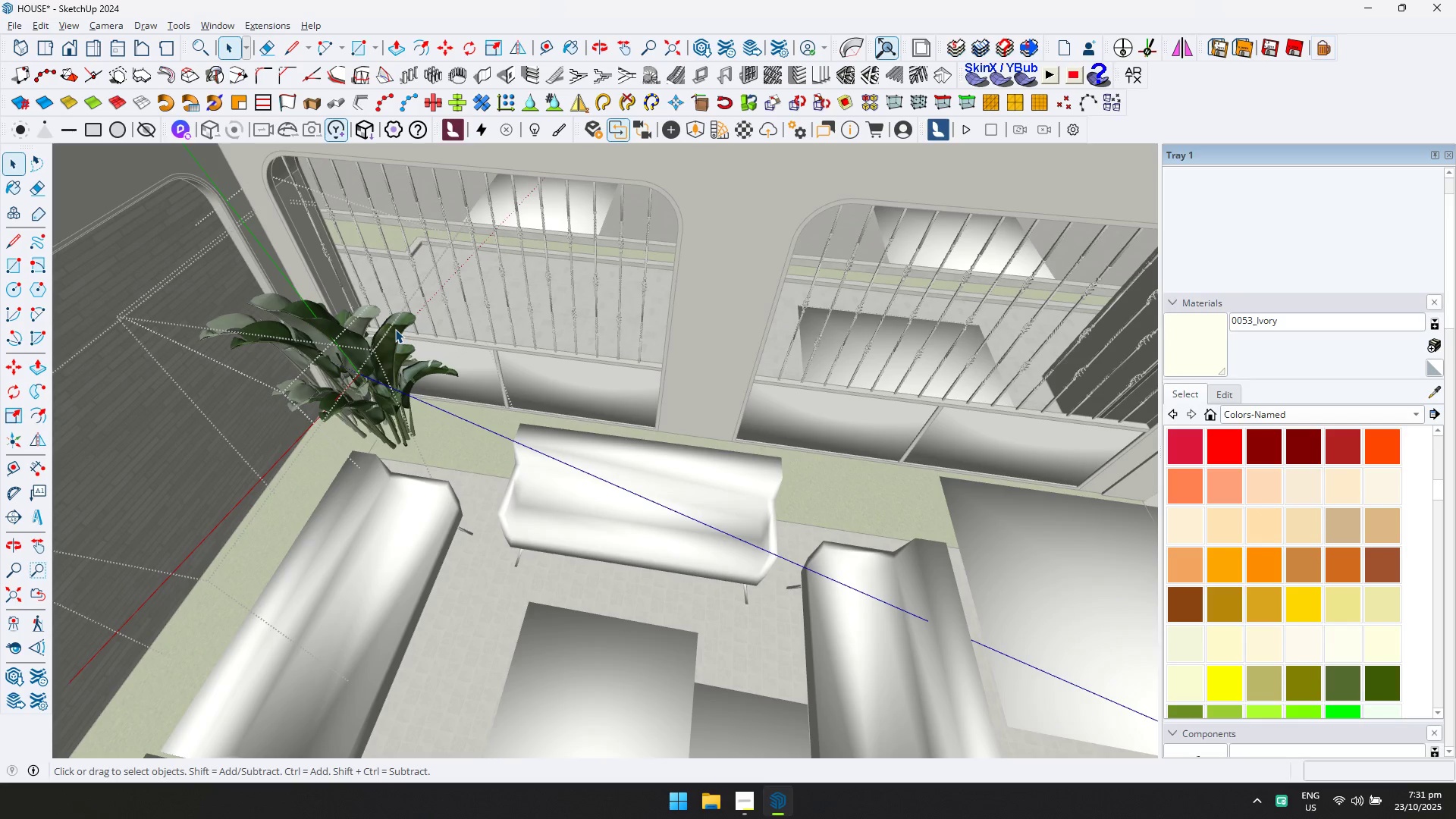 
key(M)
 